 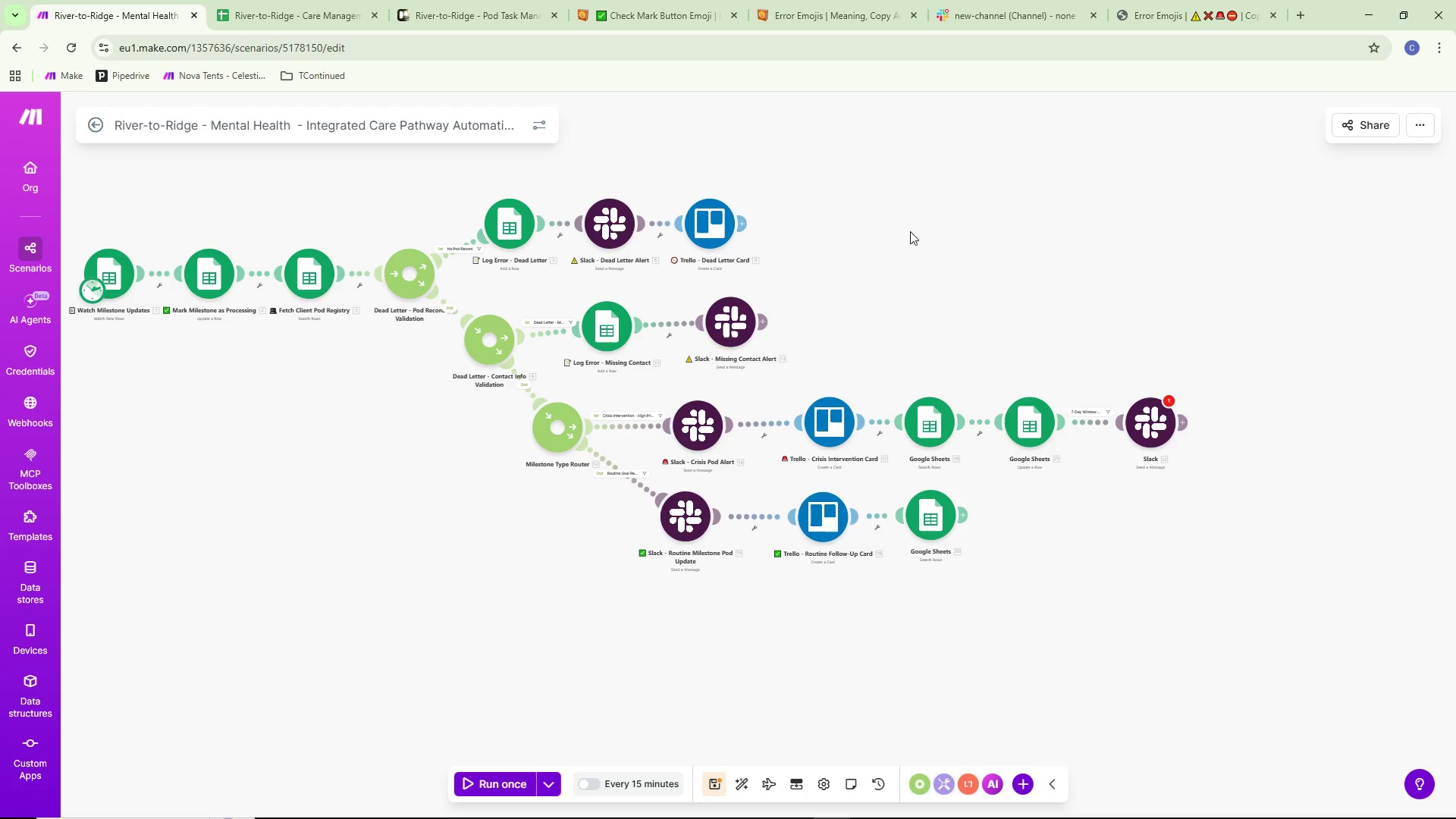 
left_click_drag(start_coordinate=[798, 243], to_coordinate=[915, 259])
 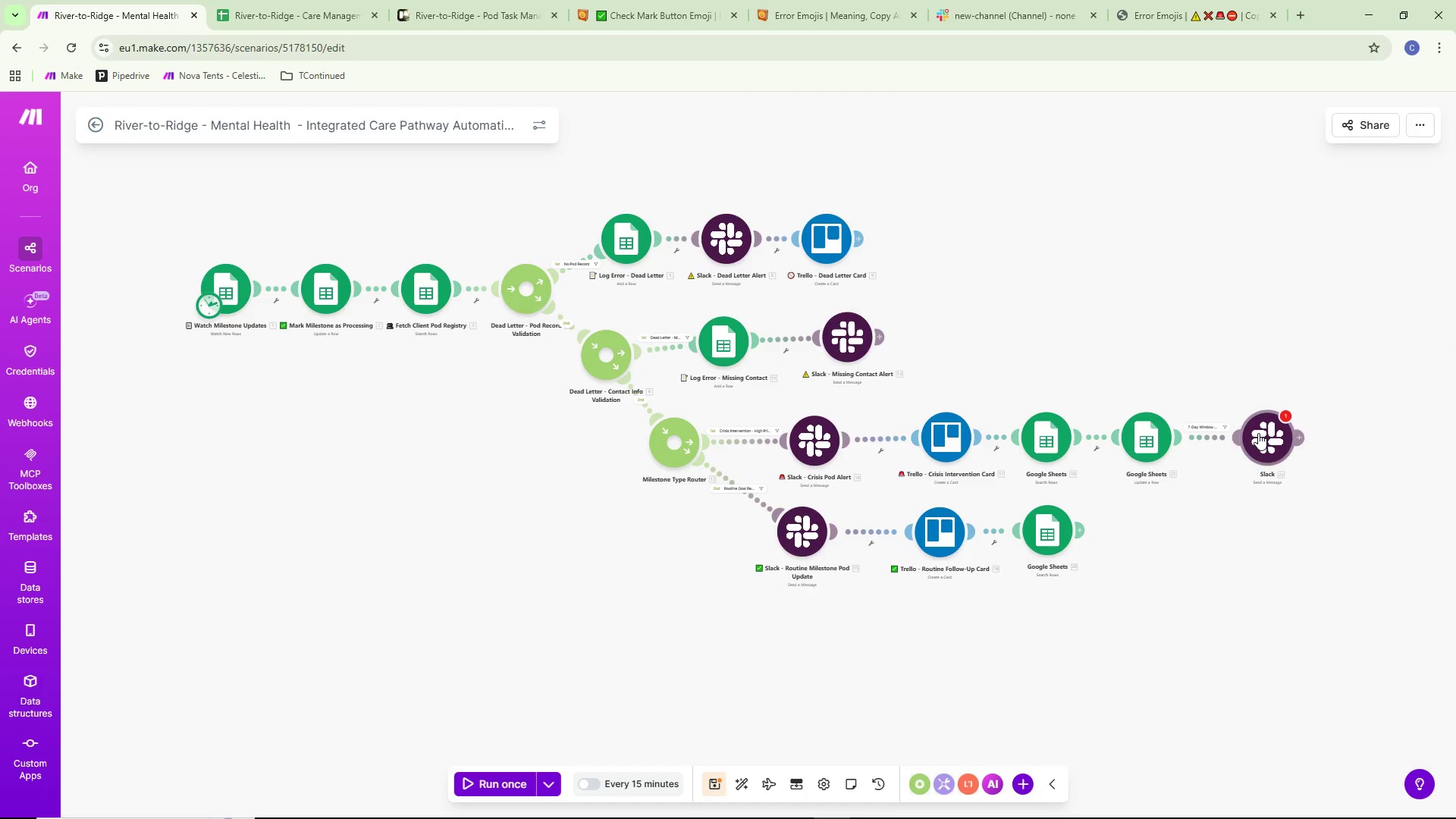 
double_click([1259, 432])
 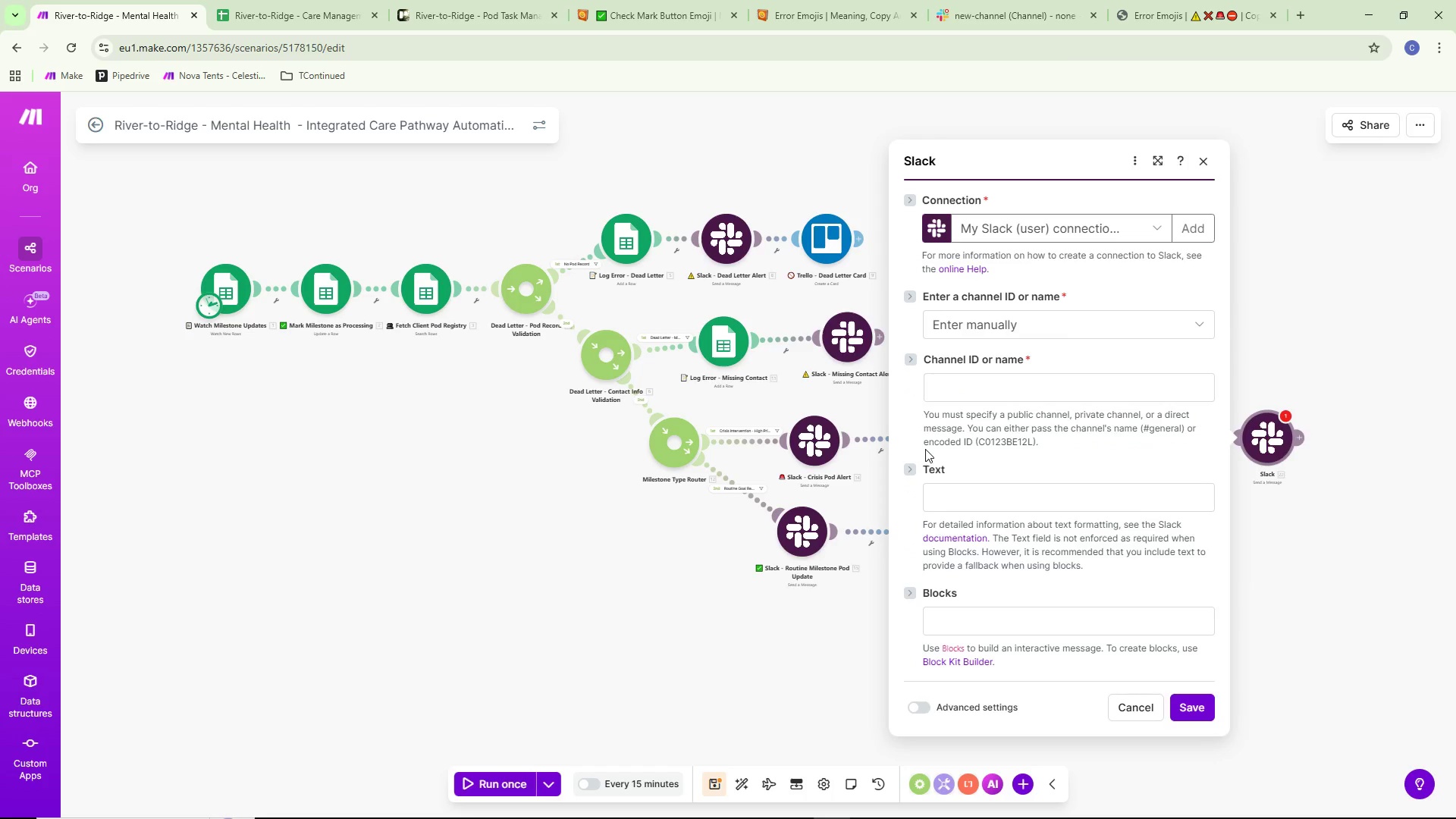 
left_click([998, 350])
 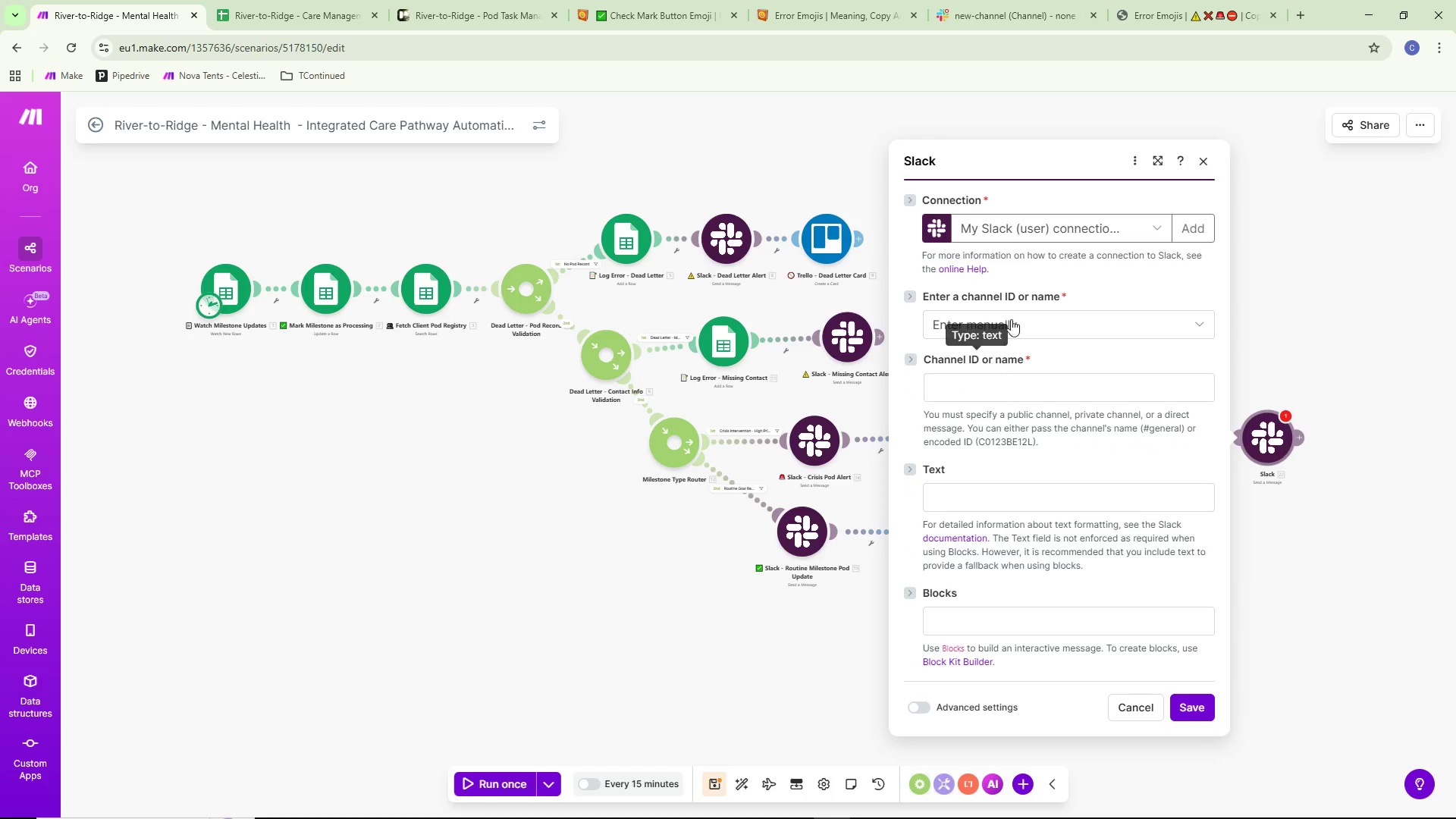 
left_click([1012, 316])
 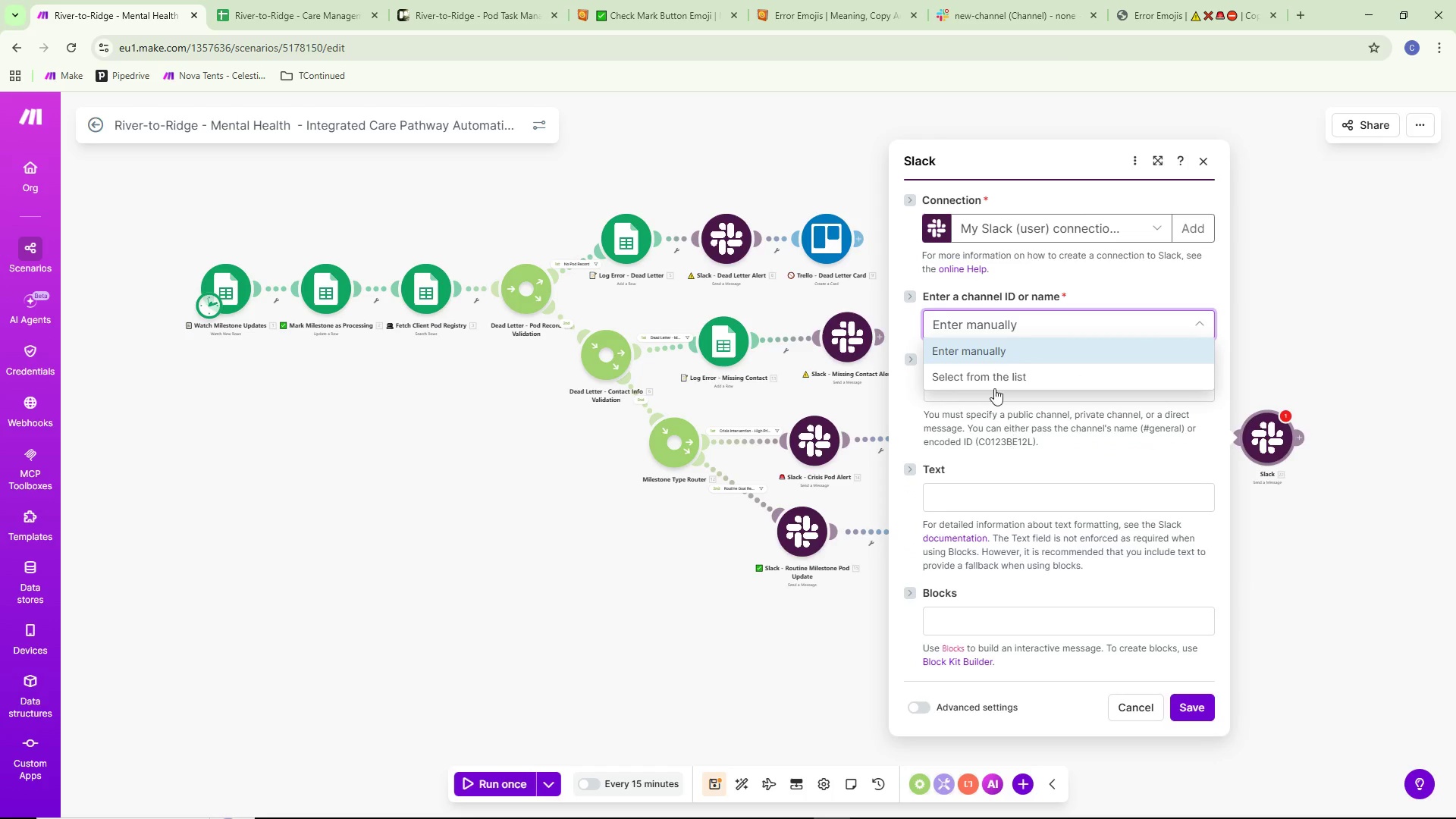 
left_click([994, 384])
 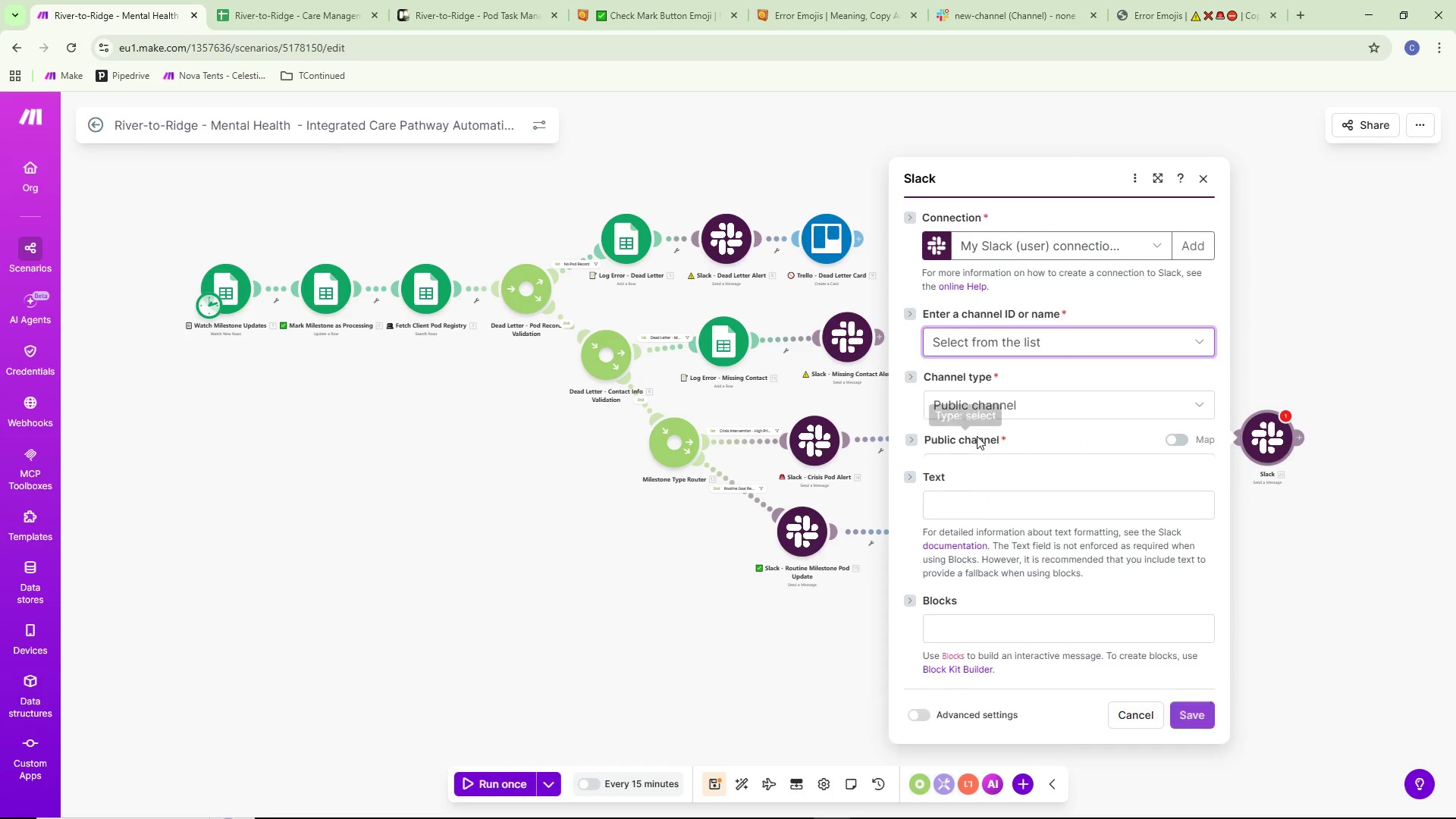 
left_click([974, 436])
 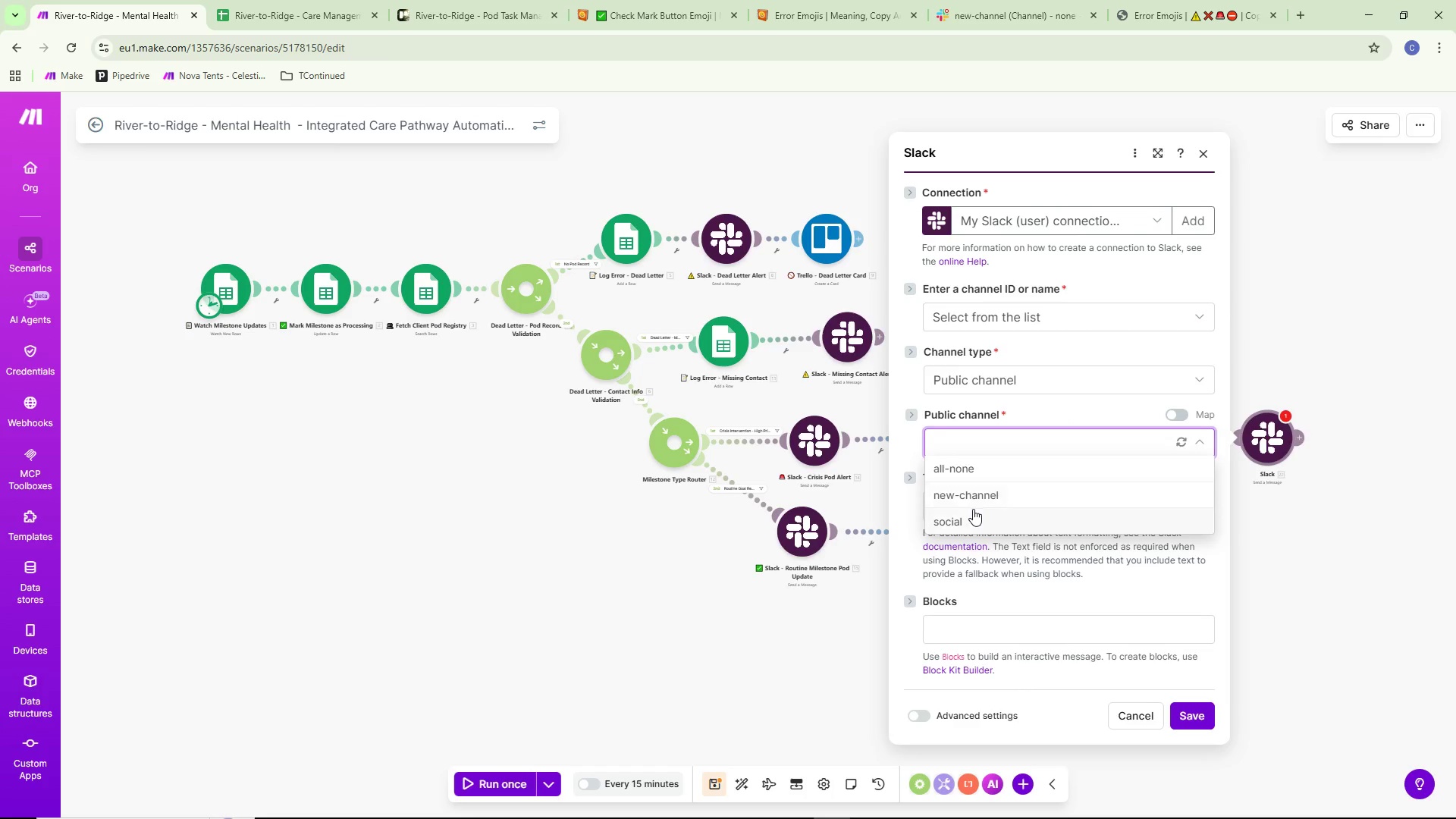 
left_click([970, 497])
 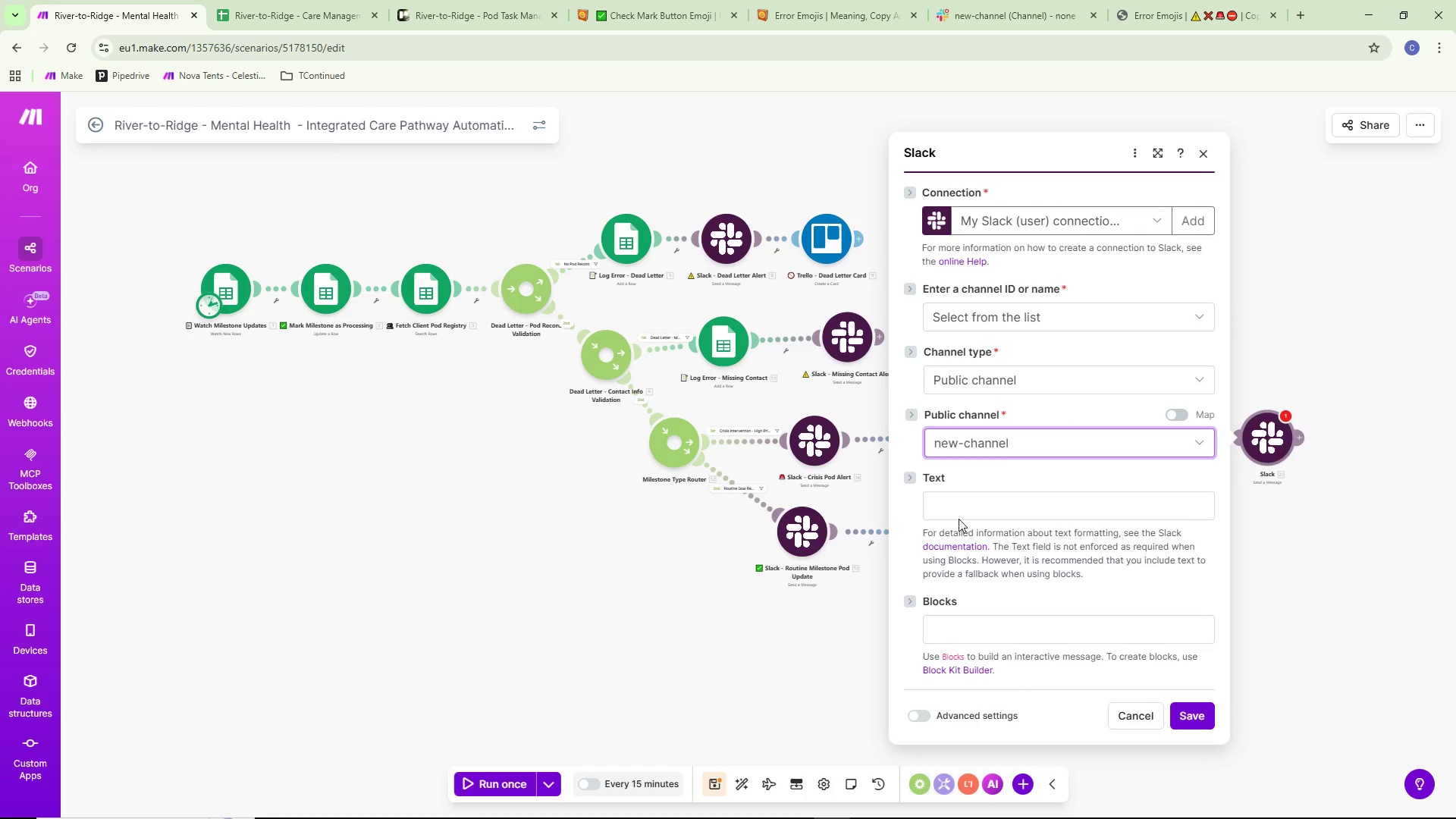 
left_click([959, 512])
 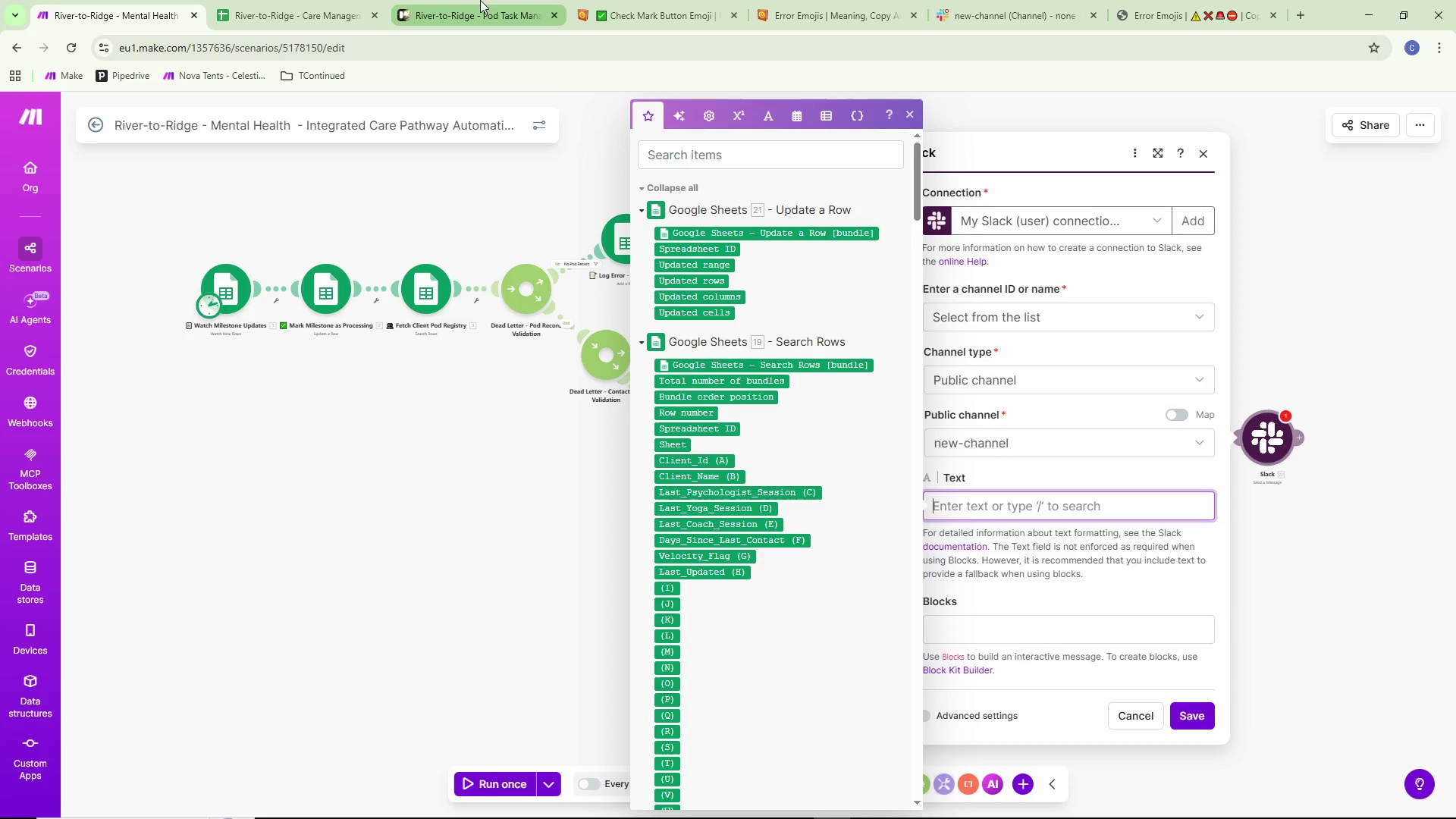 
left_click([447, 0])
 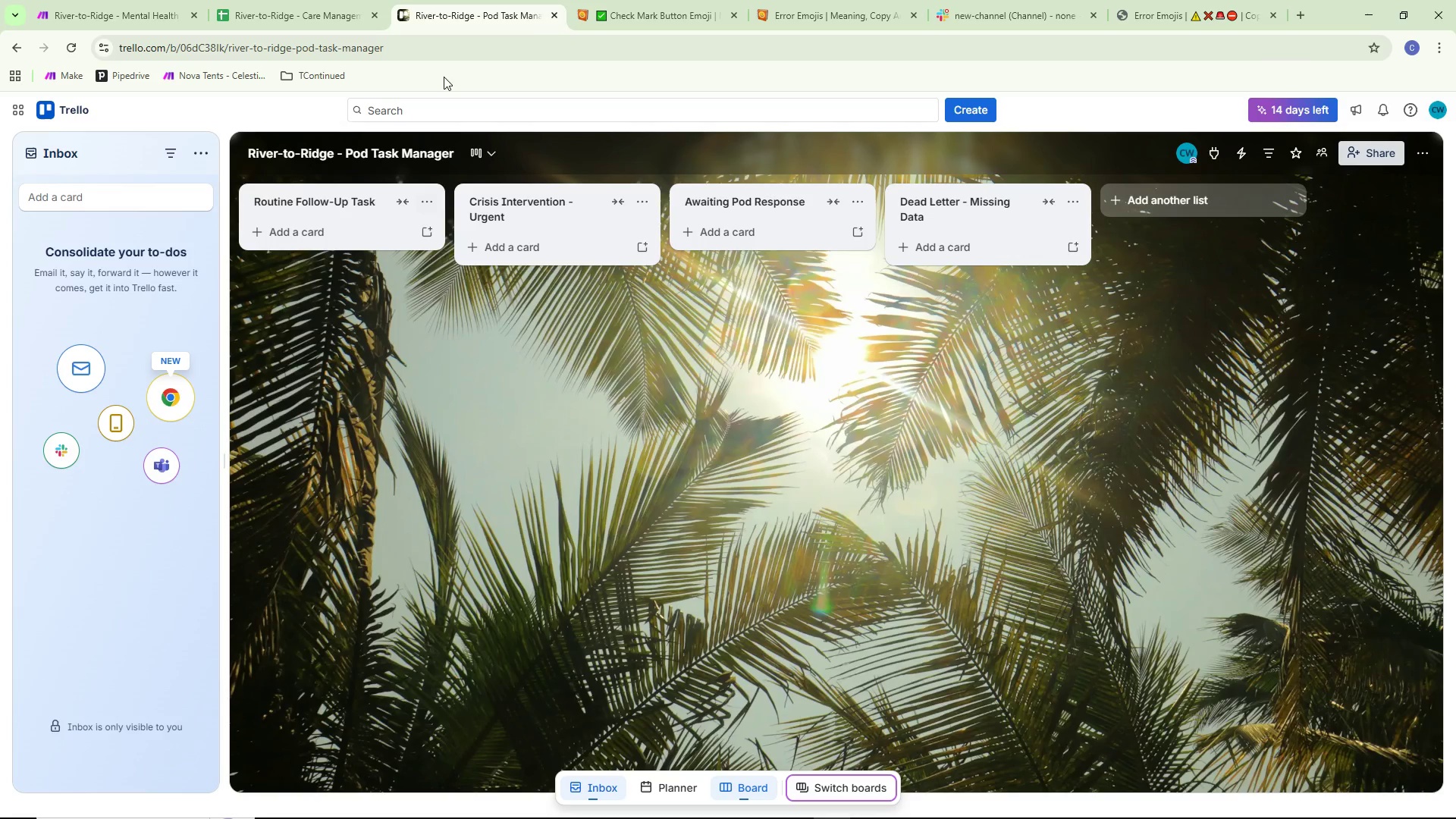 
left_click([588, 11])
 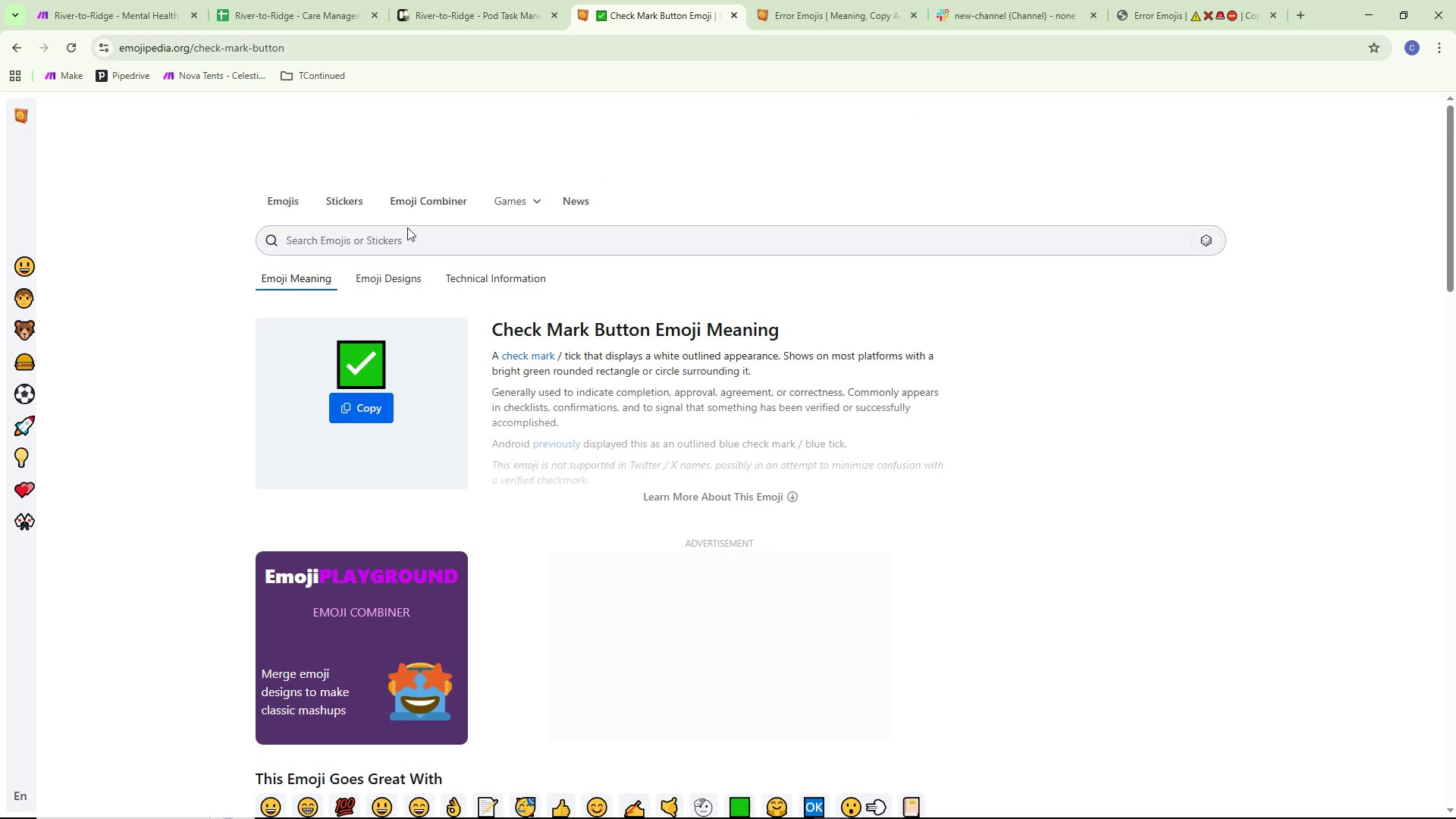 
double_click([397, 244])
 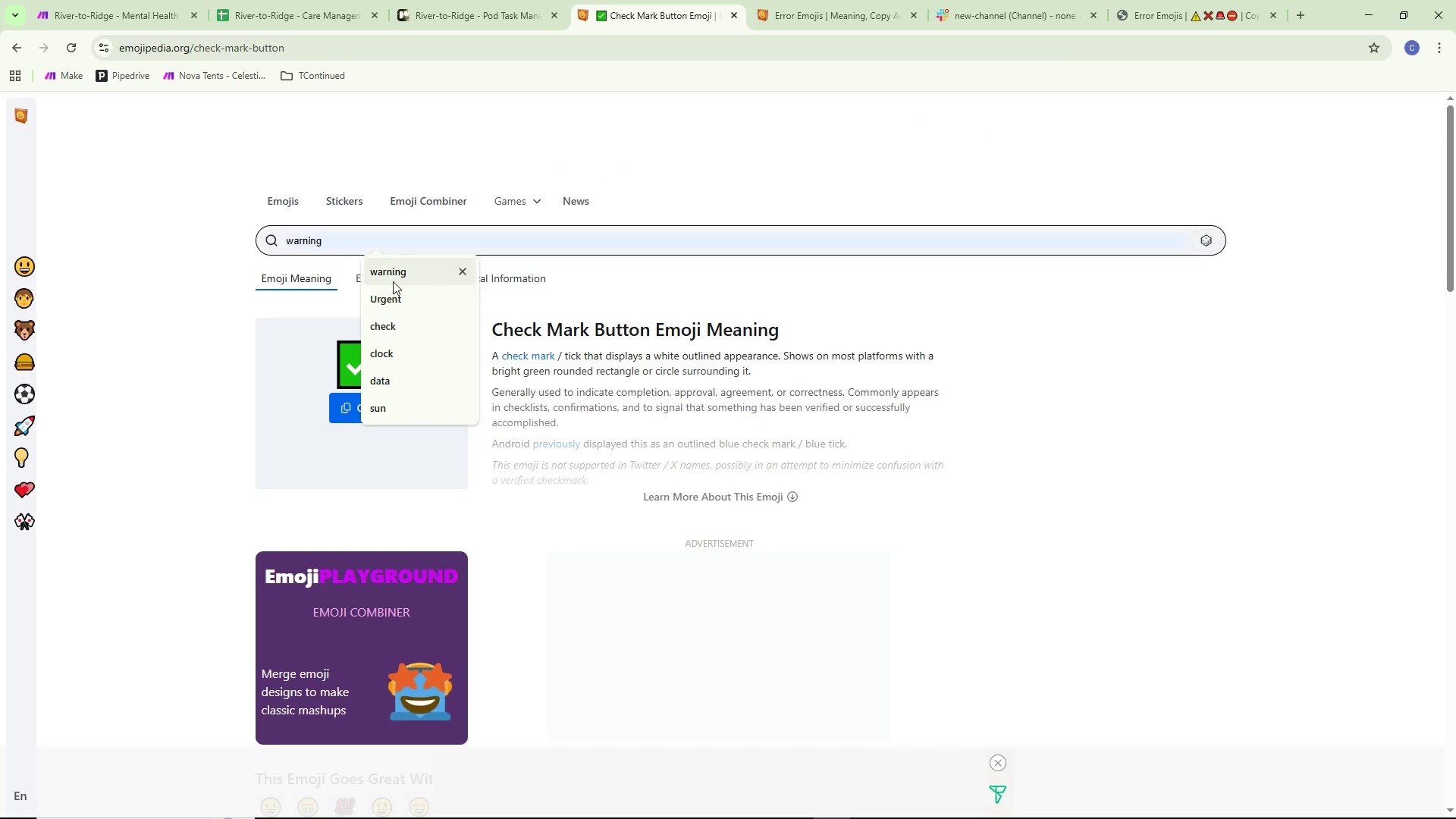 
left_click([394, 278])
 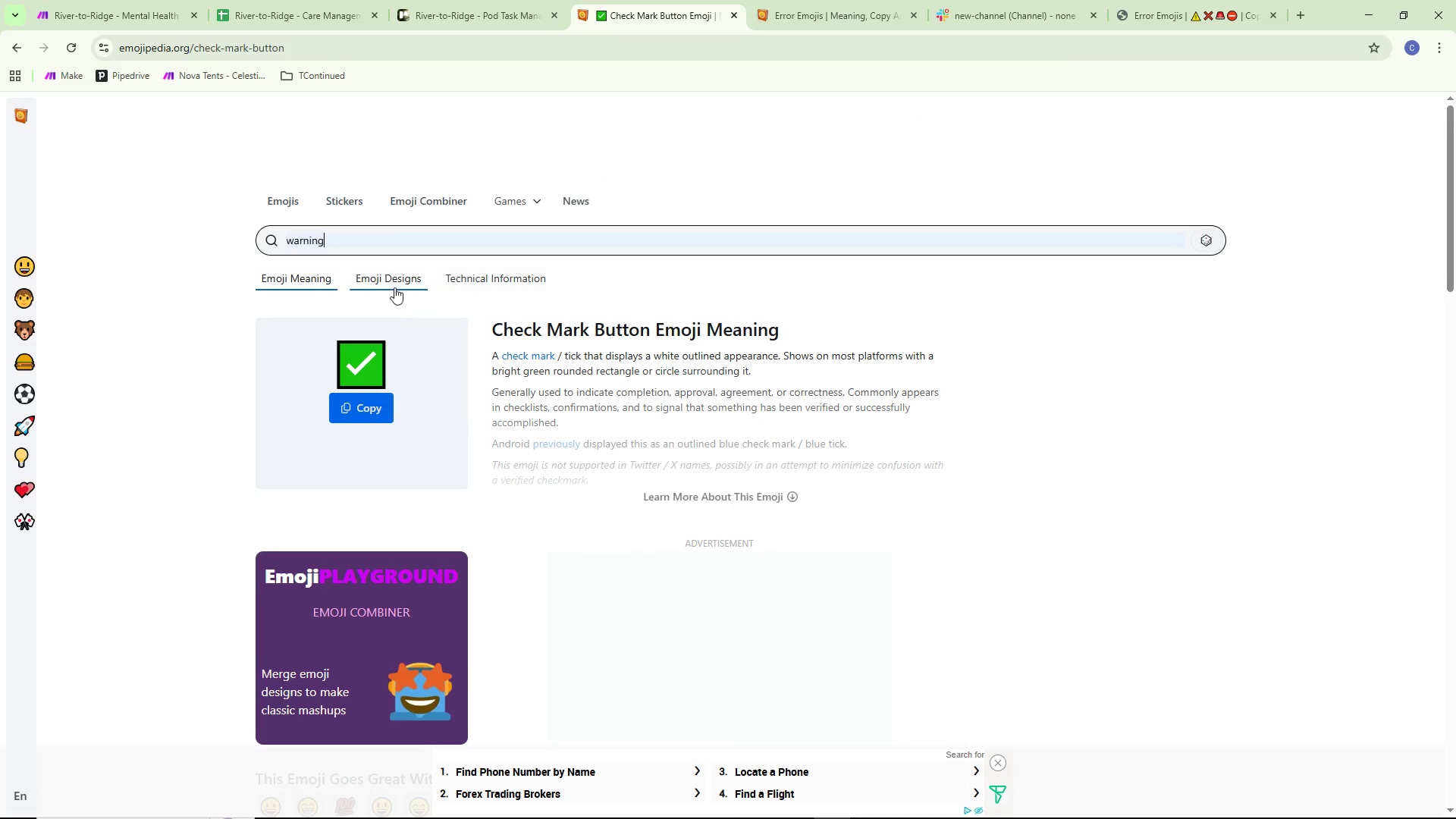 
key(Enter)
 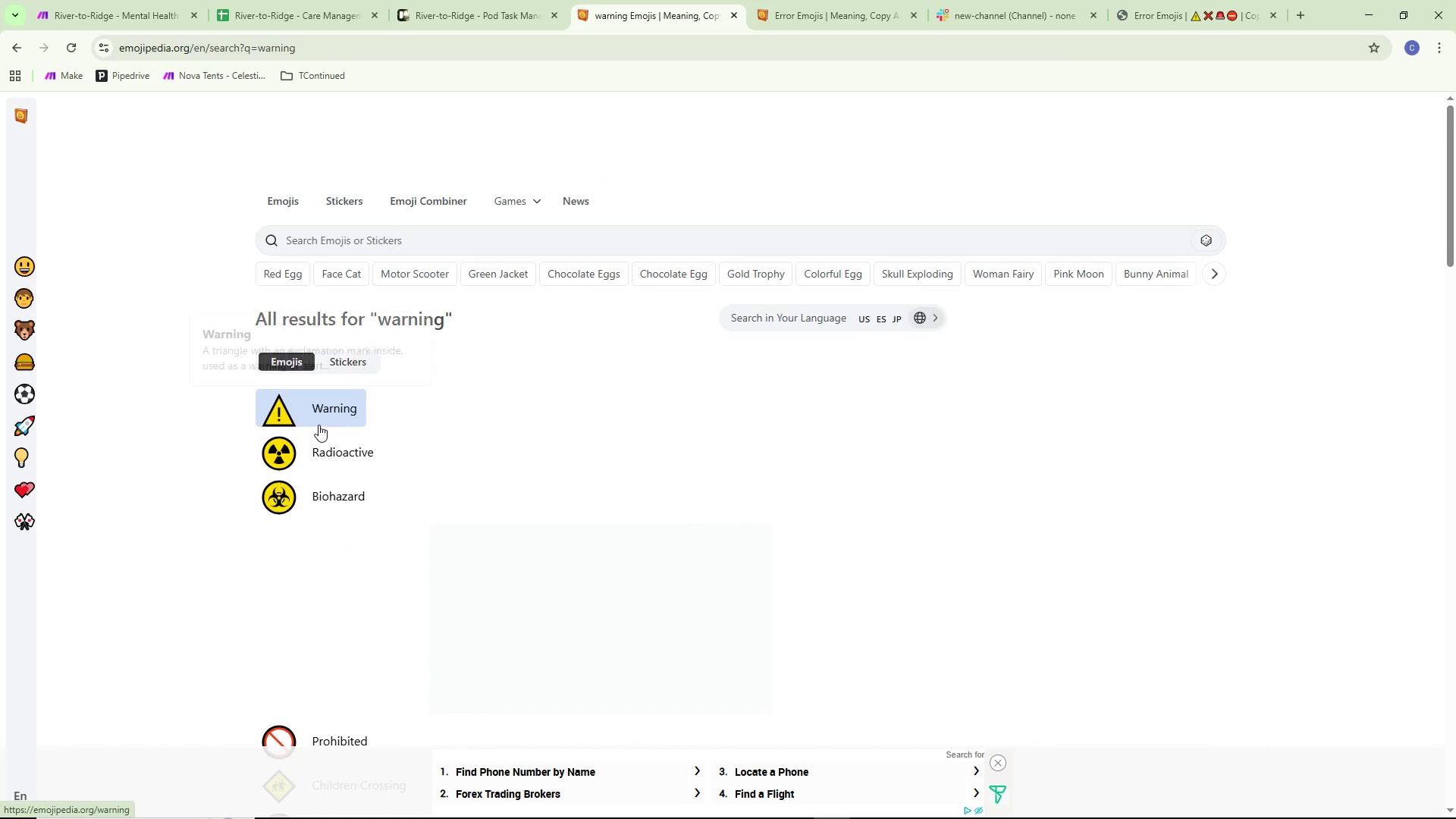 
left_click([322, 402])
 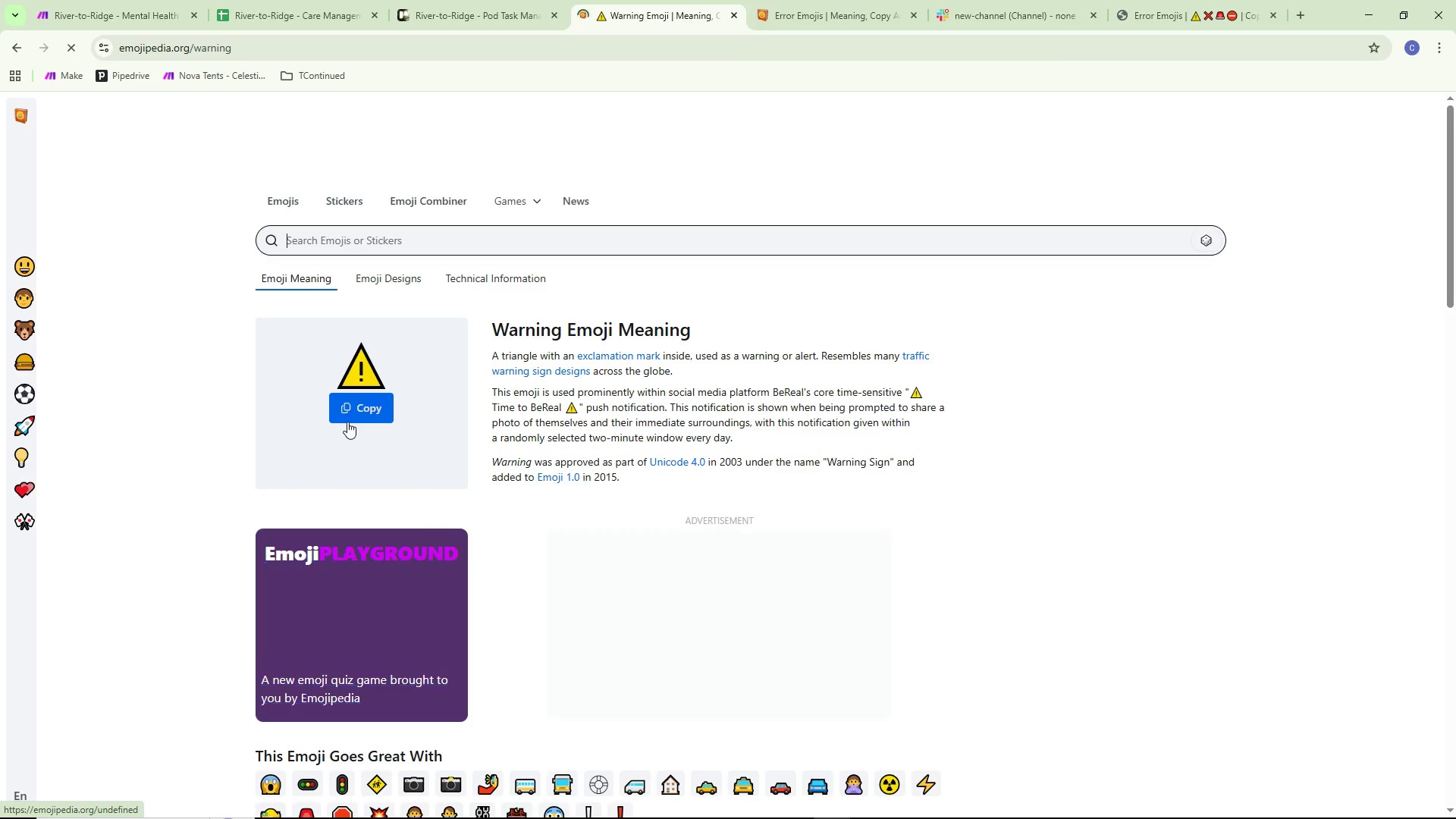 
left_click([359, 406])
 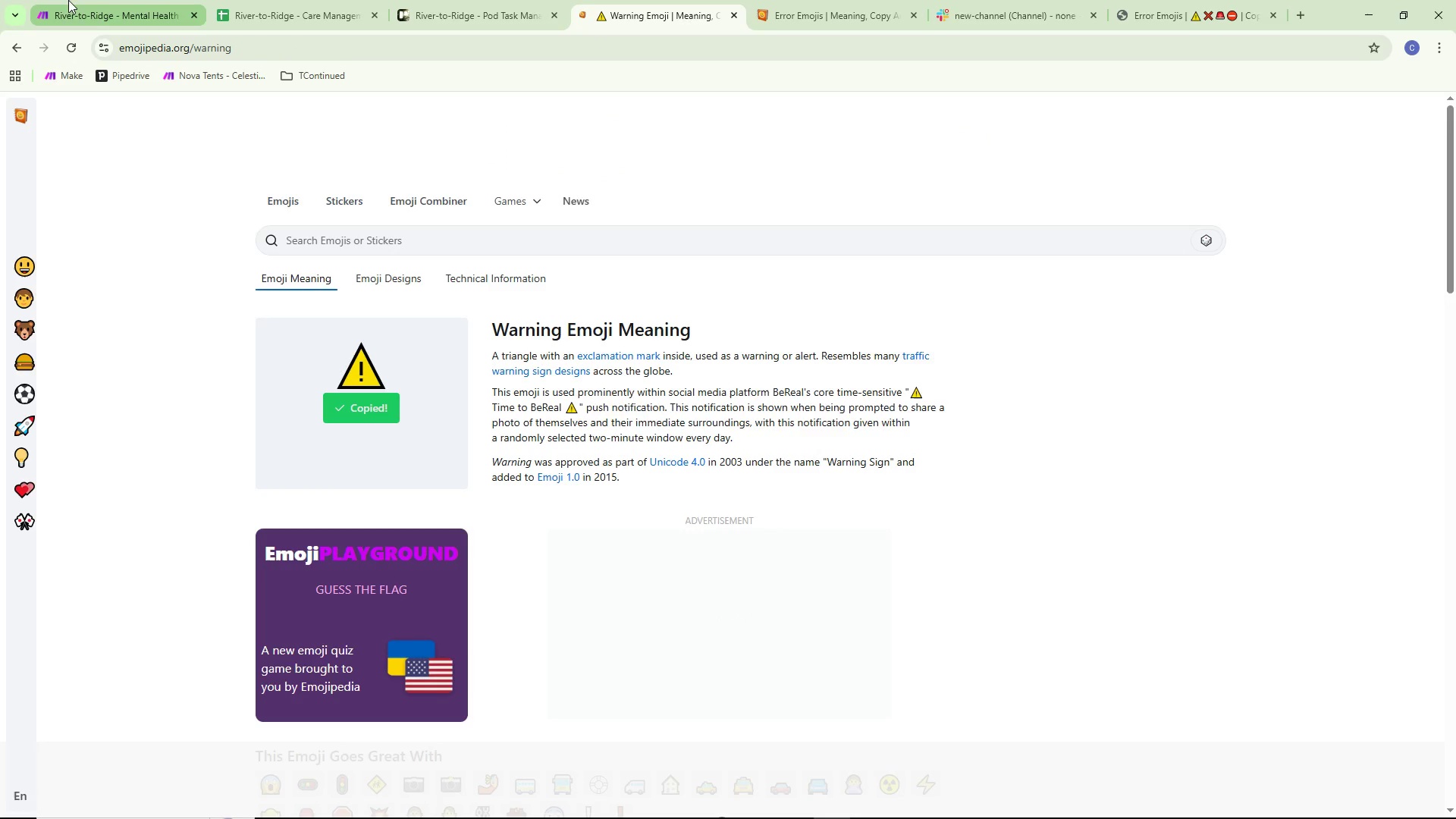 
left_click([58, 0])
 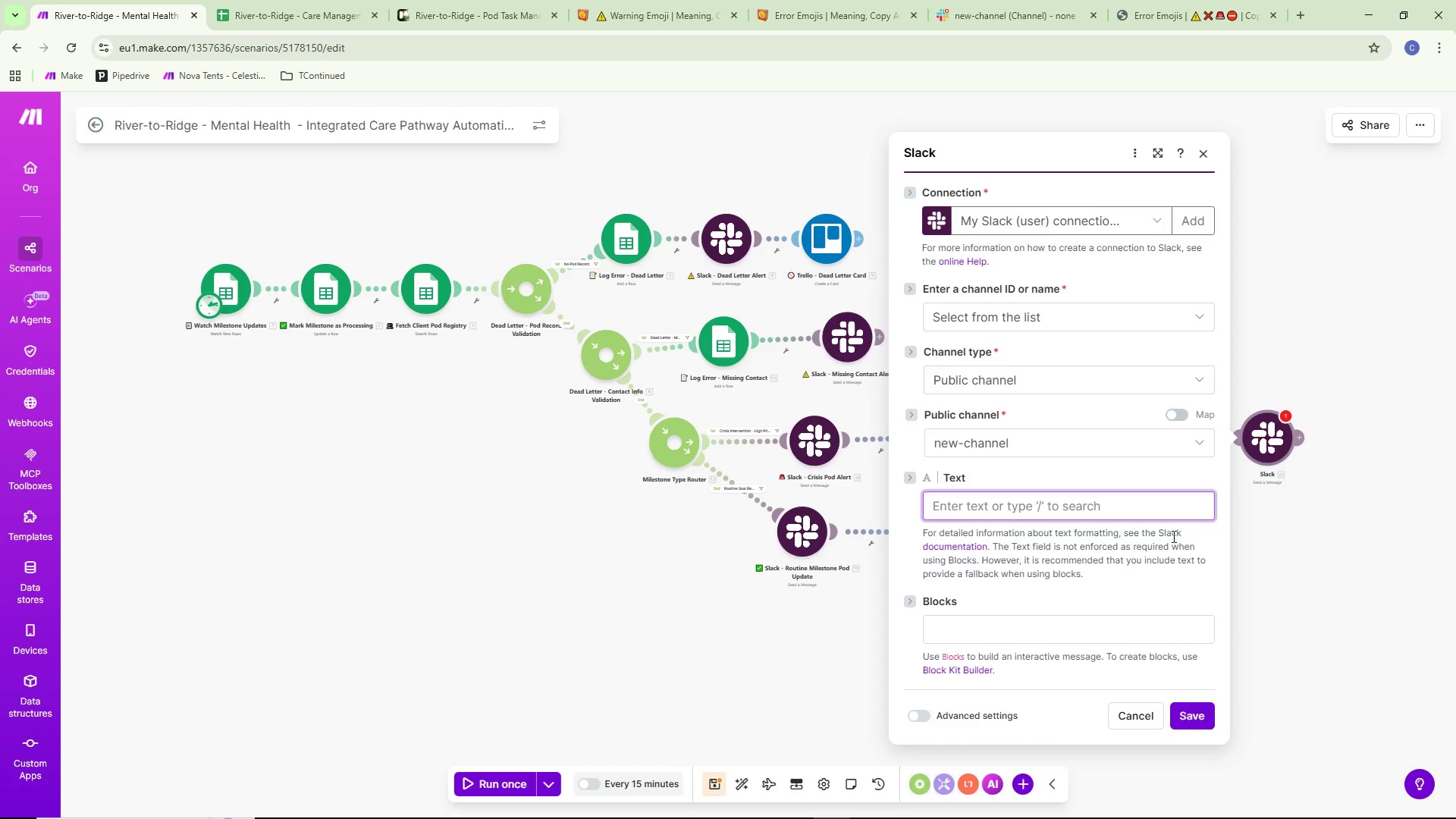 
key(Control+ControlLeft)
 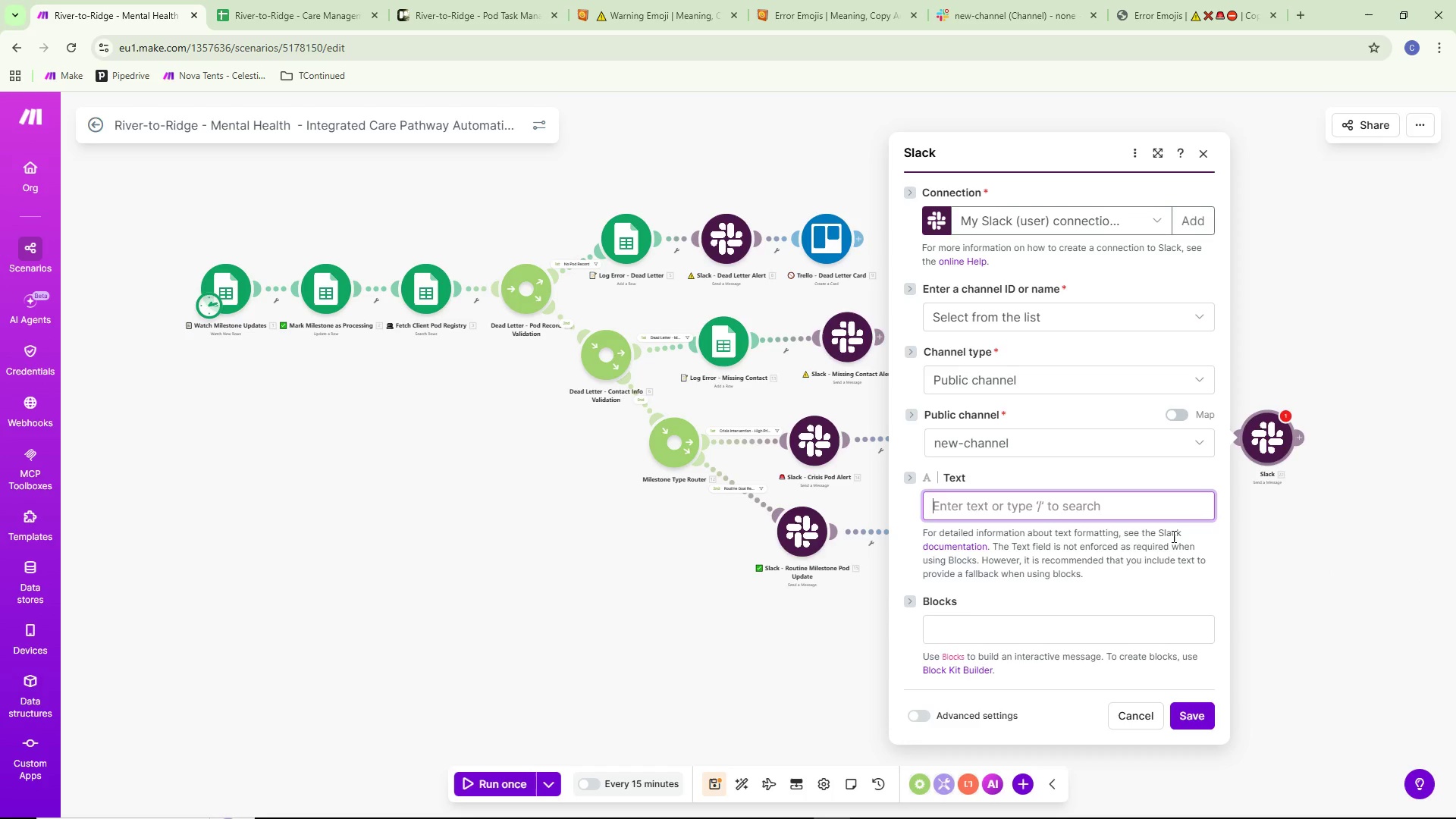 
key(Control+V)
 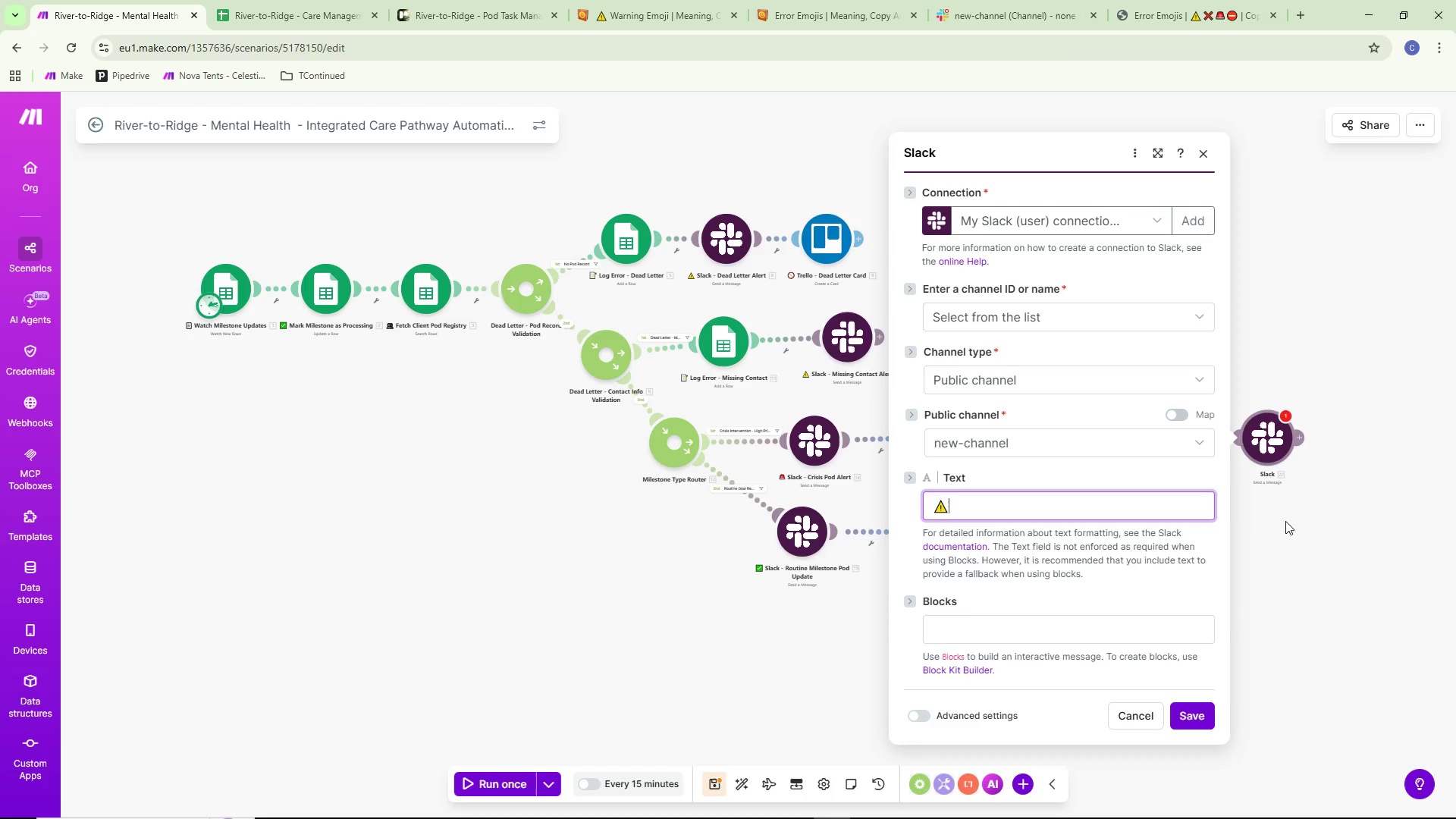 
type( *Care Velocity Flahg)
key(Backspace)
type( - OverdueClient)
key(Backspace)
key(Backspace)
key(Backspace)
key(Backspace)
key(Backspace)
key(Backspace)
type( Client Interaction)
 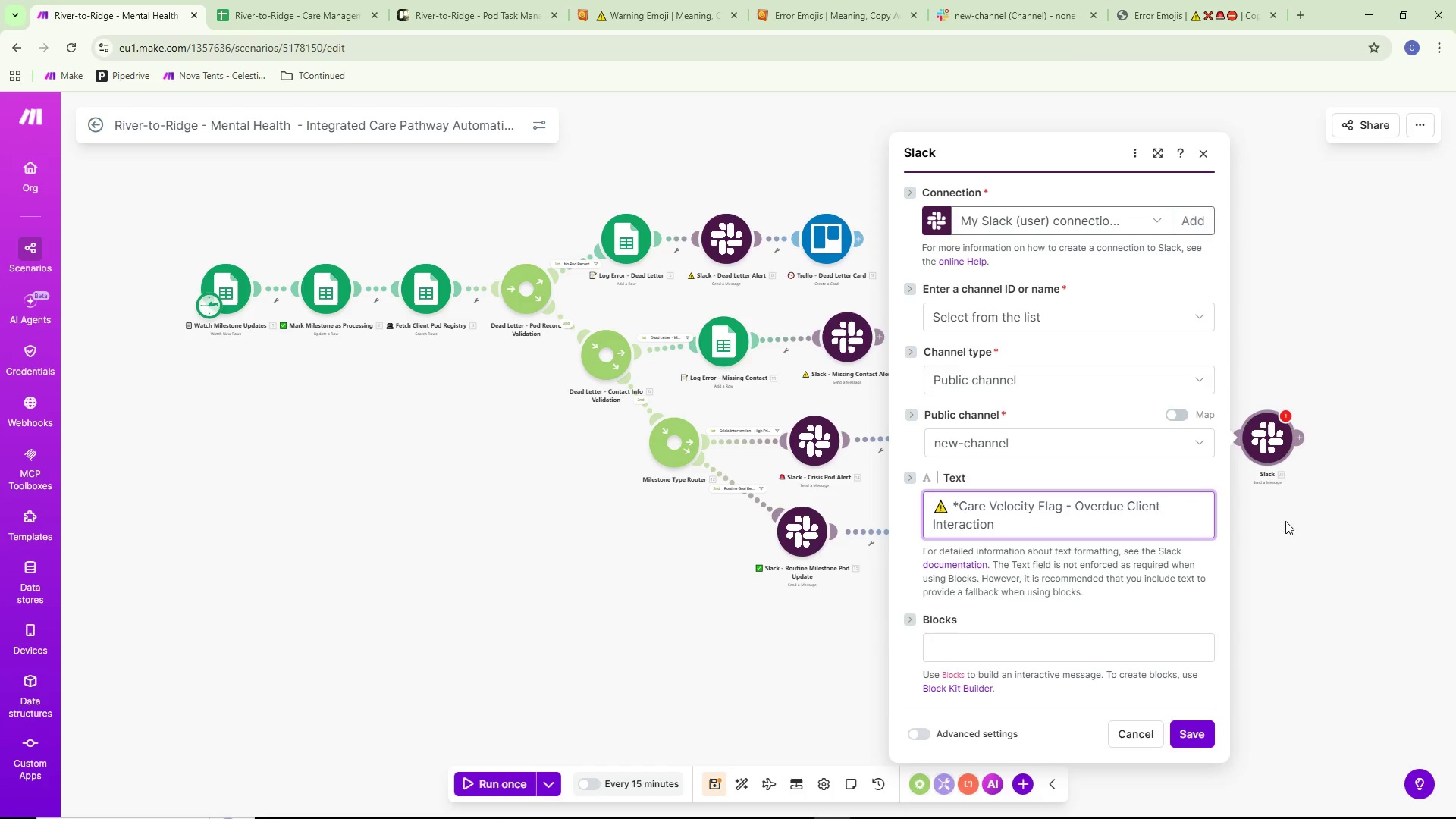 
key(Shift+ShiftLeft)
 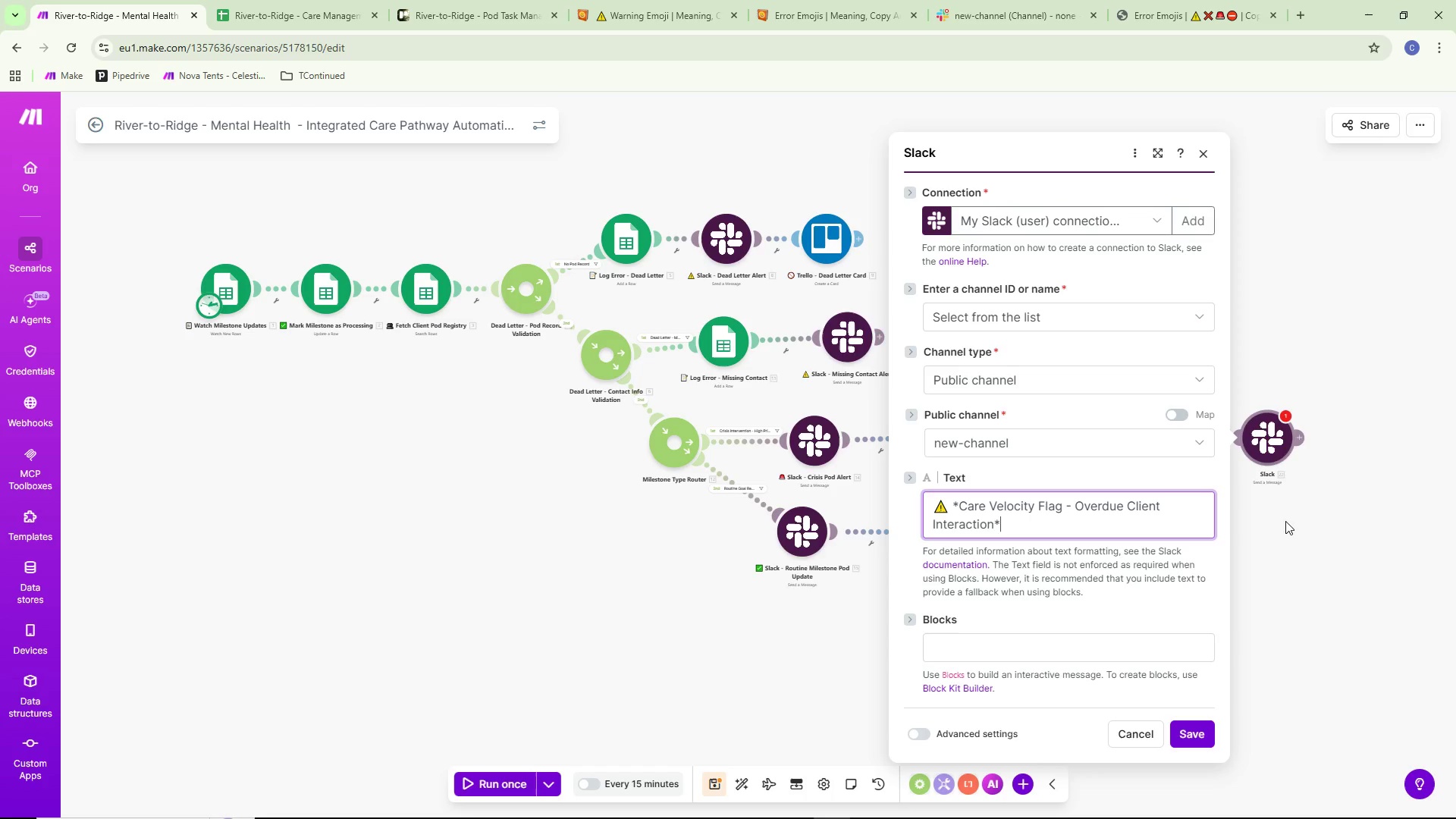 
key(Shift+8)
 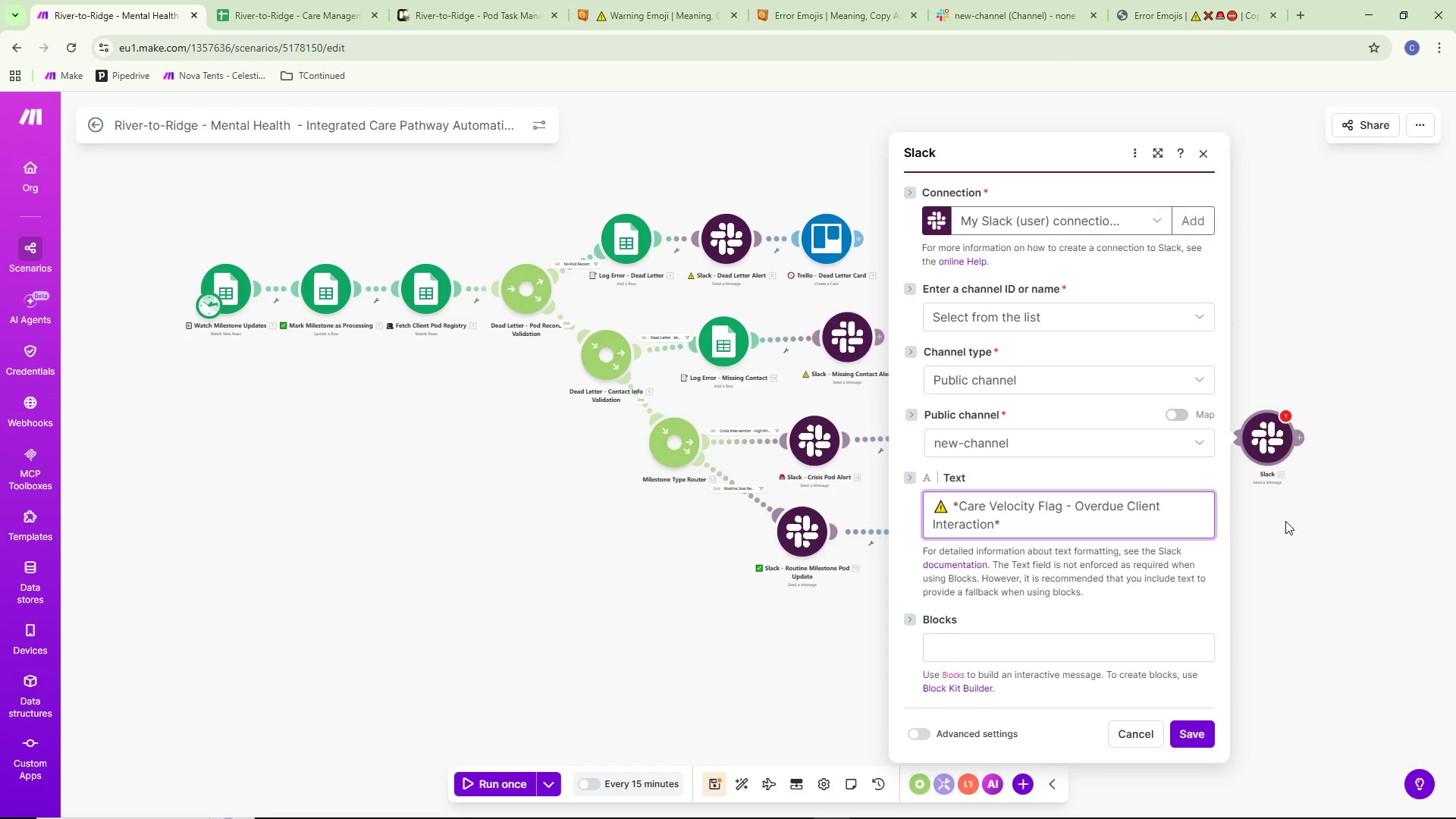 
key(Enter)
 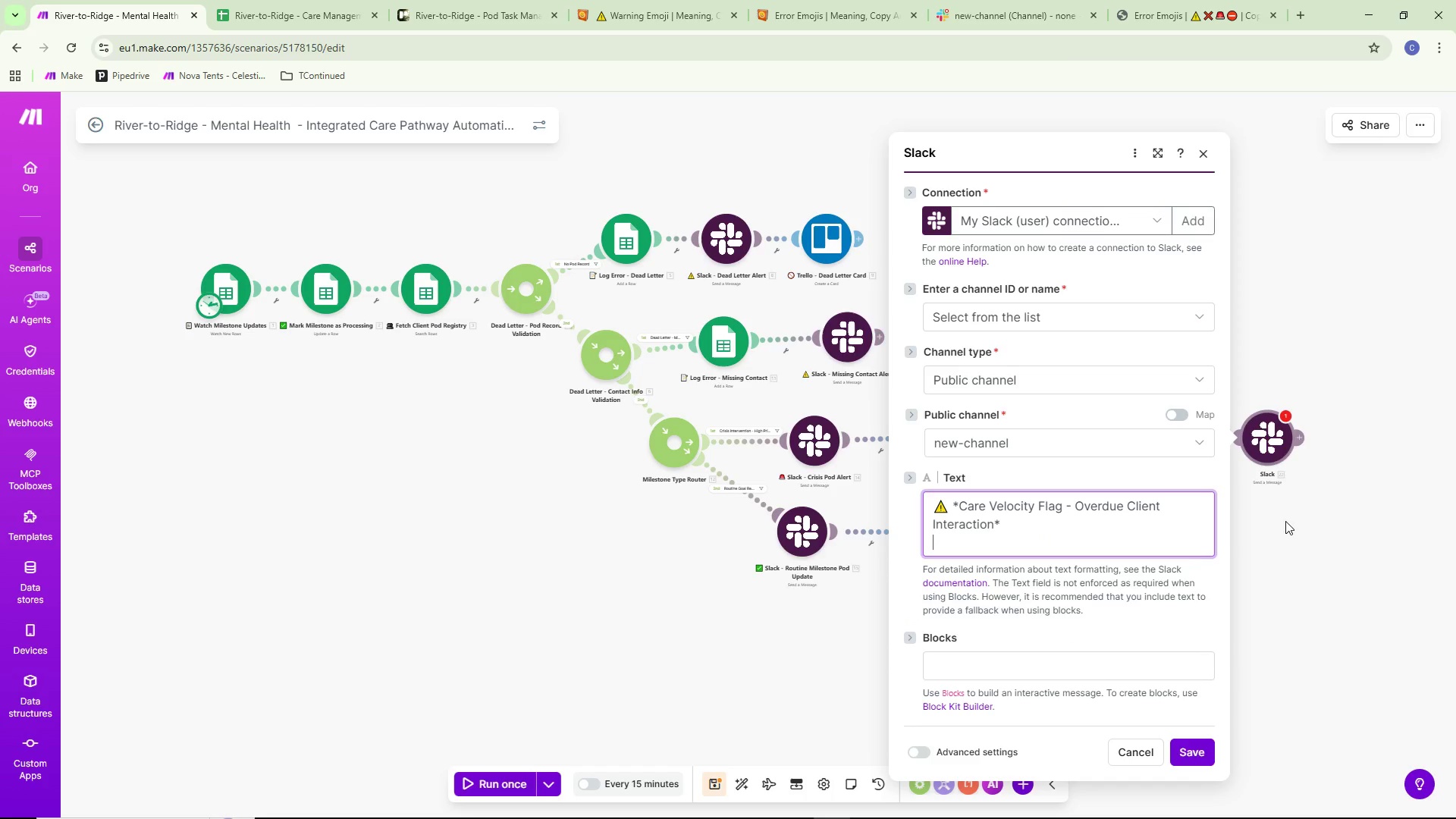 
key(Enter)
 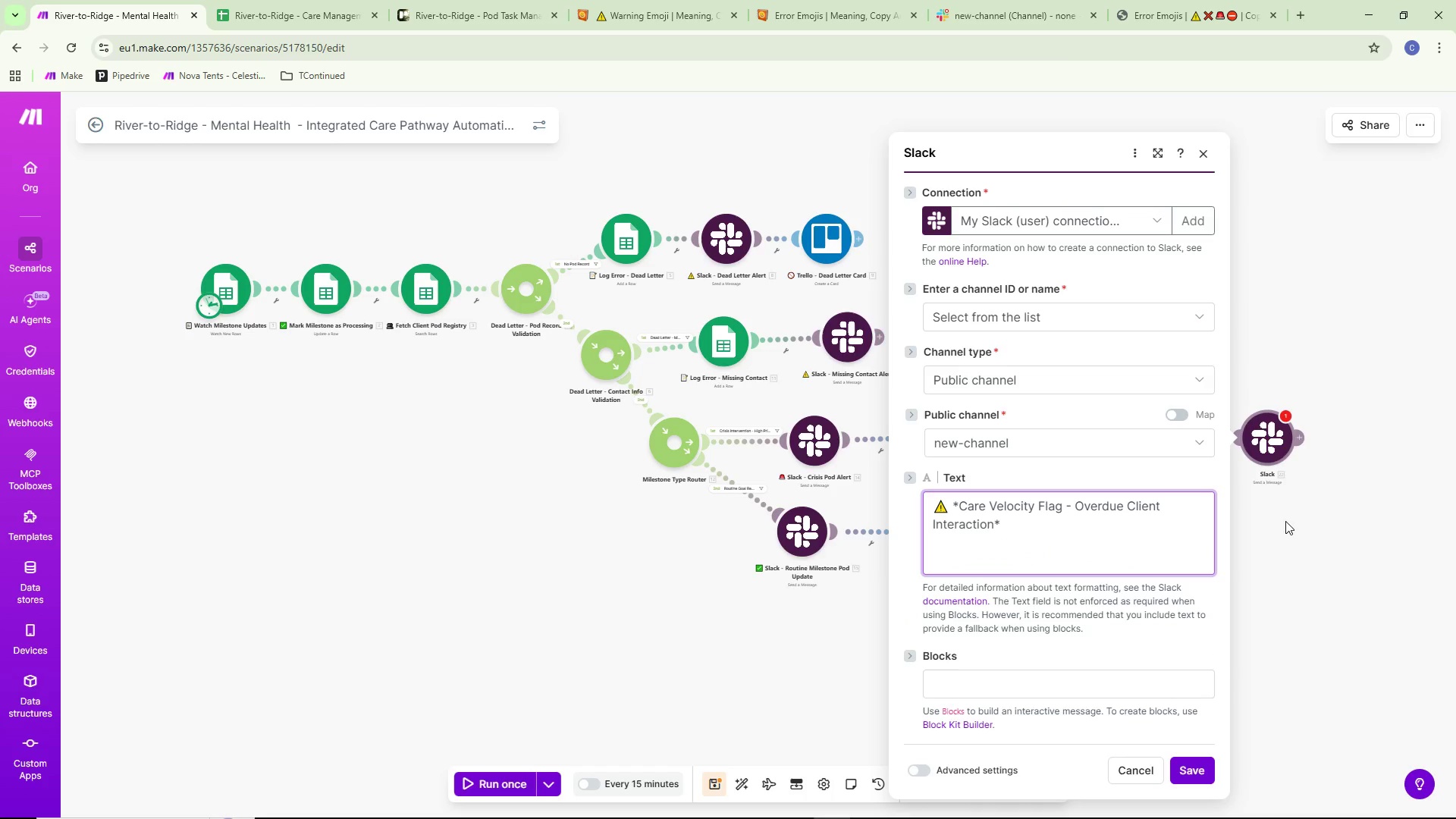 
wait(7.02)
 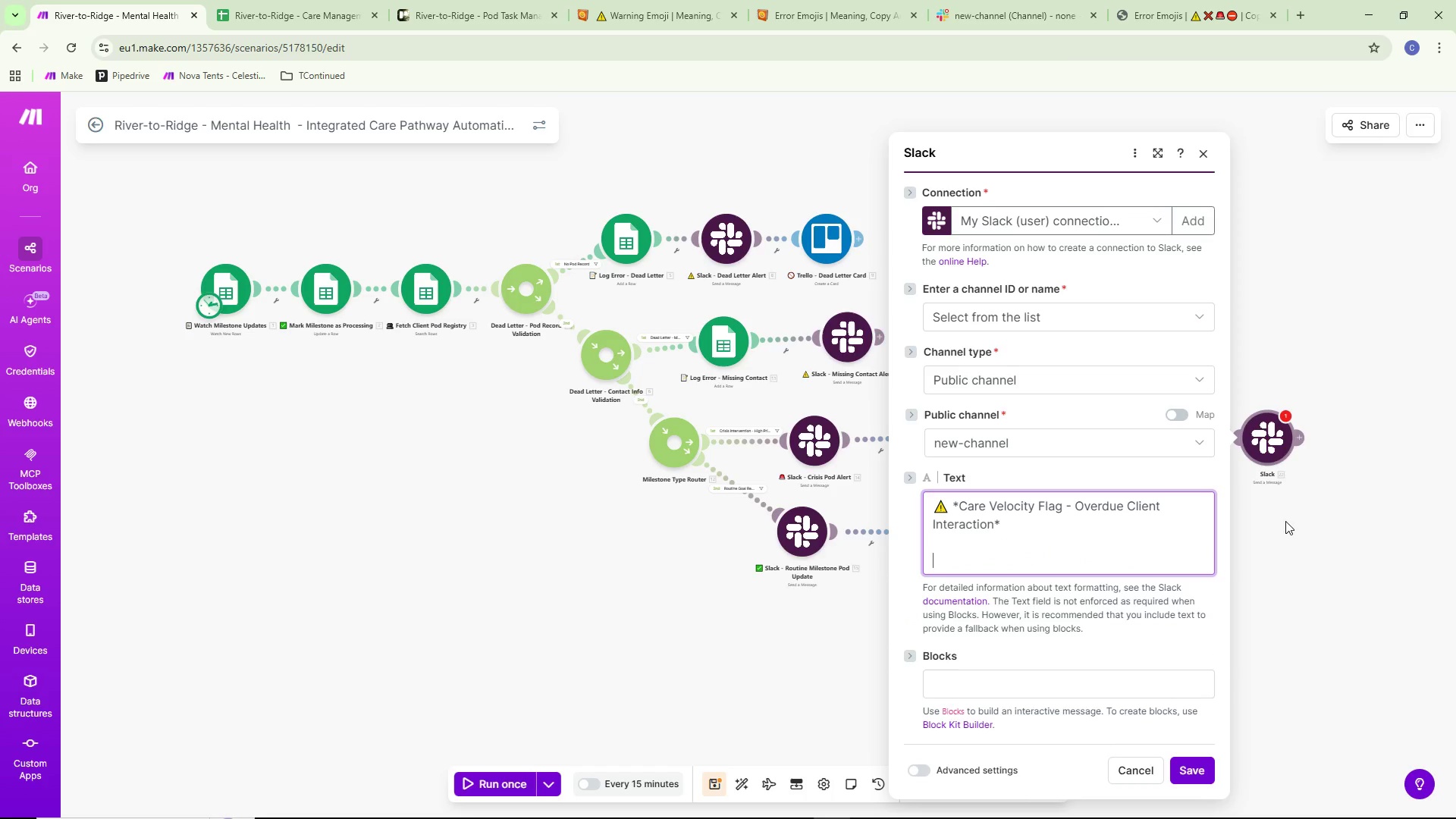 
type(*Client)
 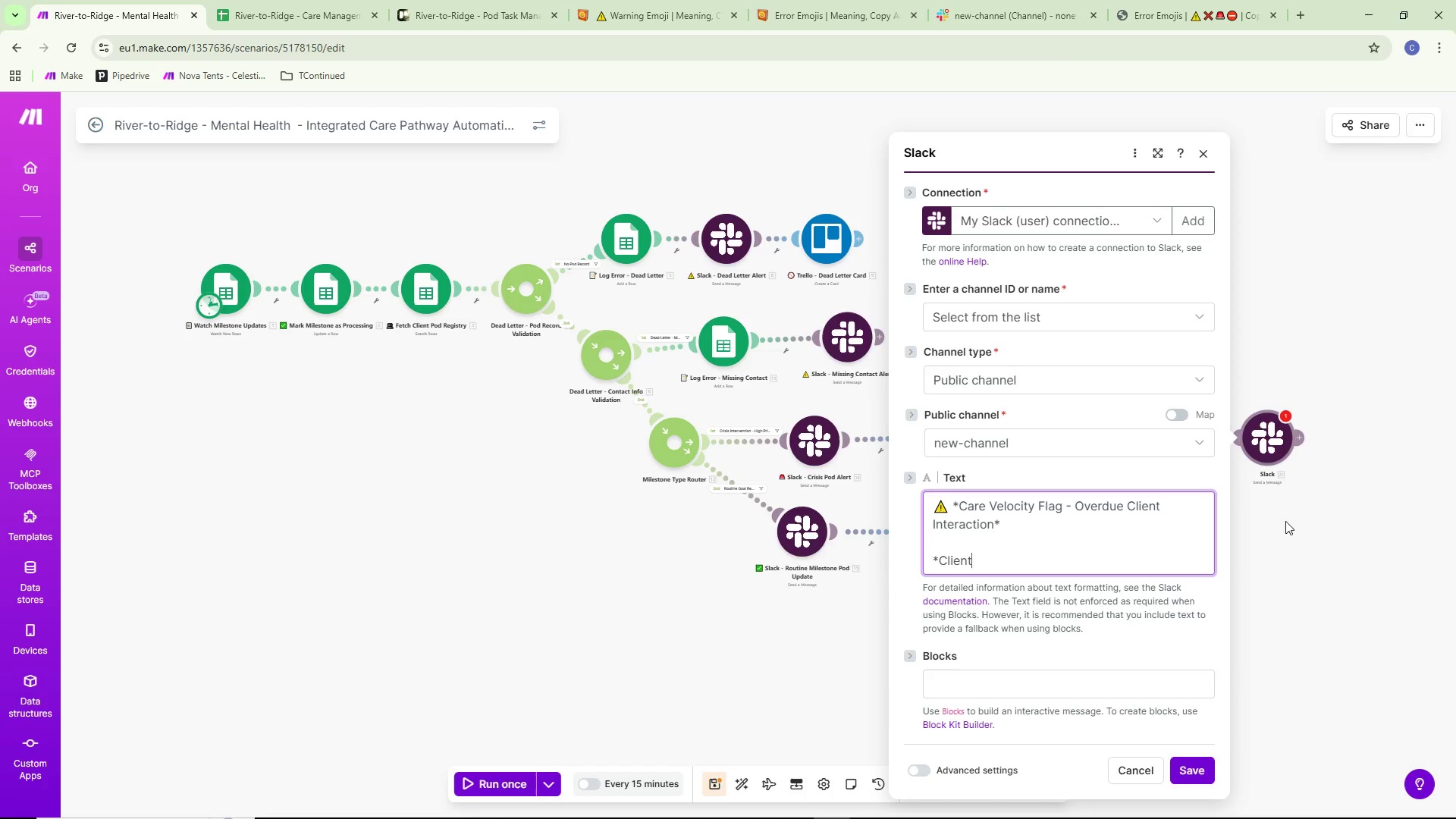 
key(Shift+Semicolon)
 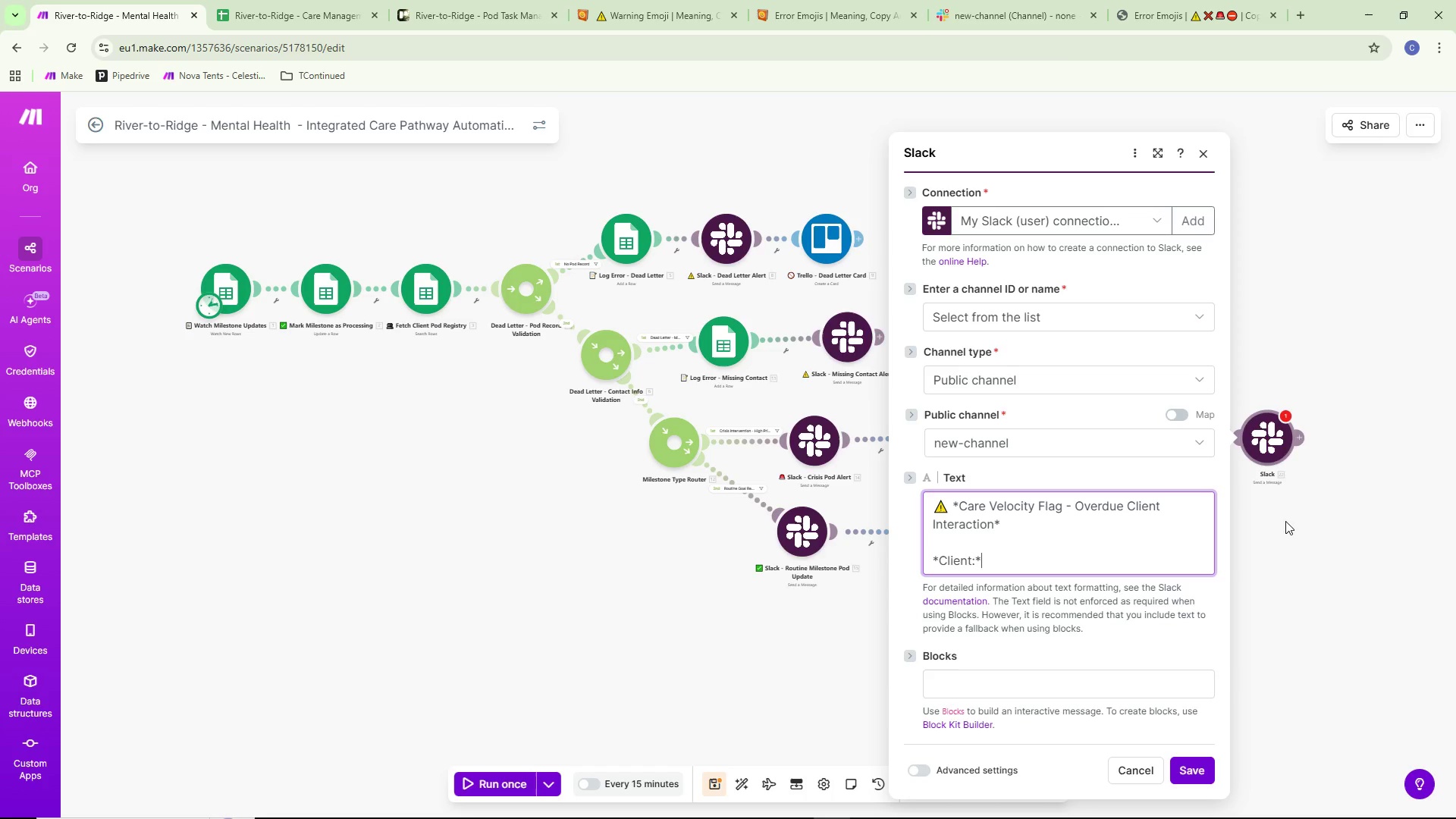 
key(Shift+8)
 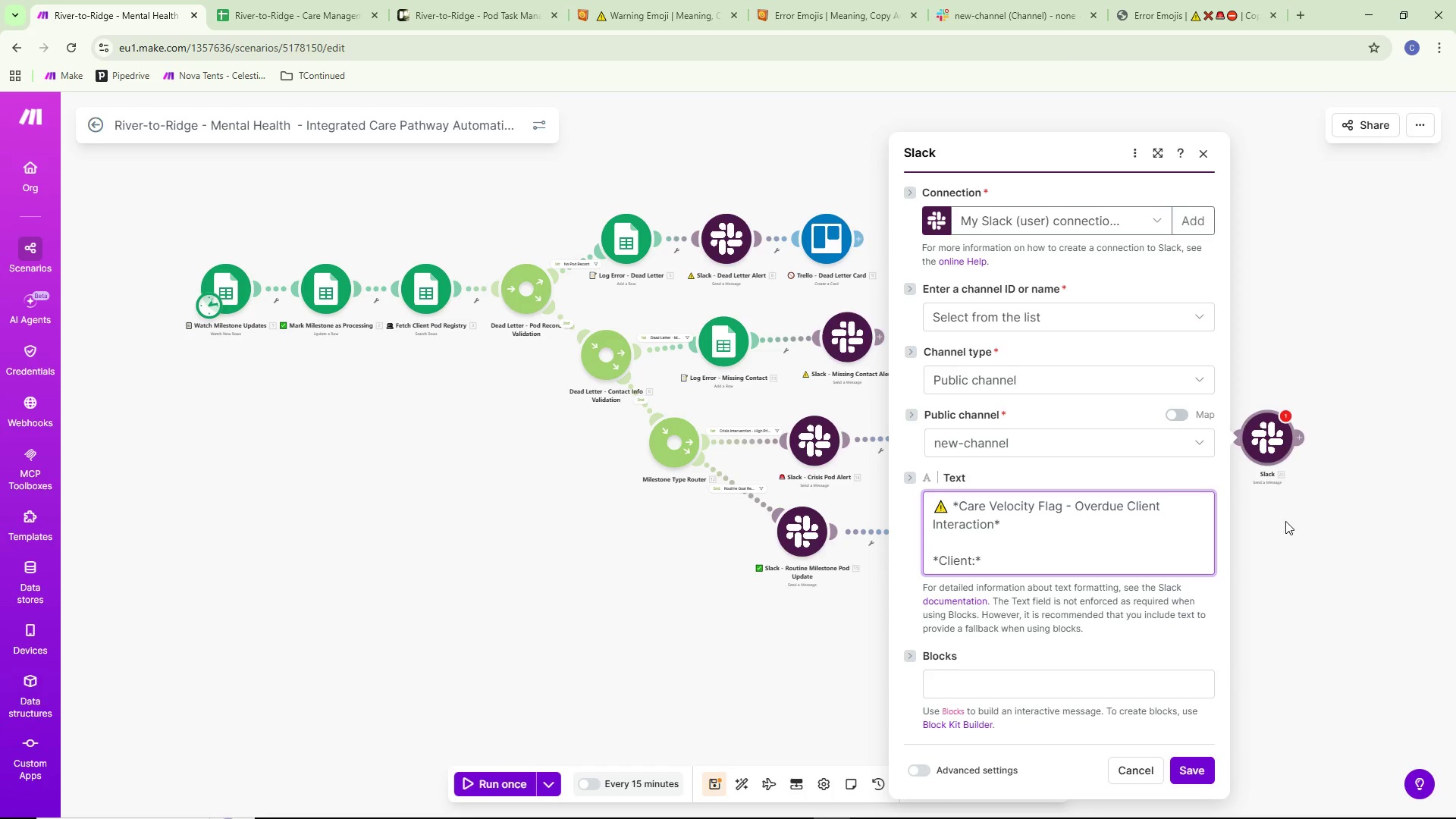 
key(Space)
 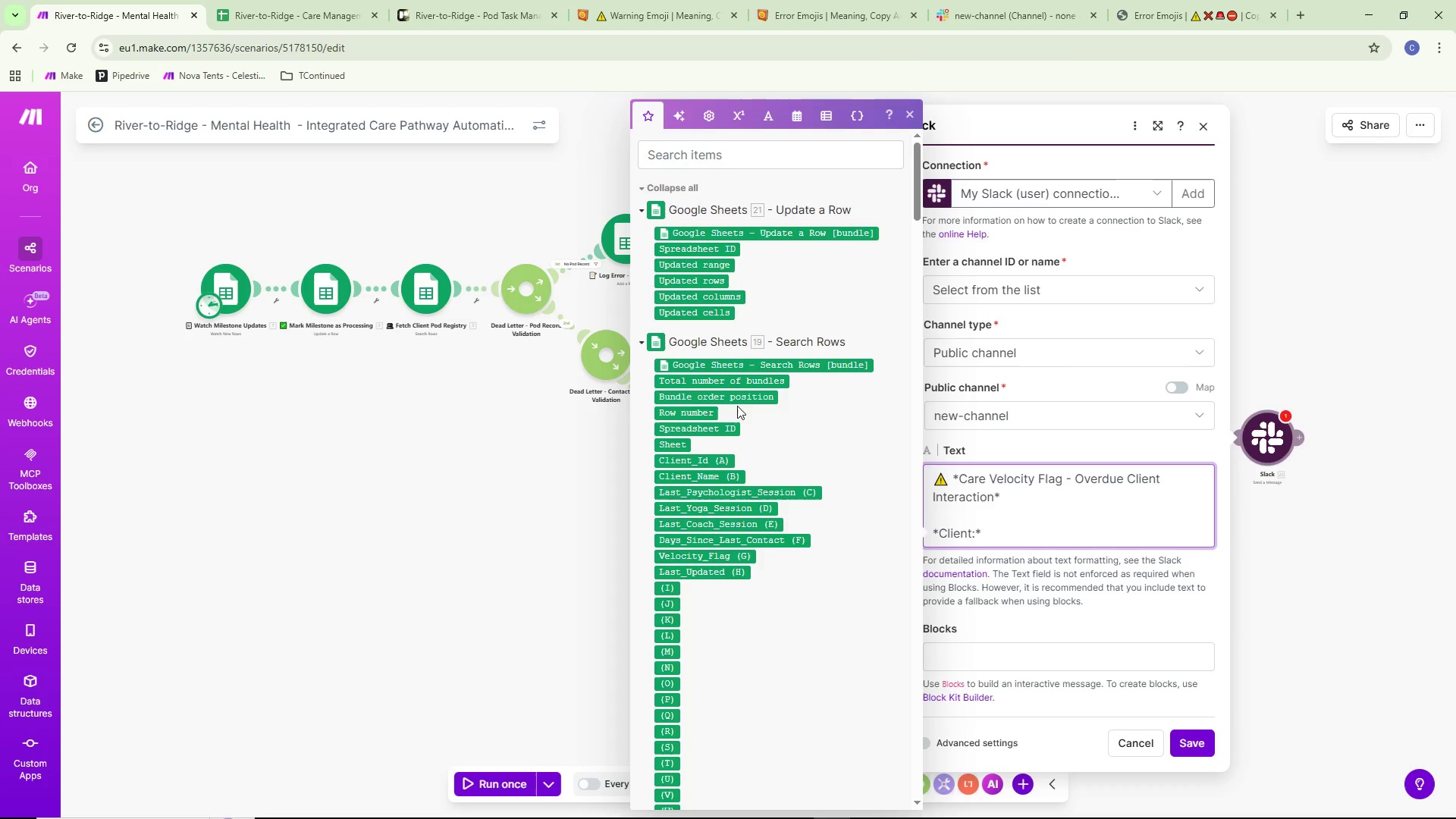 
wait(6.34)
 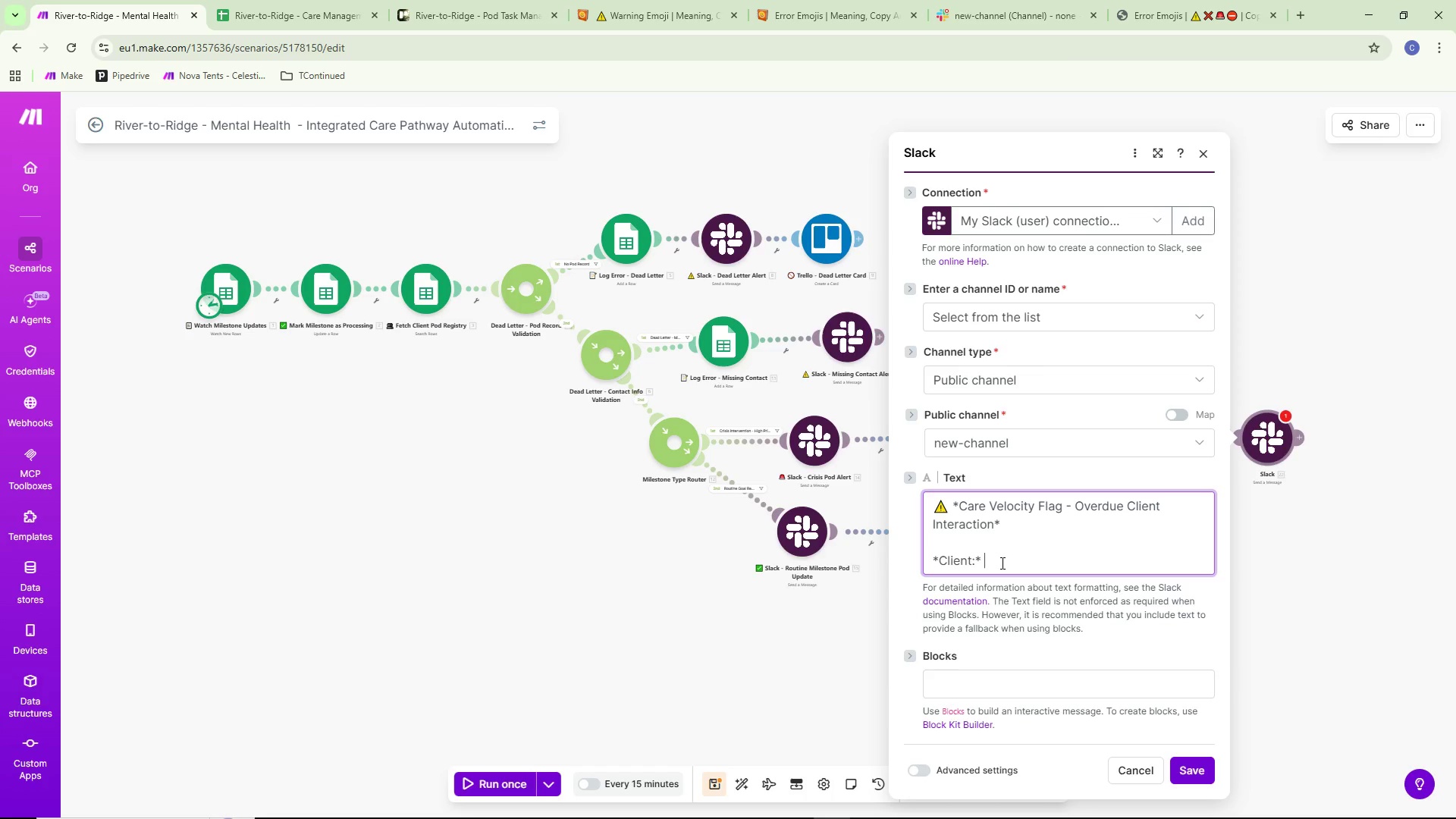 
mouse_move([698, 464])
 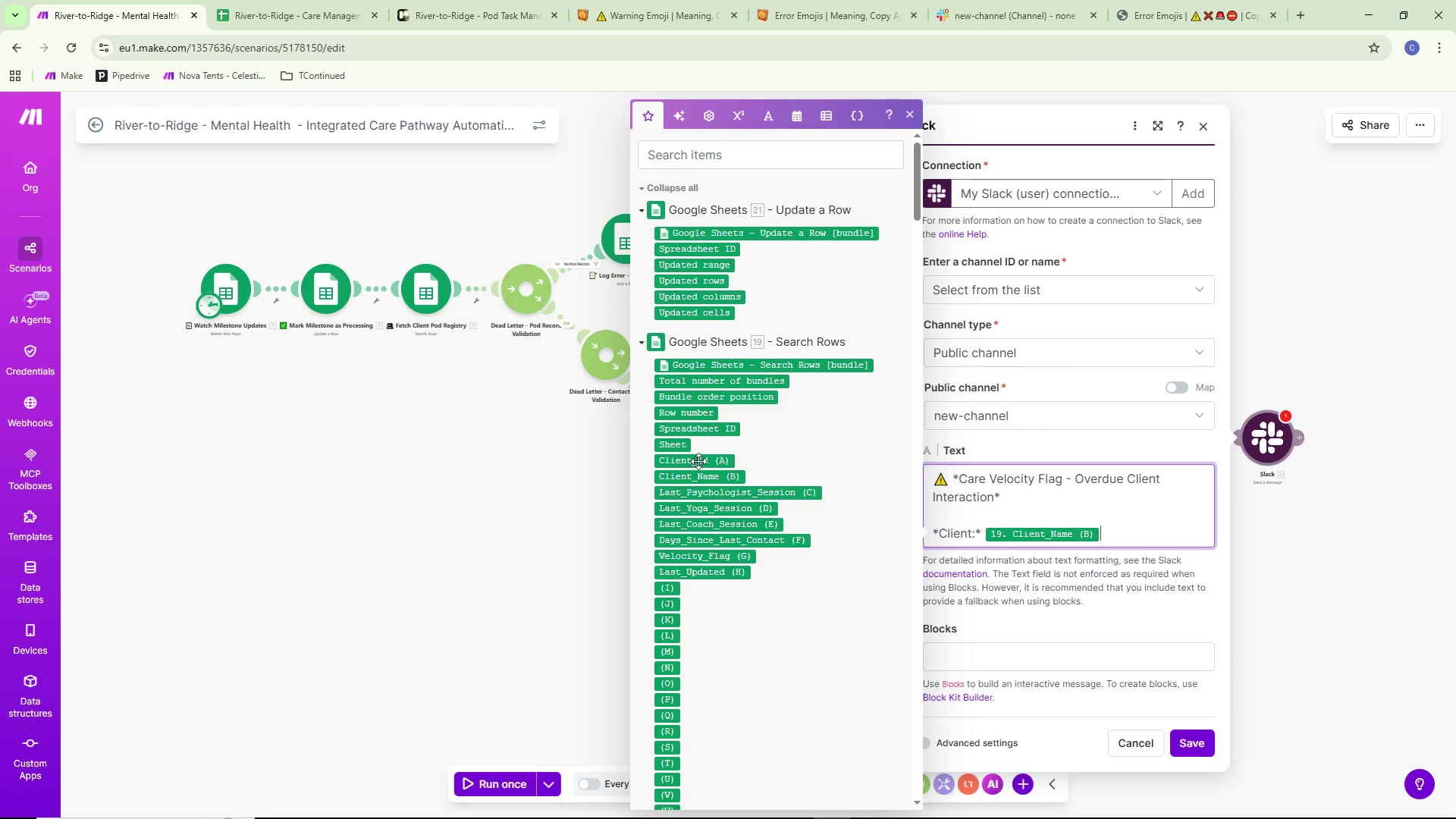 
key(Space)
 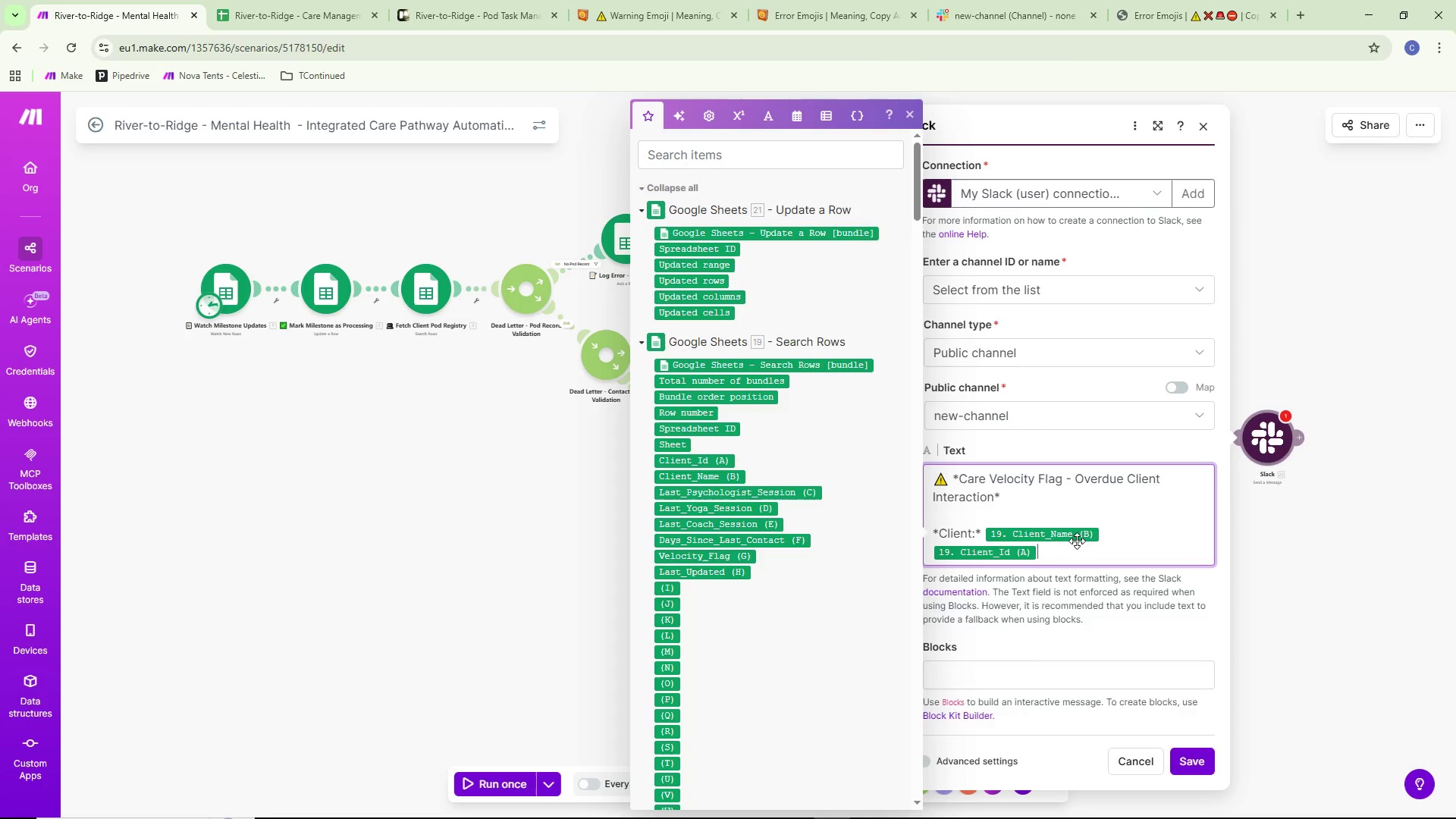 
key(Enter)
 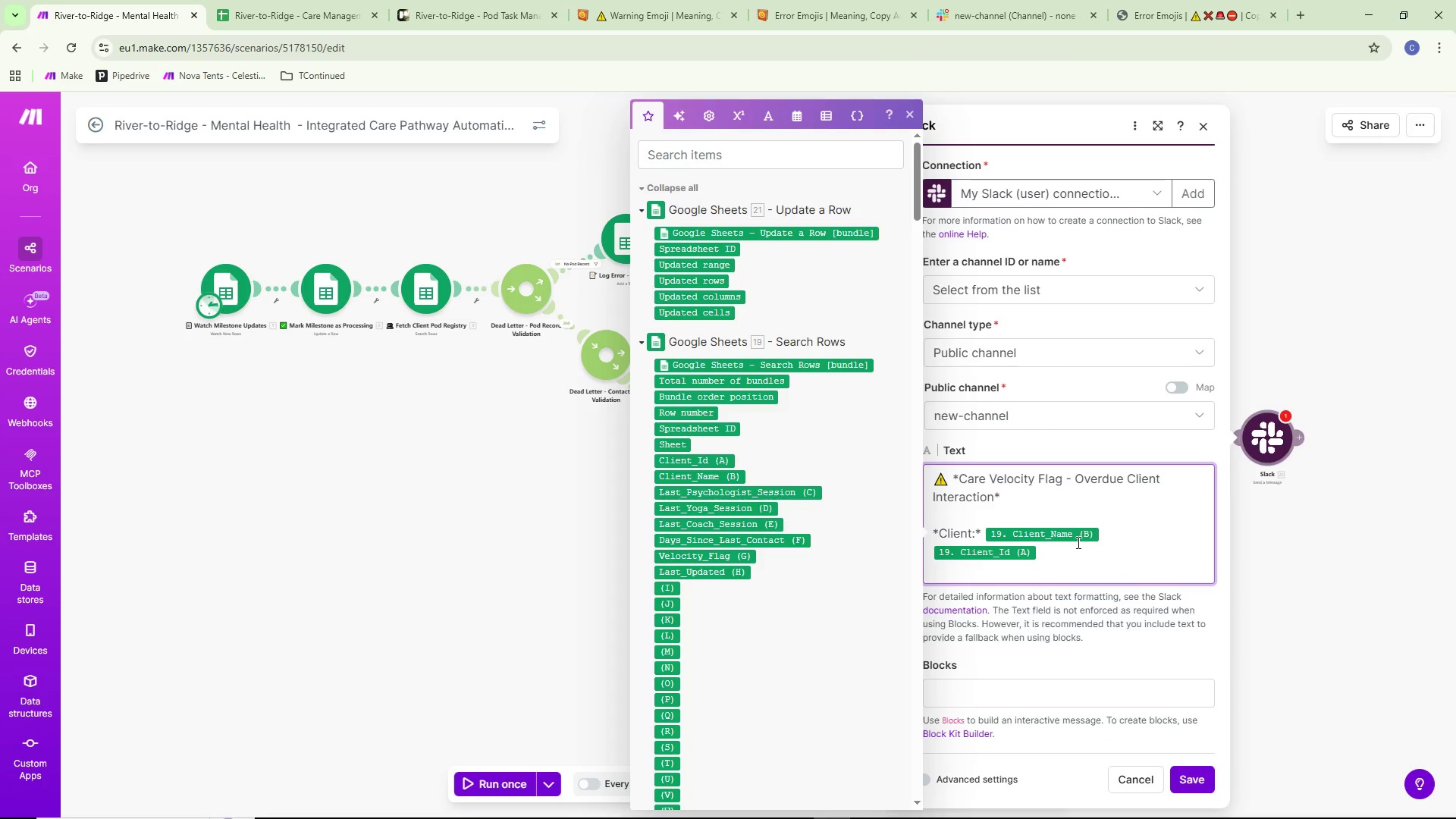 
type(*Days Since Last Full Pod Contract:* )
 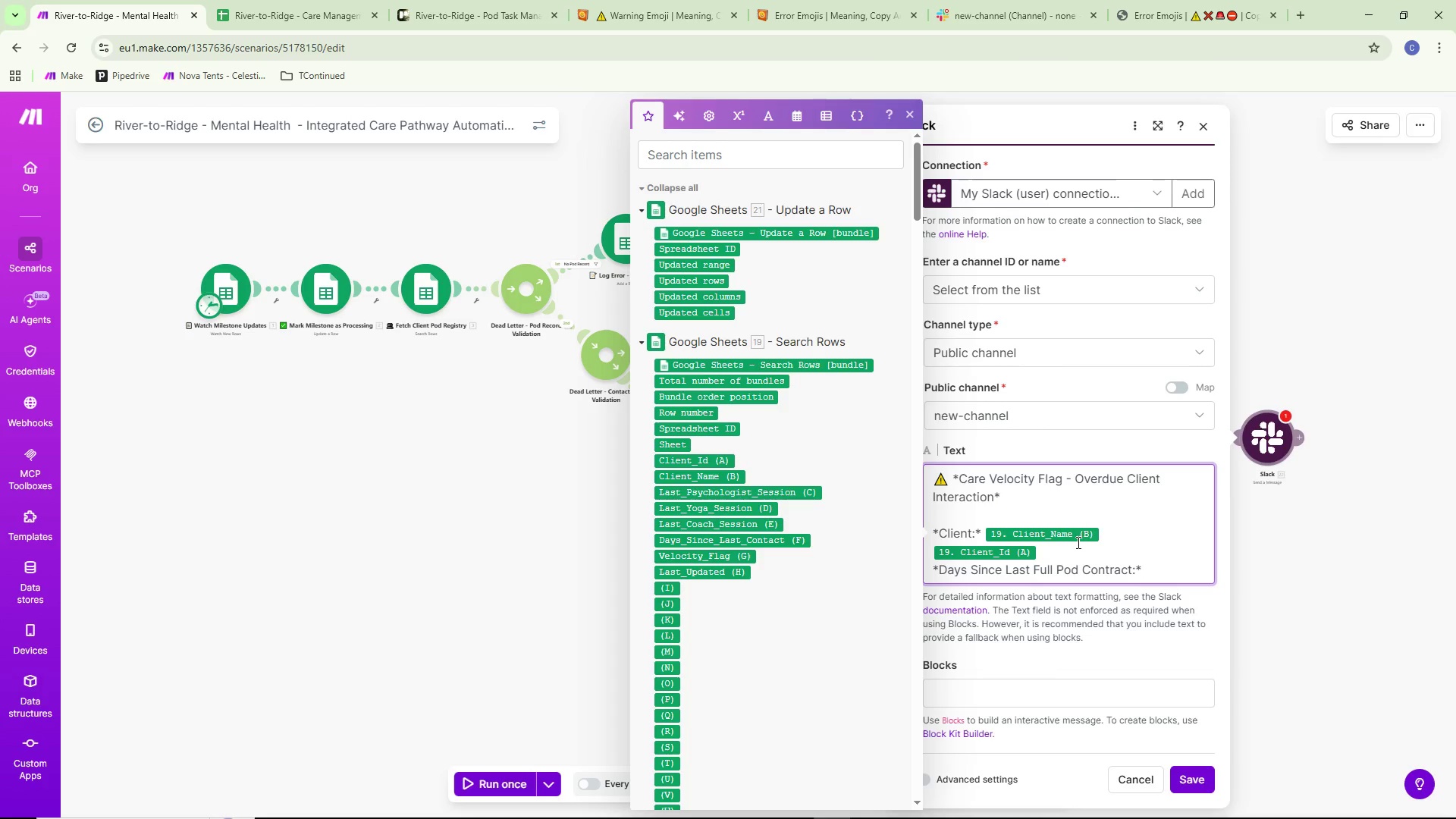 
left_click([1159, 568])
 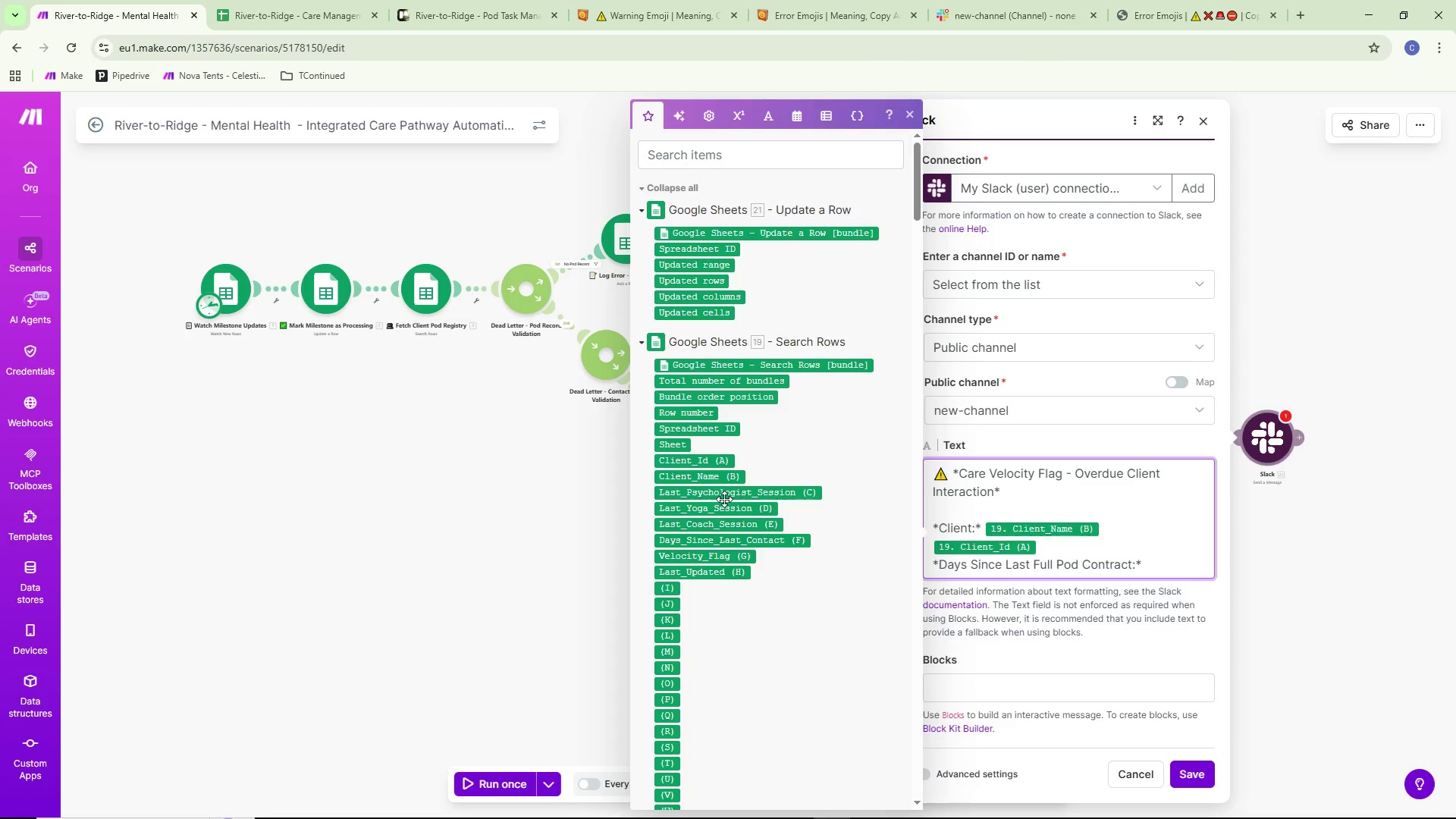 
left_click([714, 541])
 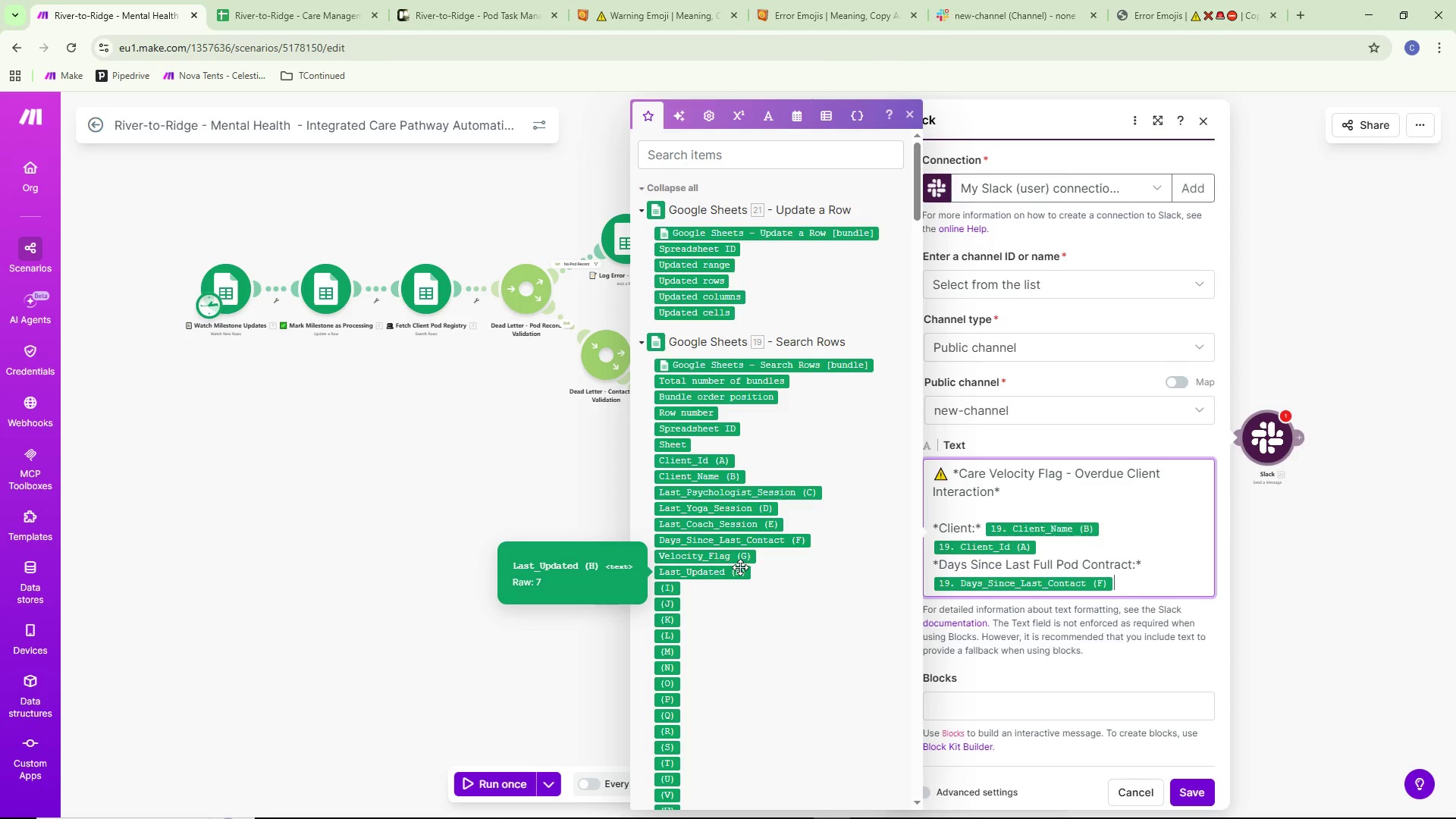 
type( days)
 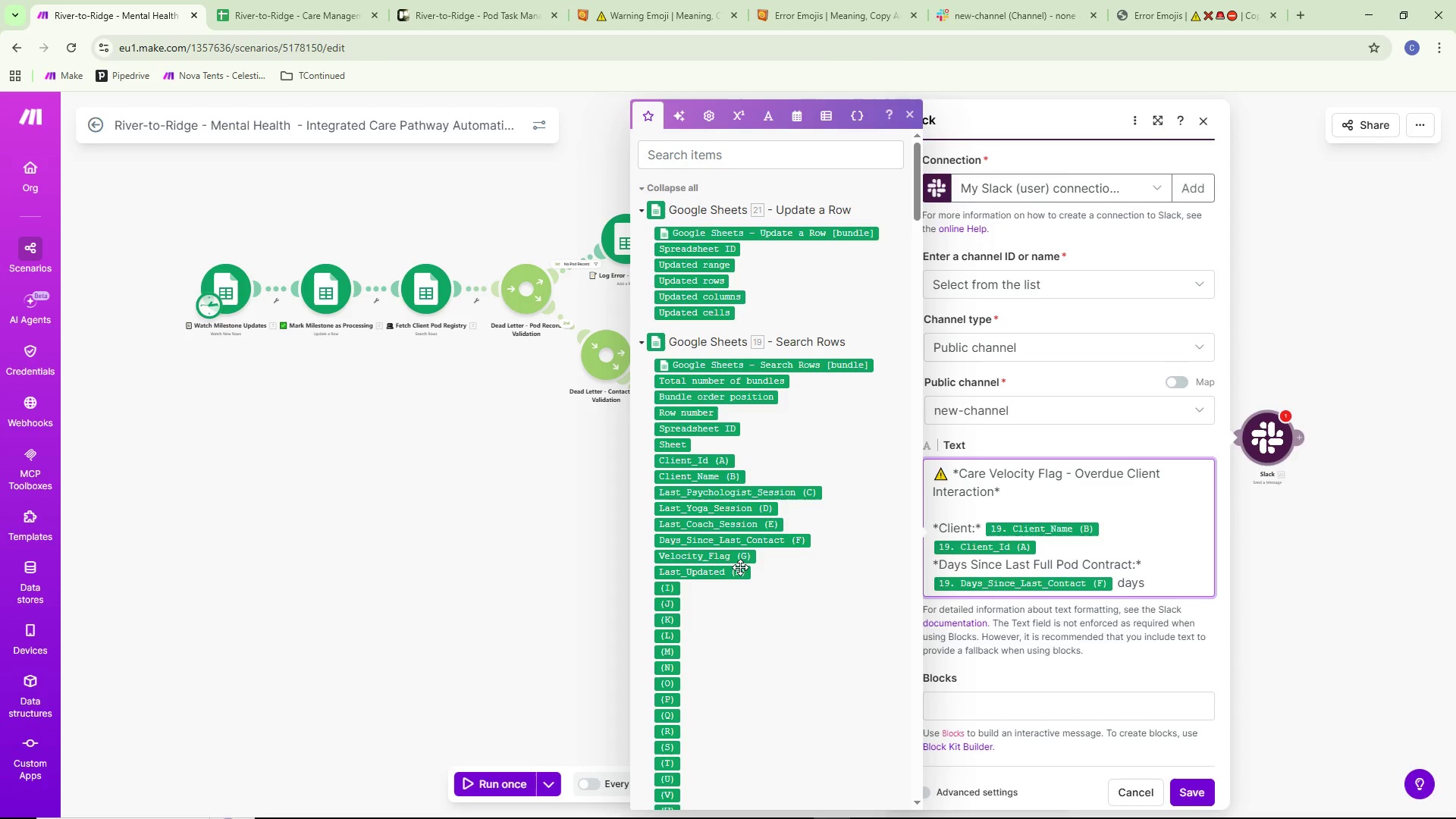 
key(Enter)
 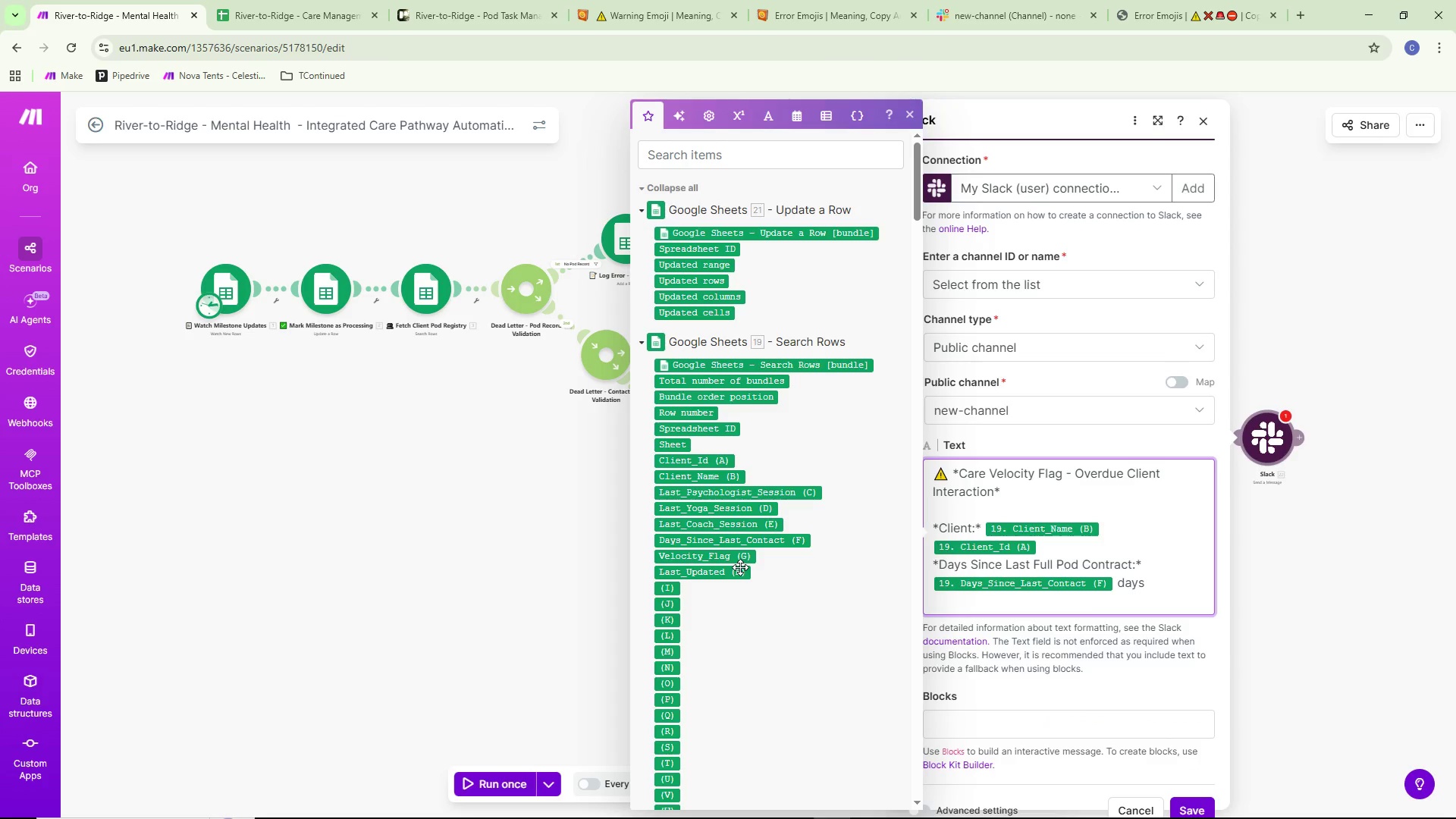 
key(Enter)
 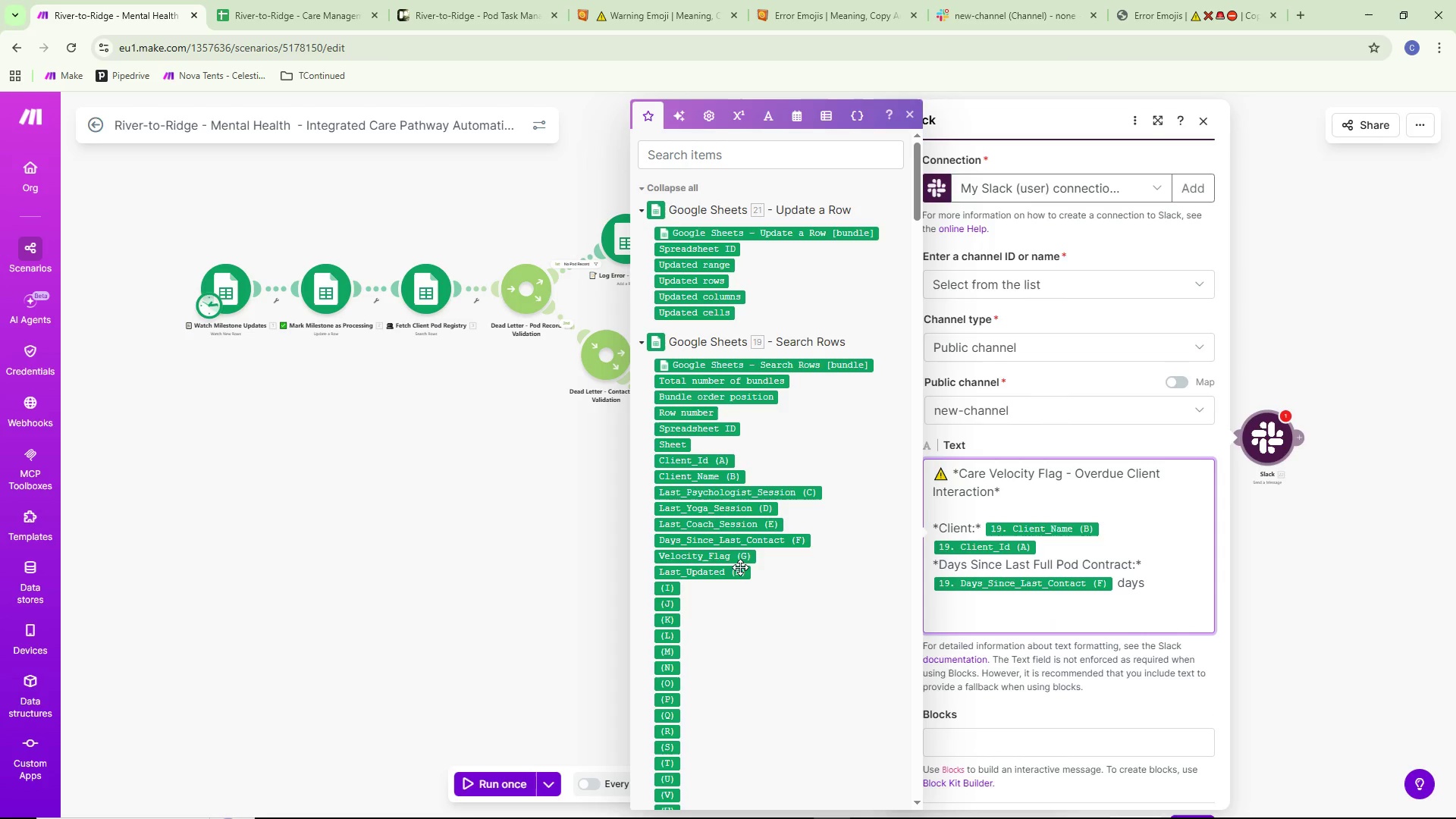 
type(Thjis)
key(Backspace)
key(Backspace)
key(Backspace)
type(is client has not)
 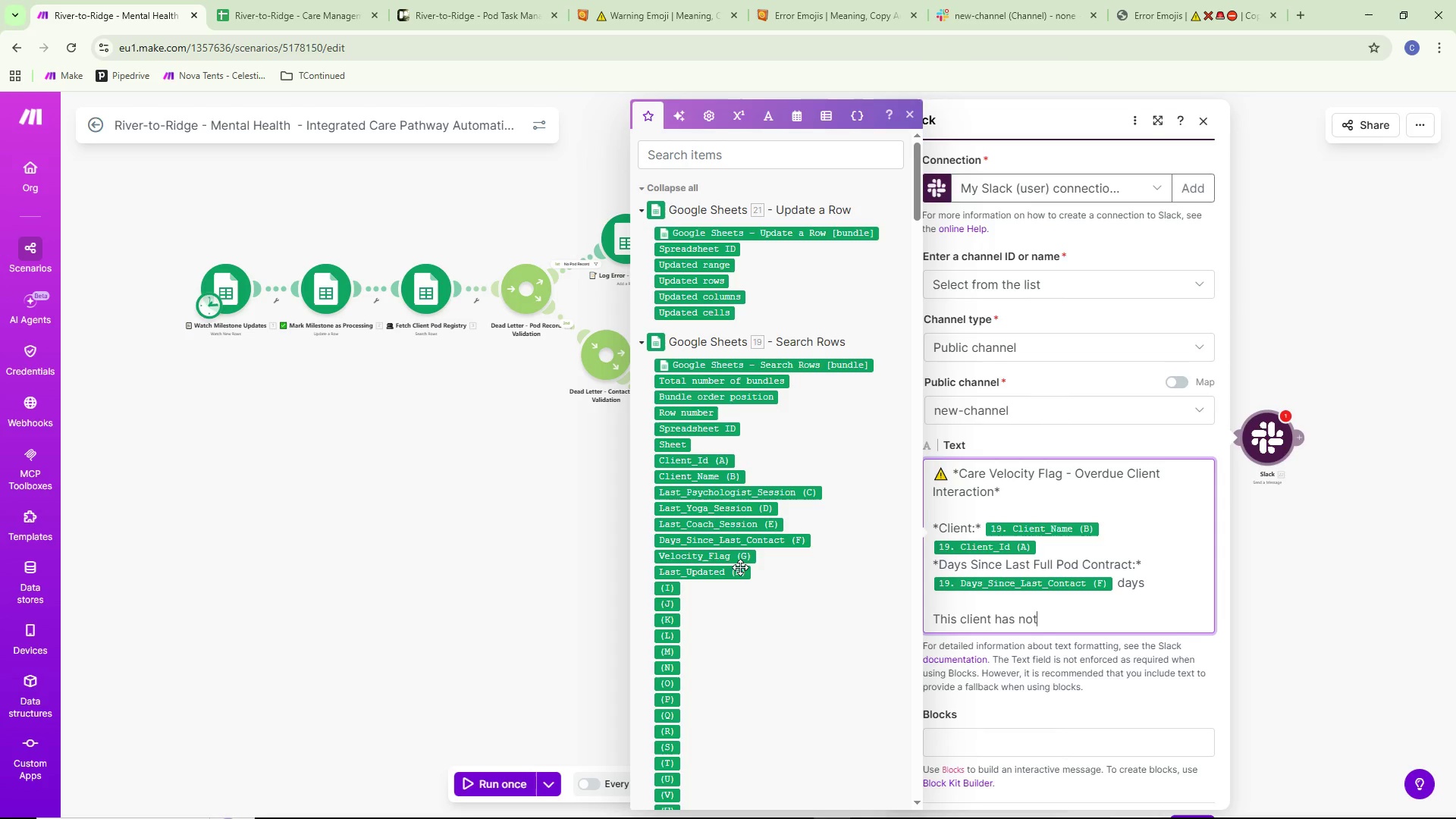 
type( recieveed)
key(Backspace)
key(Backspace)
key(Backspace)
type(d)
key(Backspace)
type(ed)
key(Backspace)
key(Backspace)
key(Backspace)
key(Backspace)
key(Backspace)
type(eived inter)
 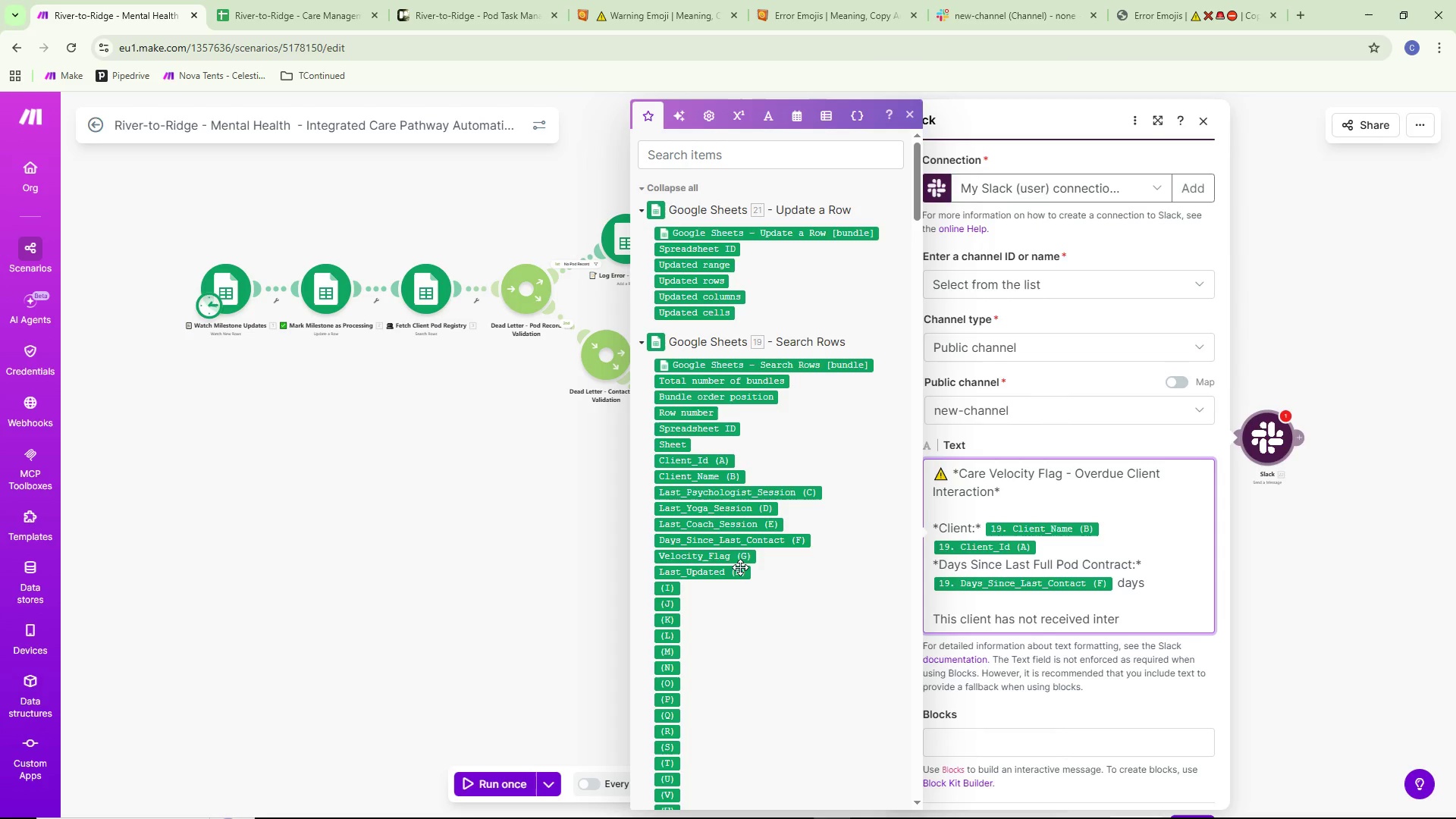 
type(action from all threee)
key(Backspace)
type( Pod members)
 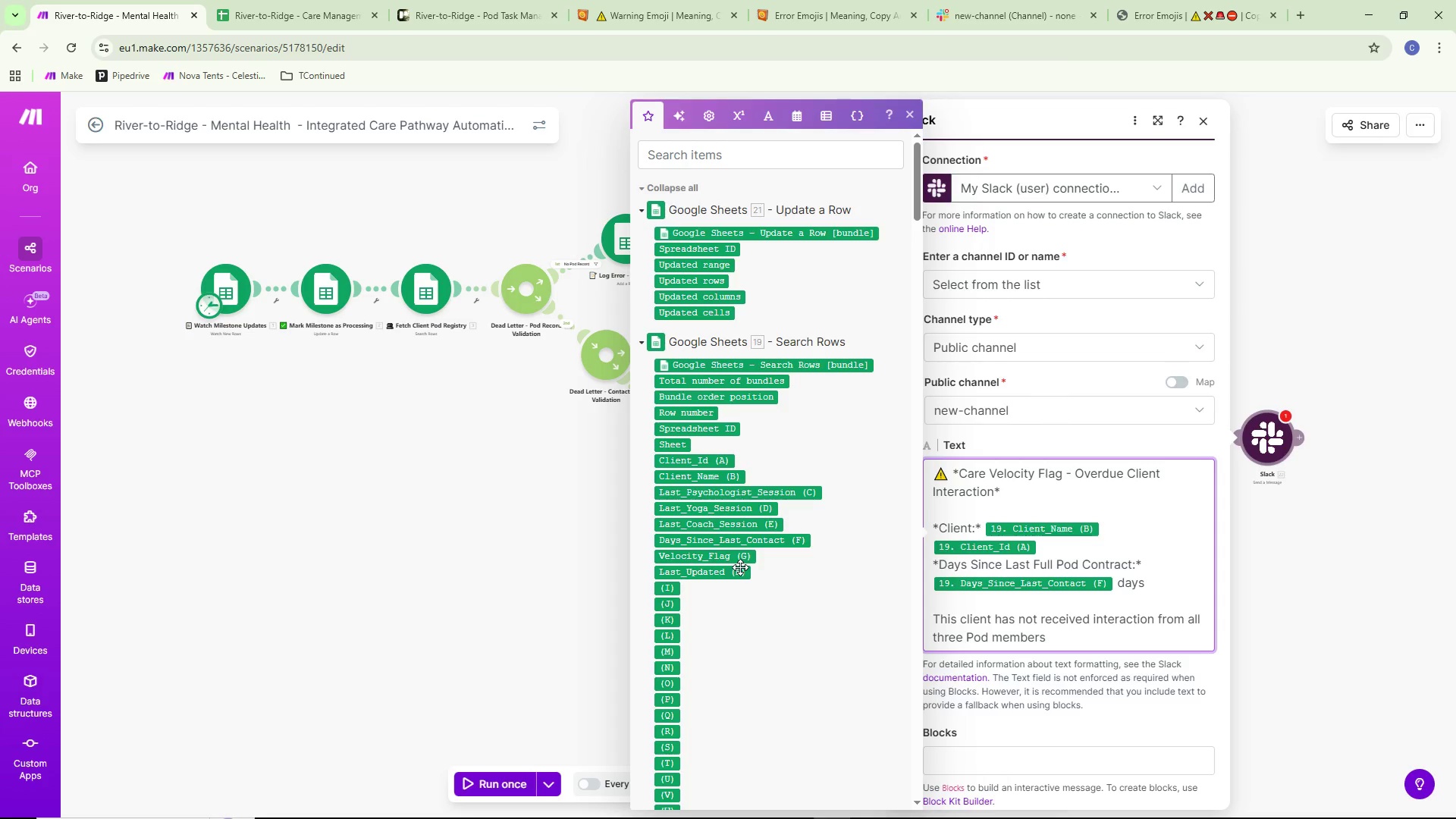 
type( within the 7-day window.)
 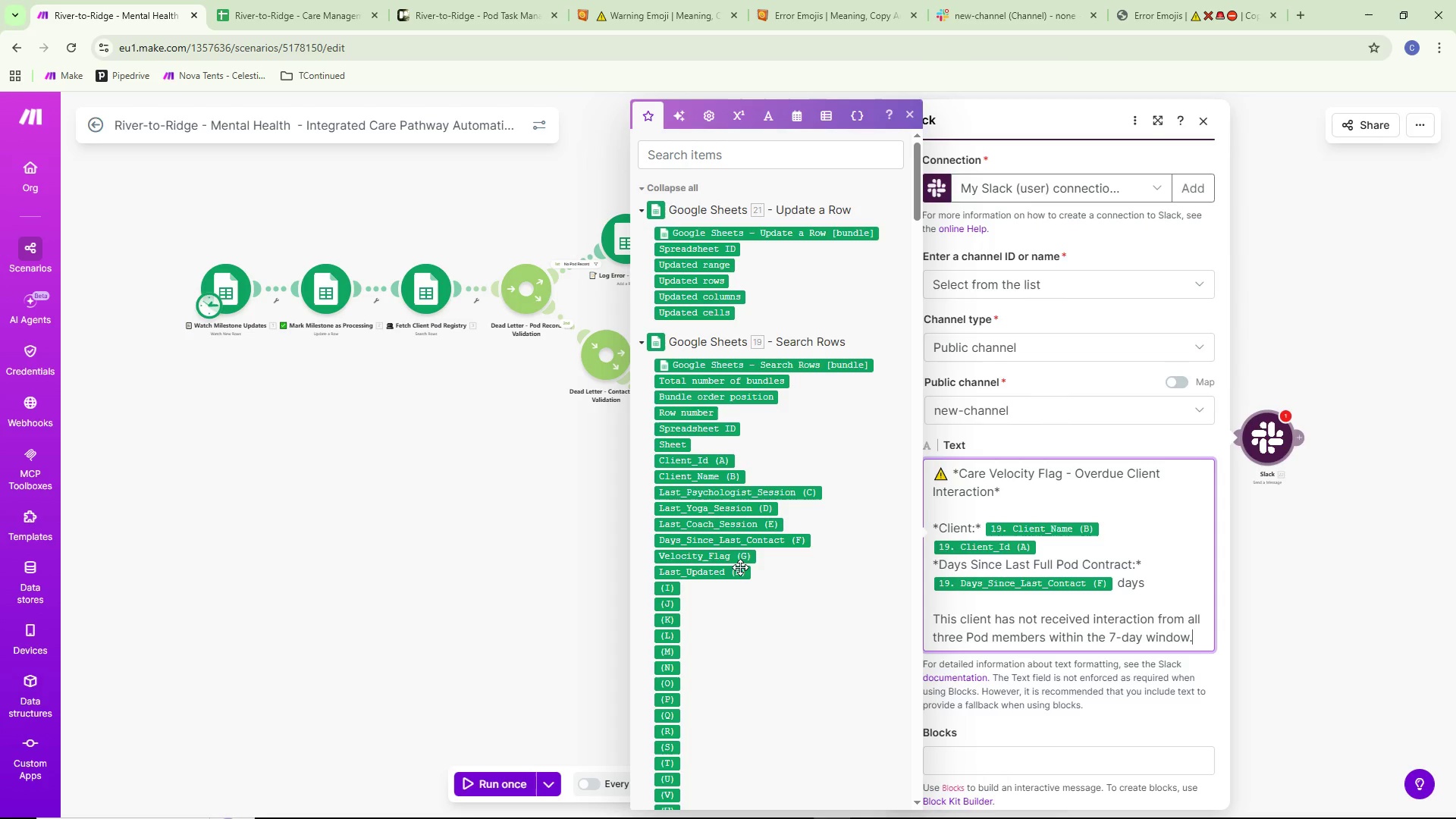 
type( Immediate Pod check-in required.)
 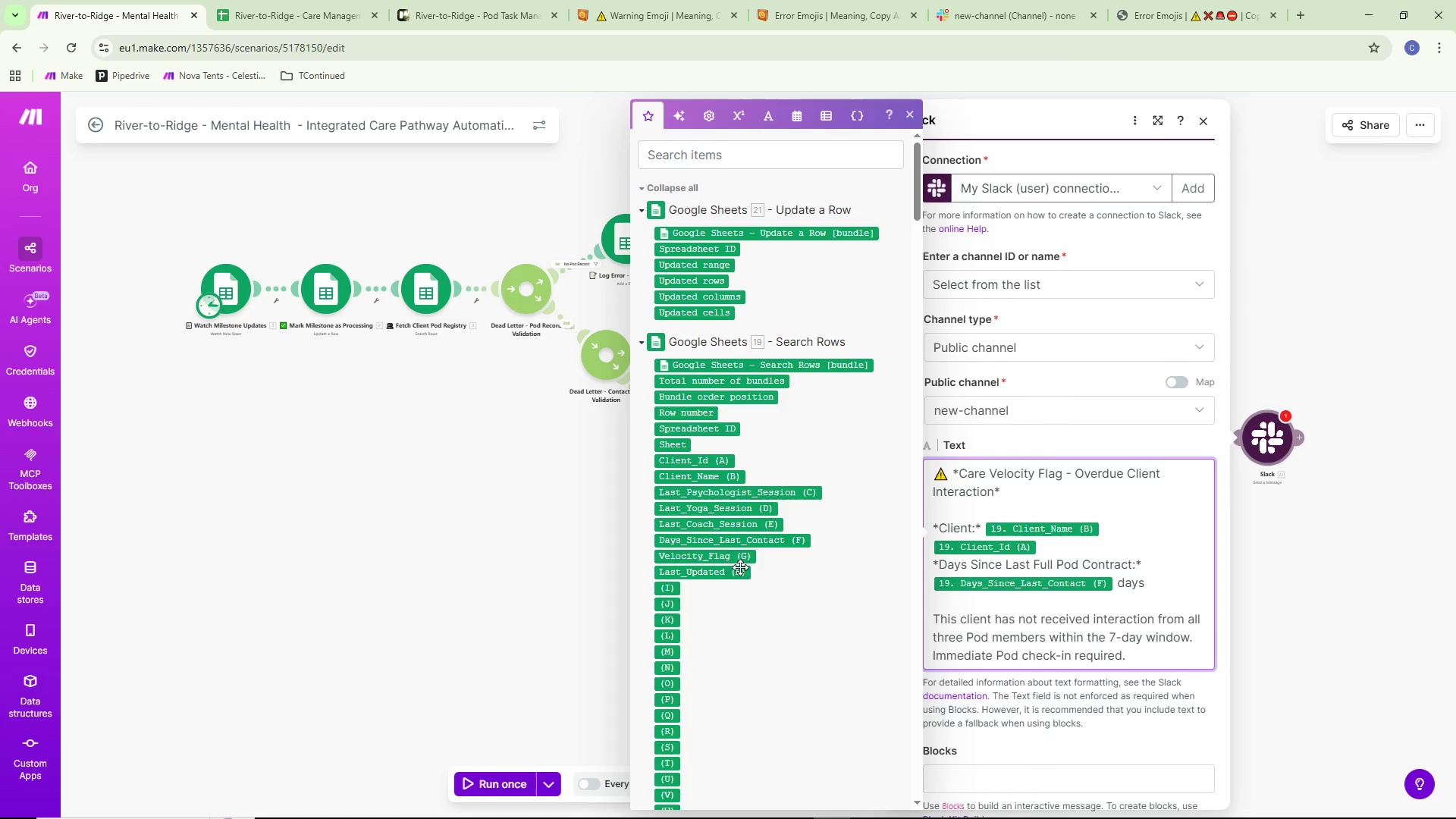 
key(Enter)
 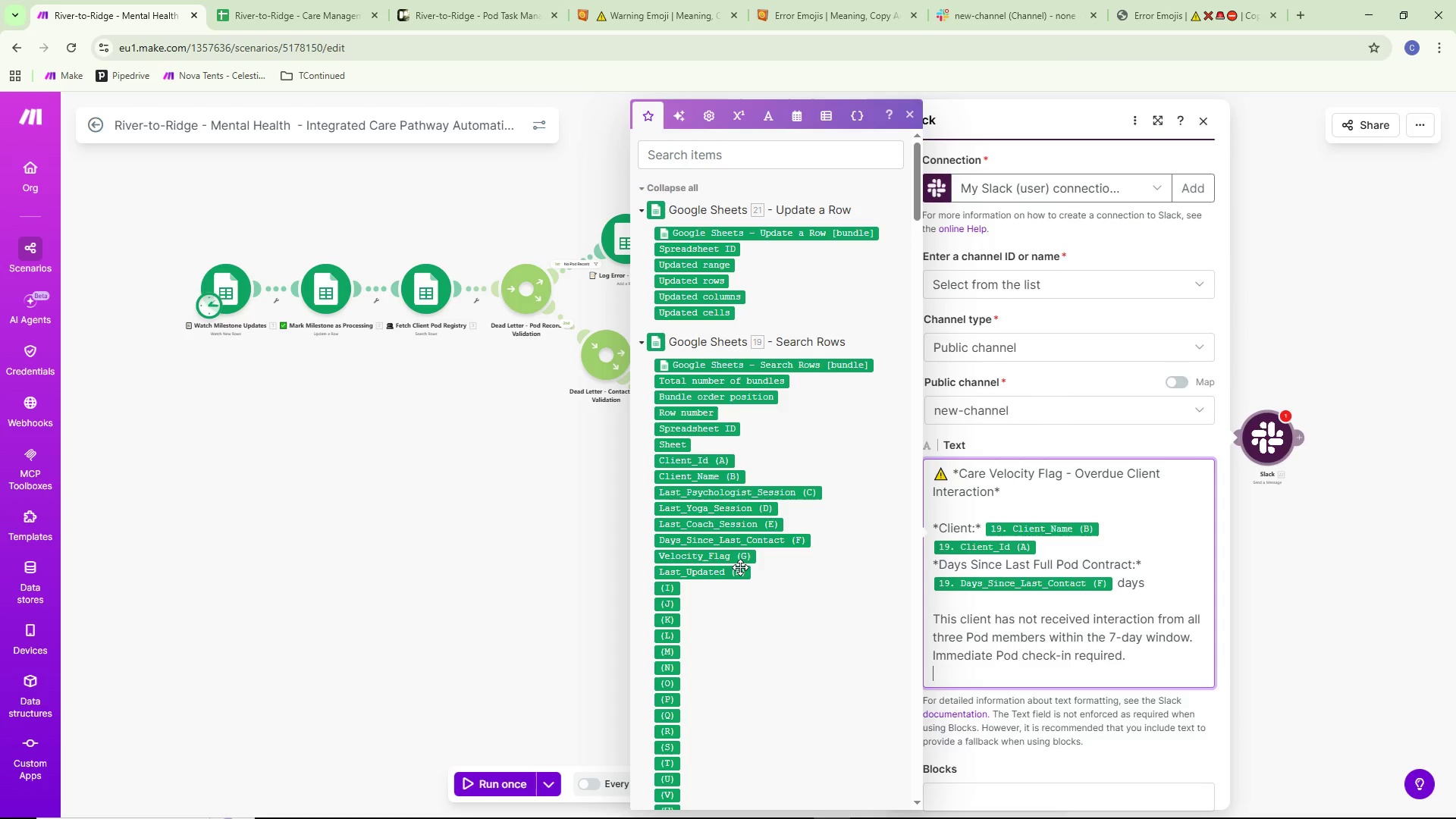 
key(Enter)
 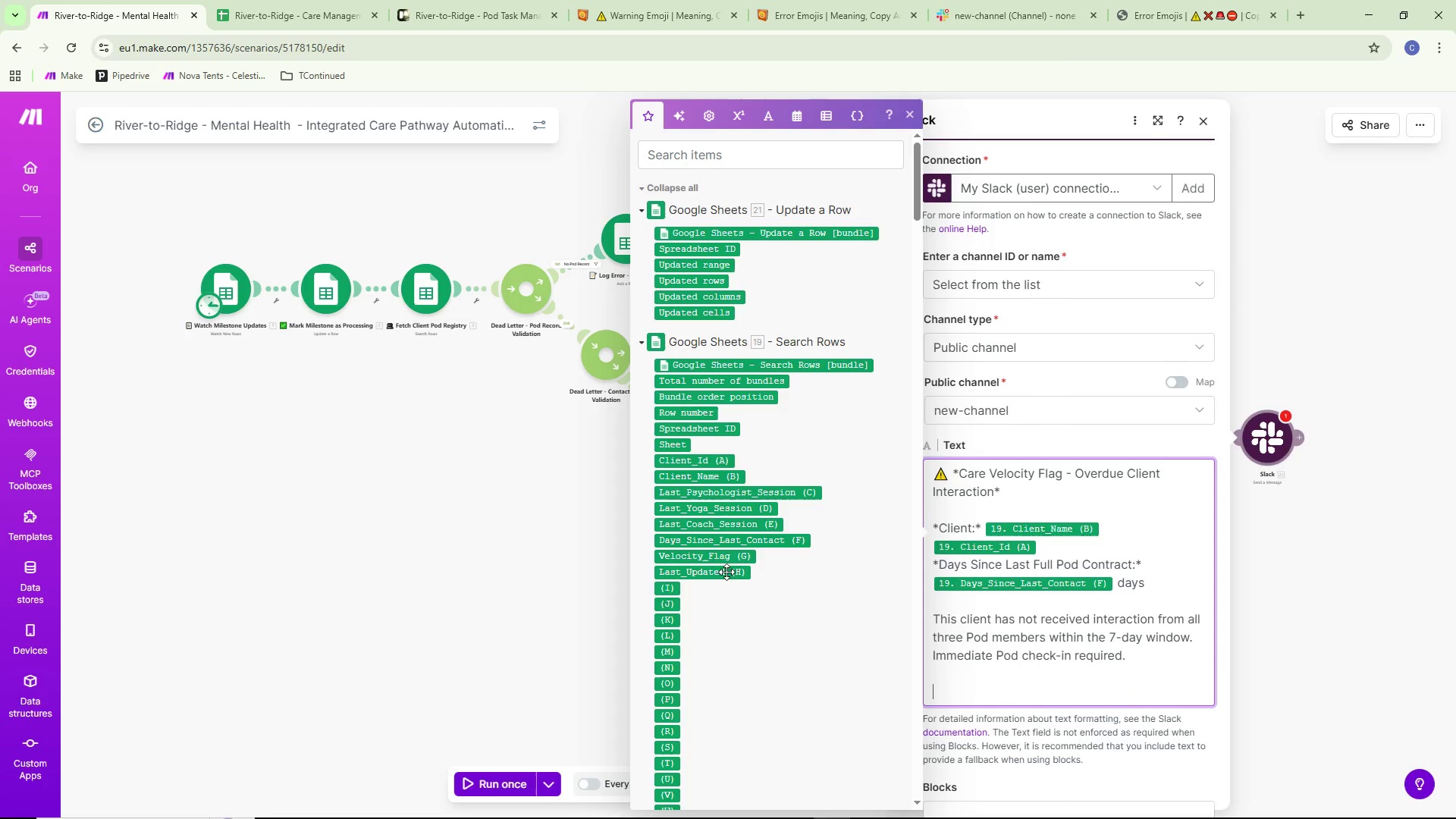 
wait(7.75)
 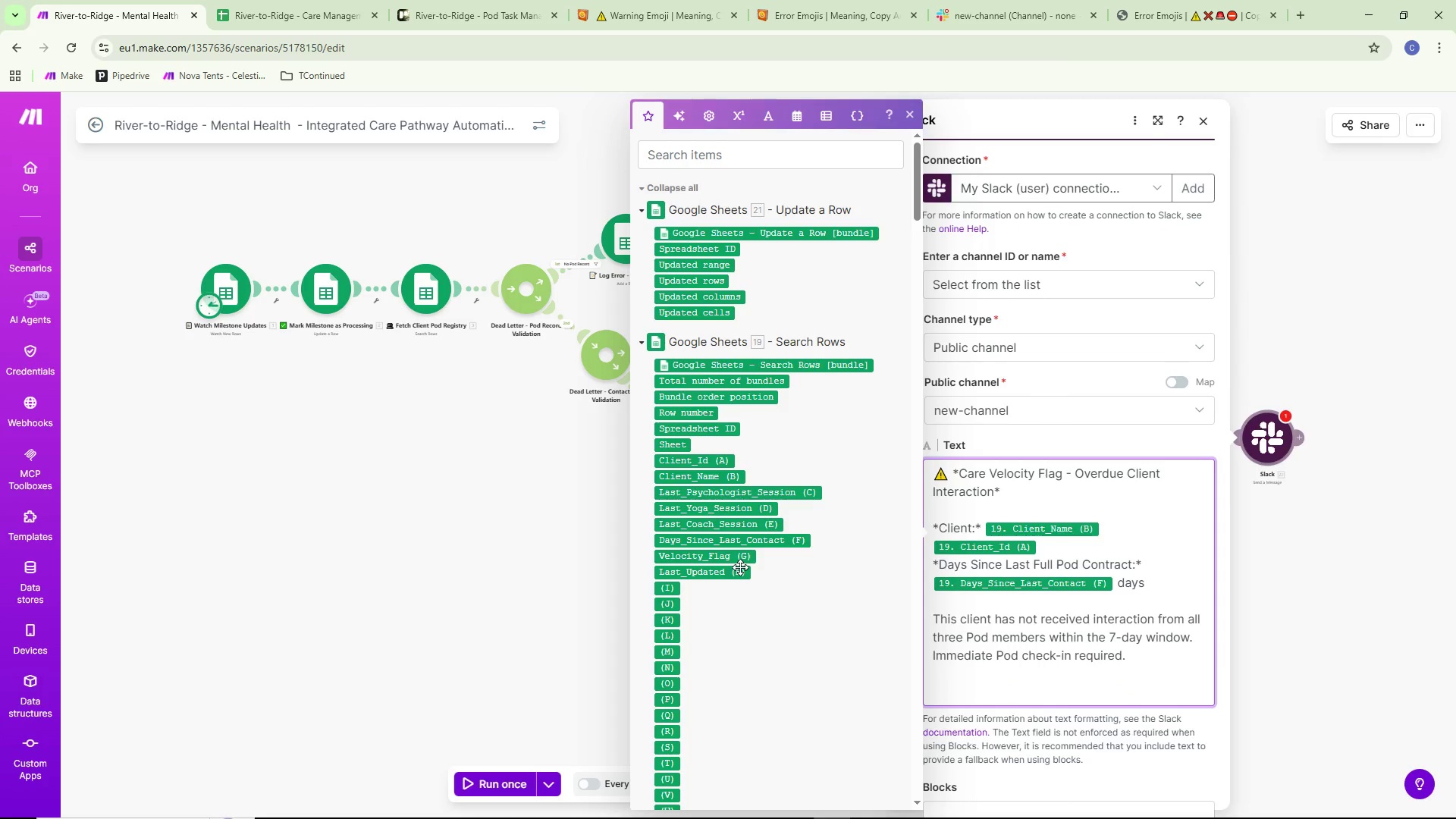 
left_click([952, 687])
 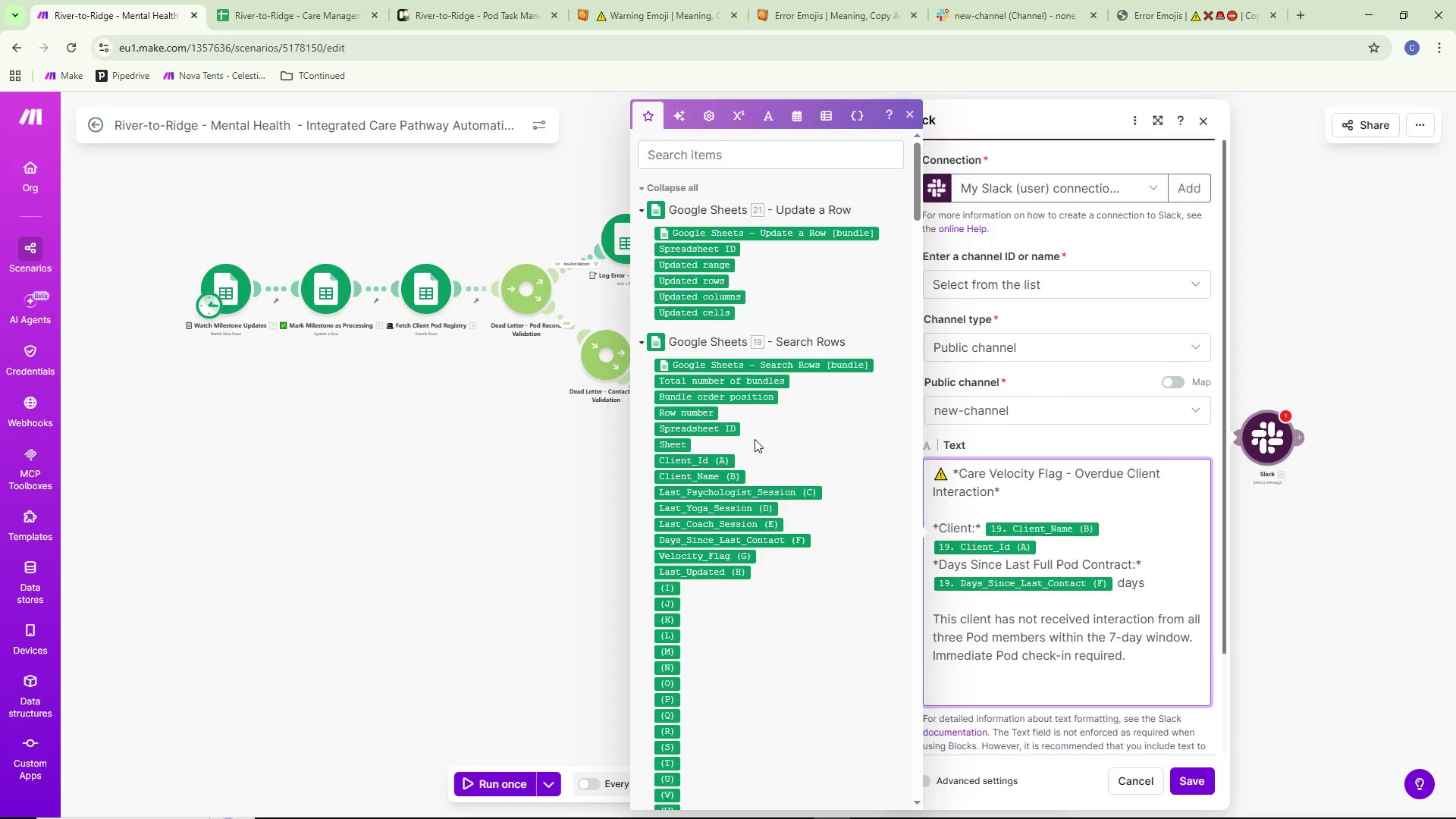 
scroll: coordinate [763, 455], scroll_direction: down, amount: 37.0
 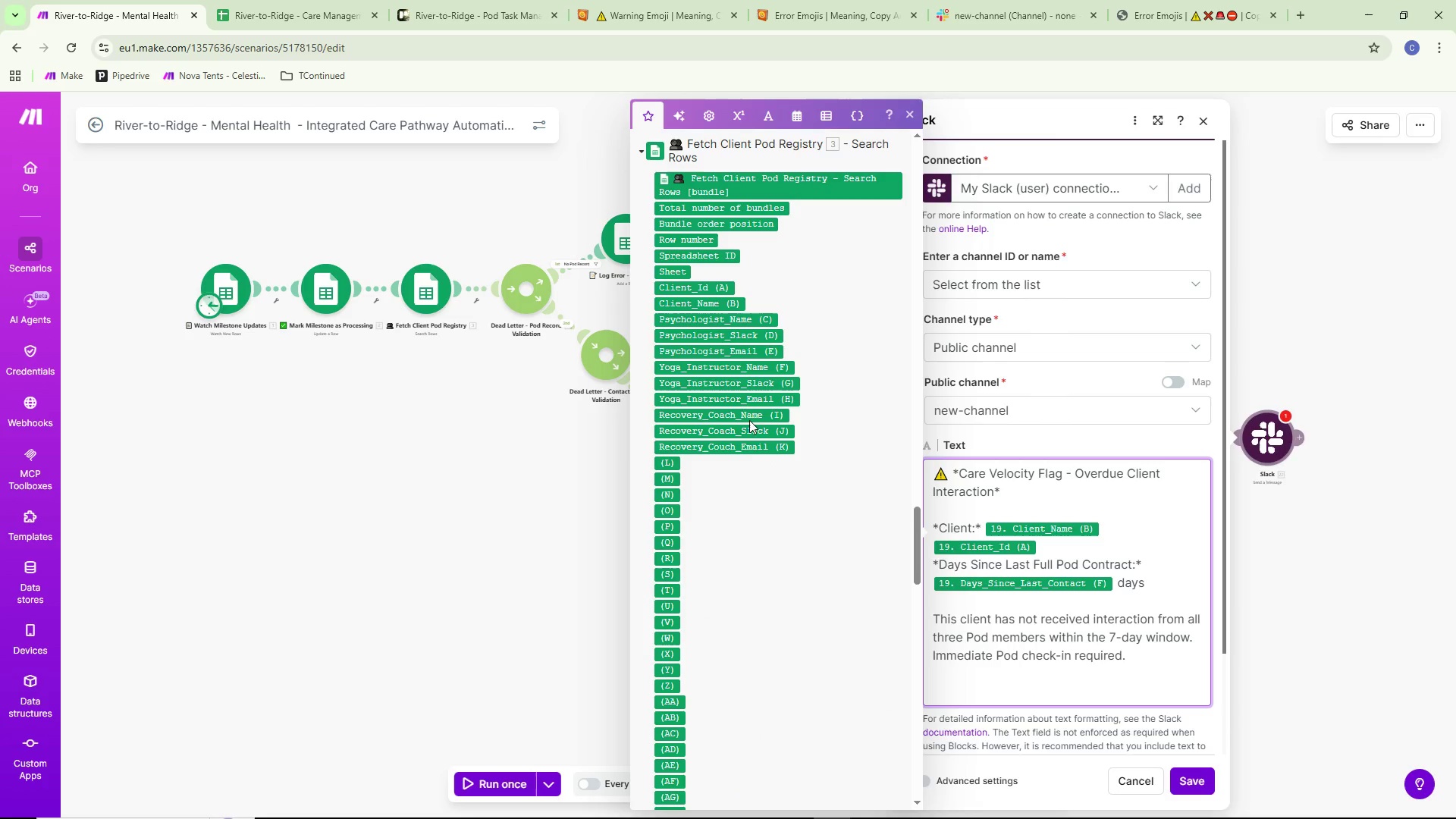 
mouse_move([723, 385])
 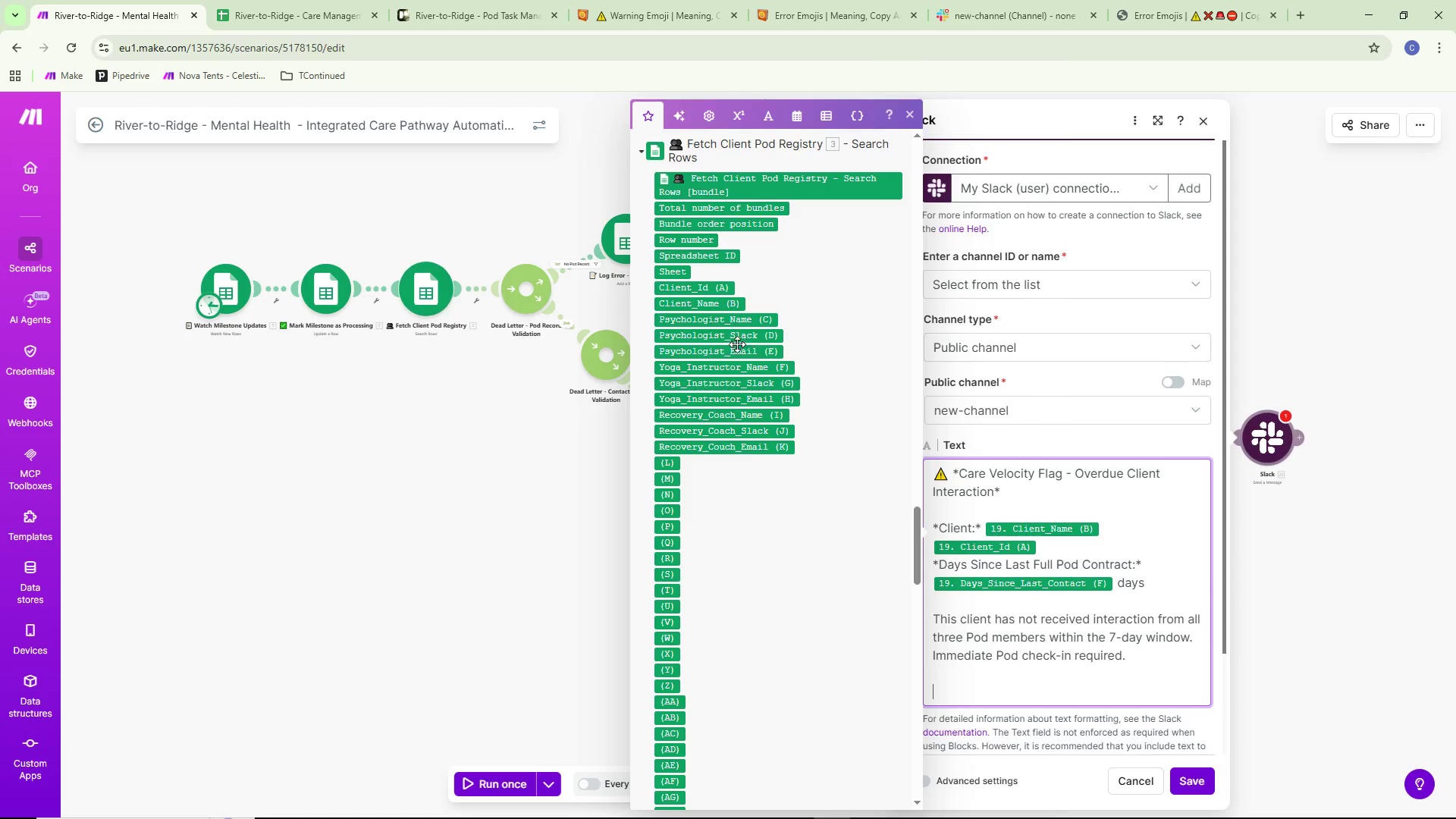 
left_click([736, 336])
 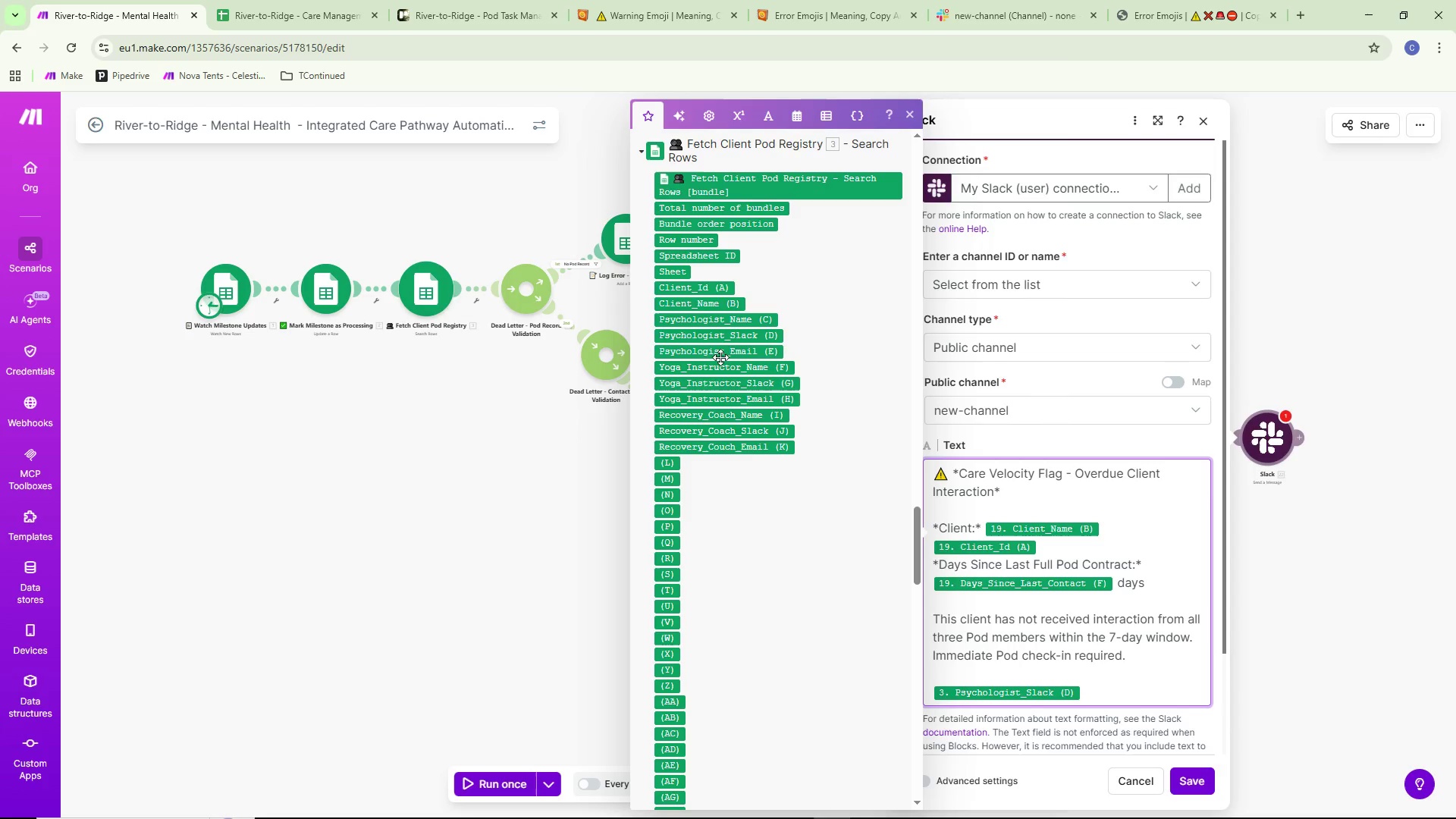 
key(Space)
 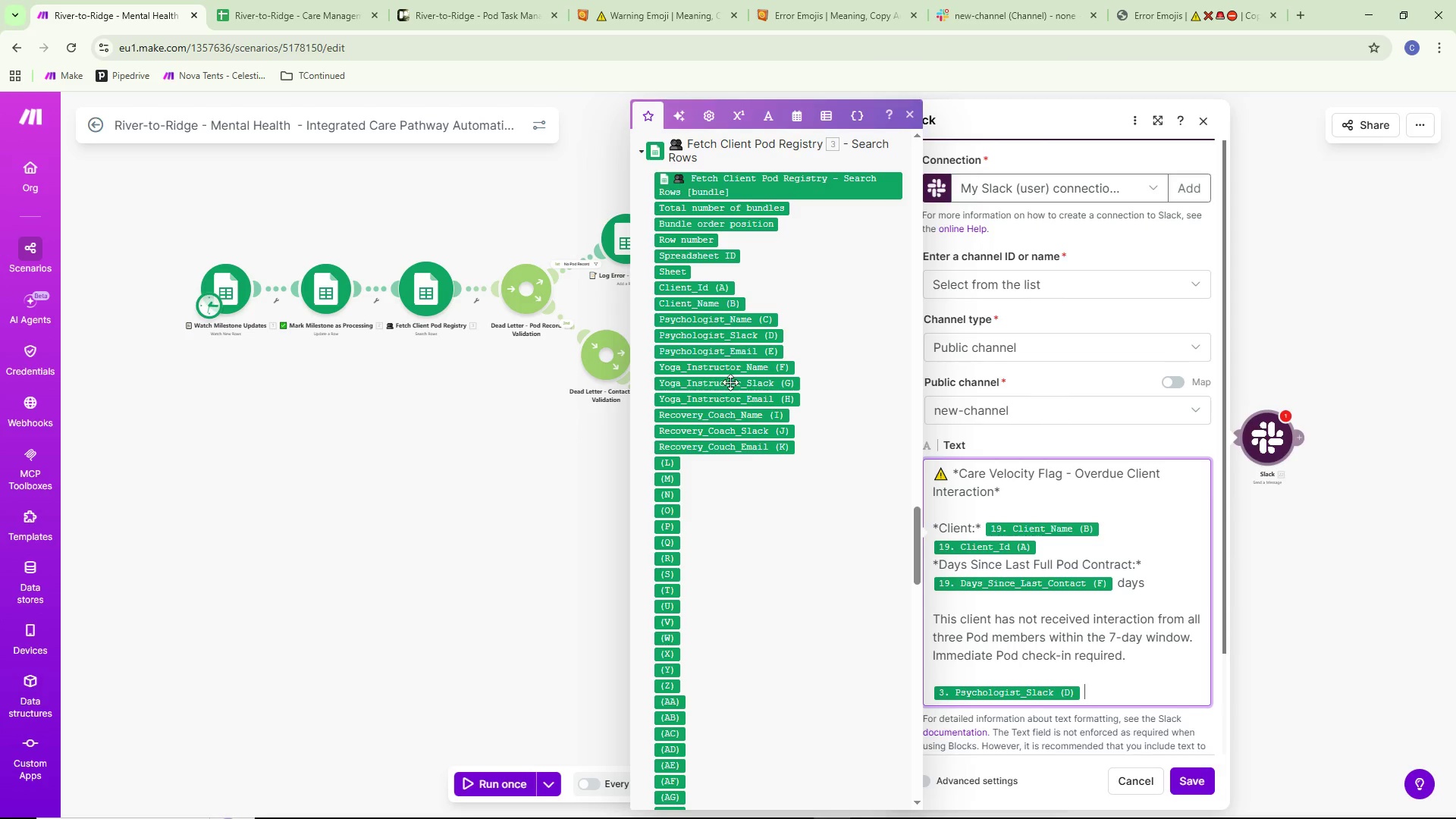 
left_click([720, 388])
 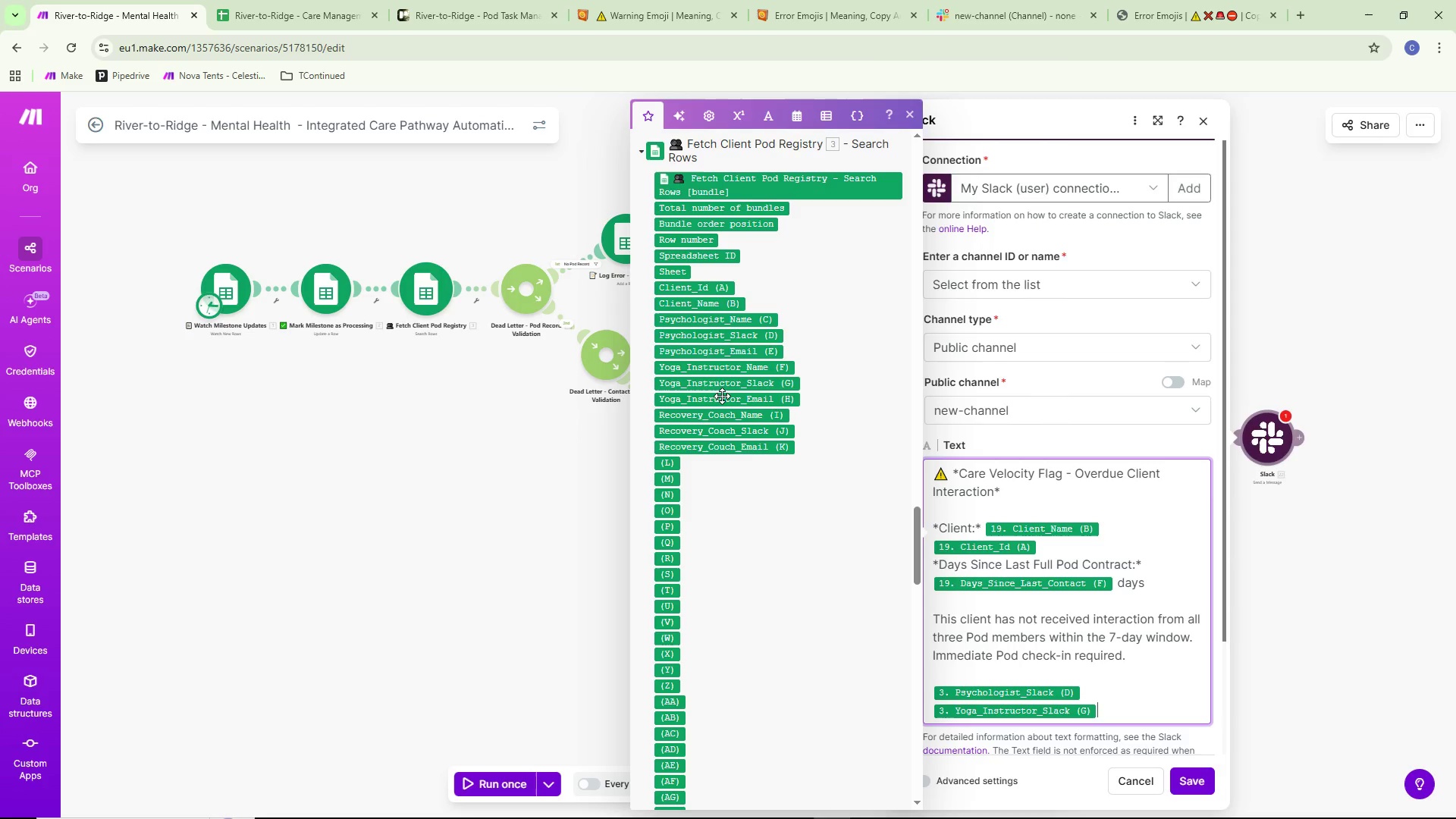 
key(Space)
 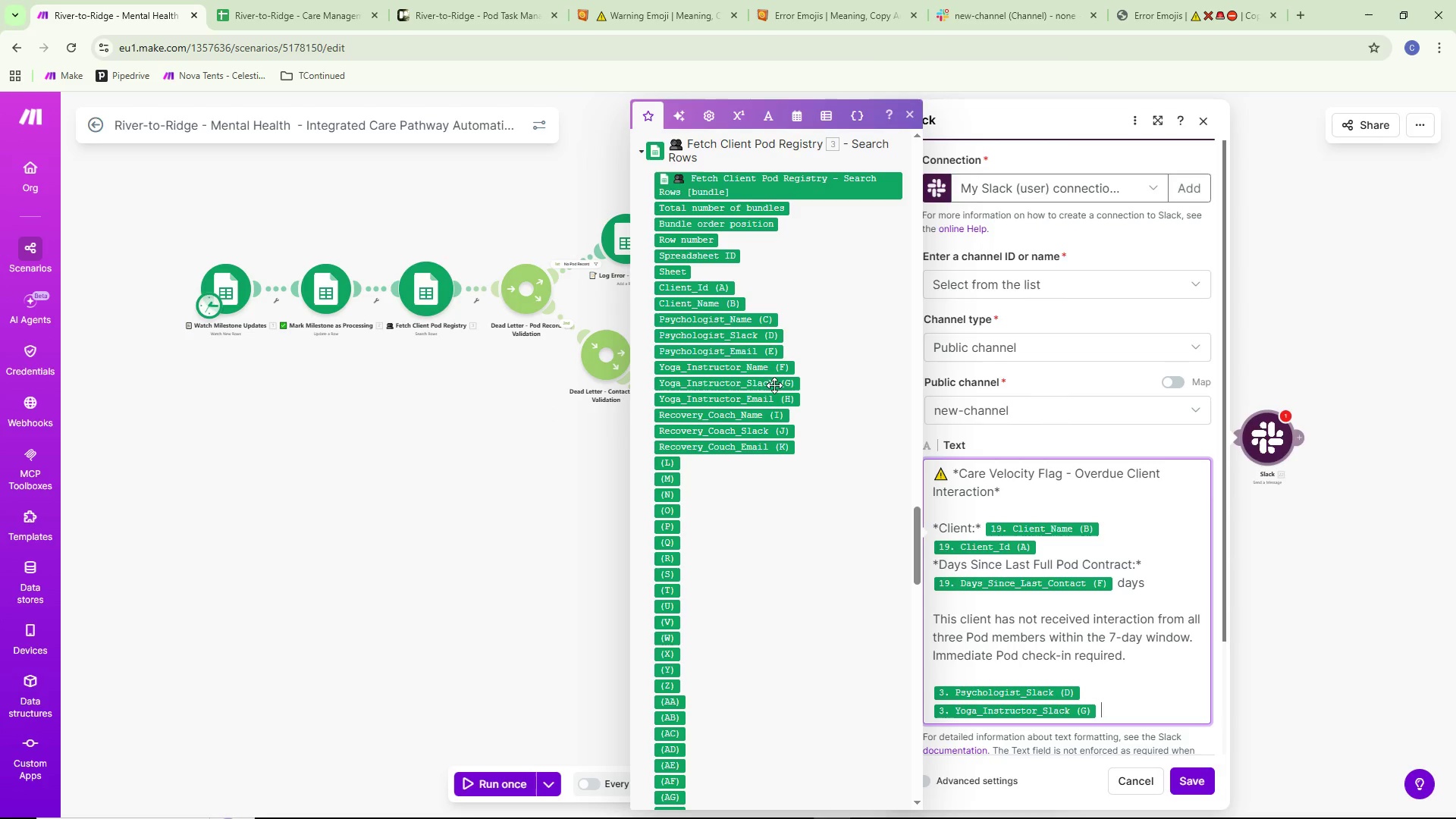 
mouse_move([745, 402])
 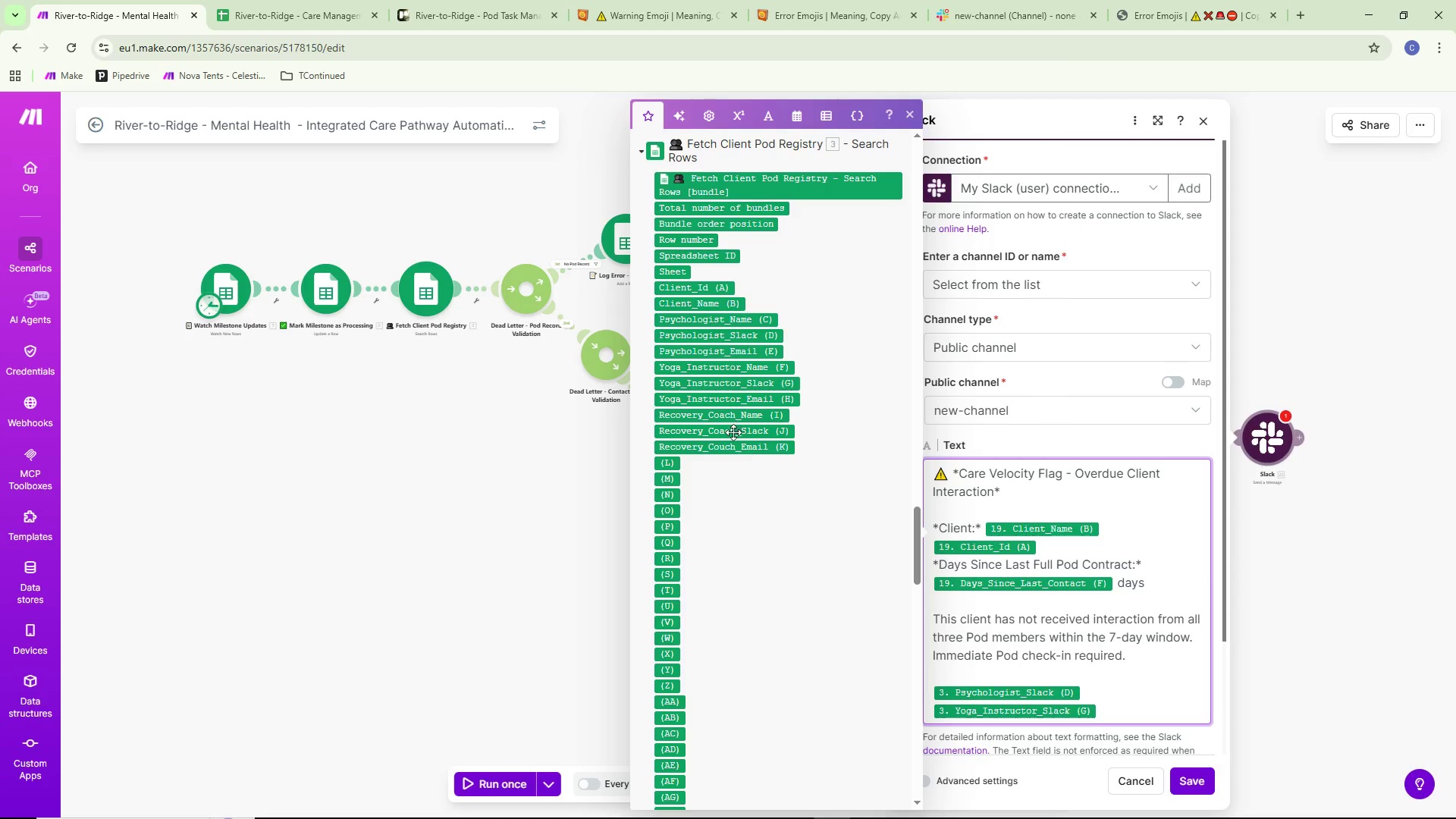 
left_click([732, 432])
 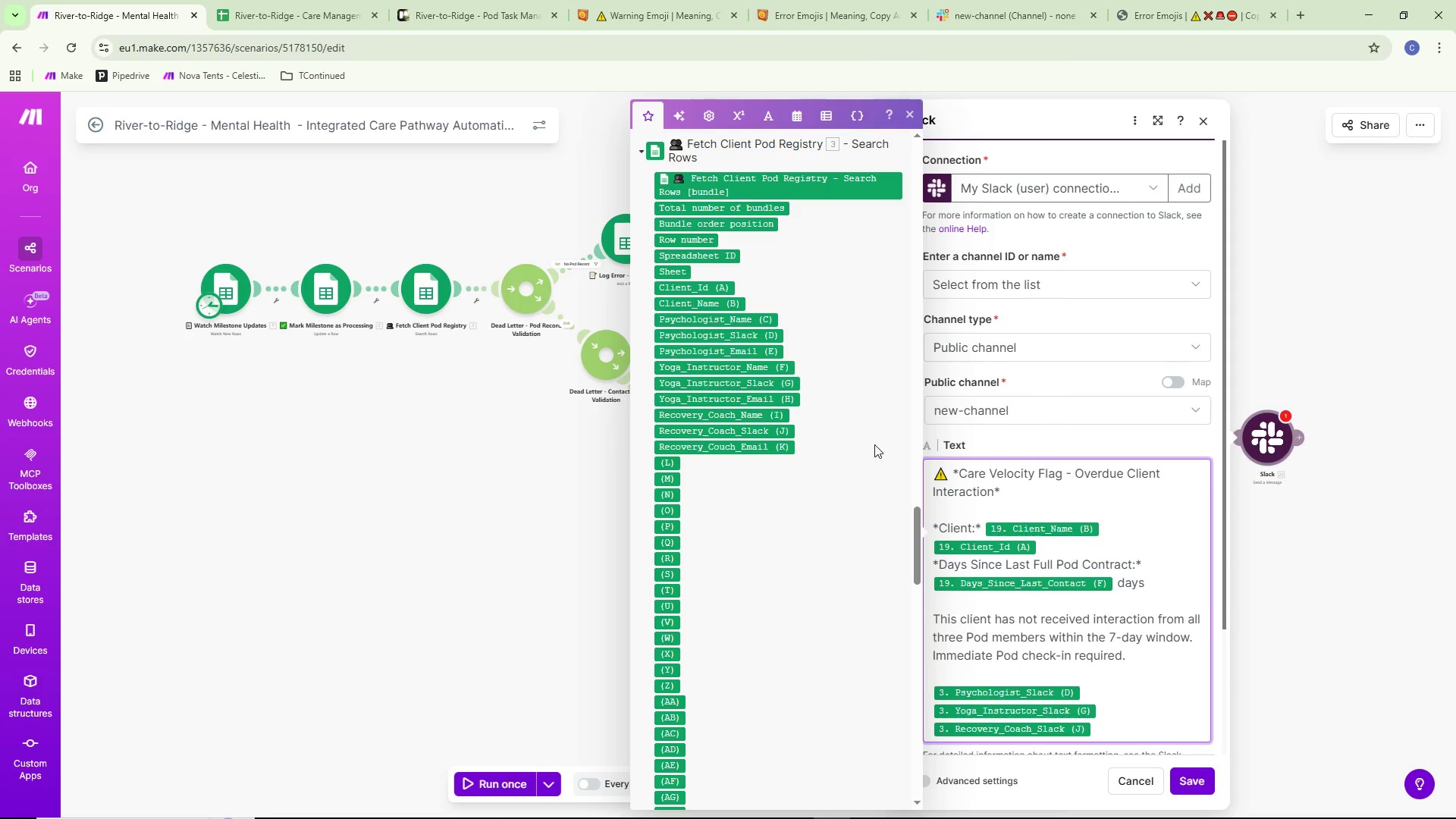 
left_click([1154, 494])
 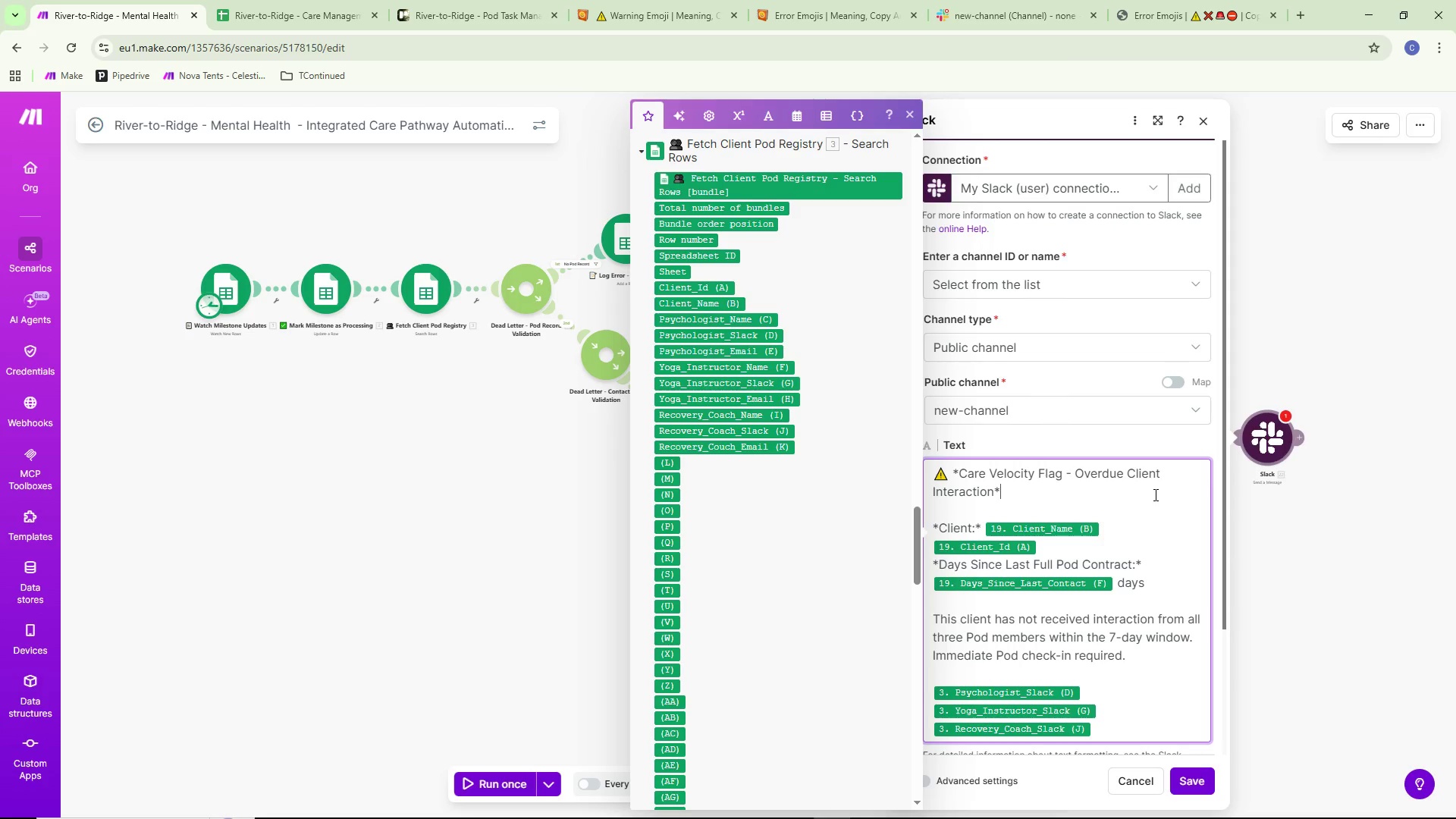 
scroll: coordinate [1154, 494], scroll_direction: up, amount: 5.0
 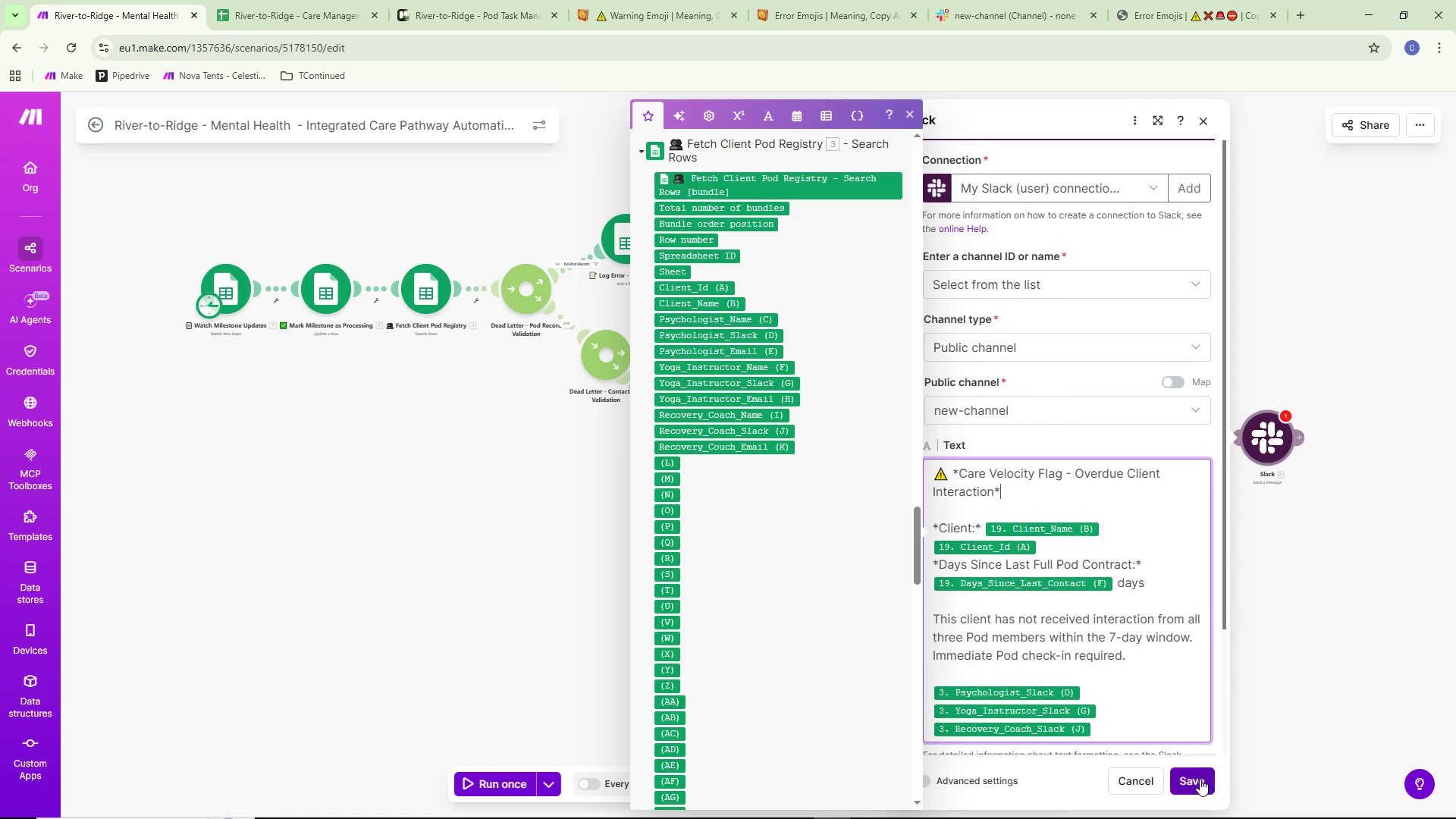 
left_click([1197, 780])
 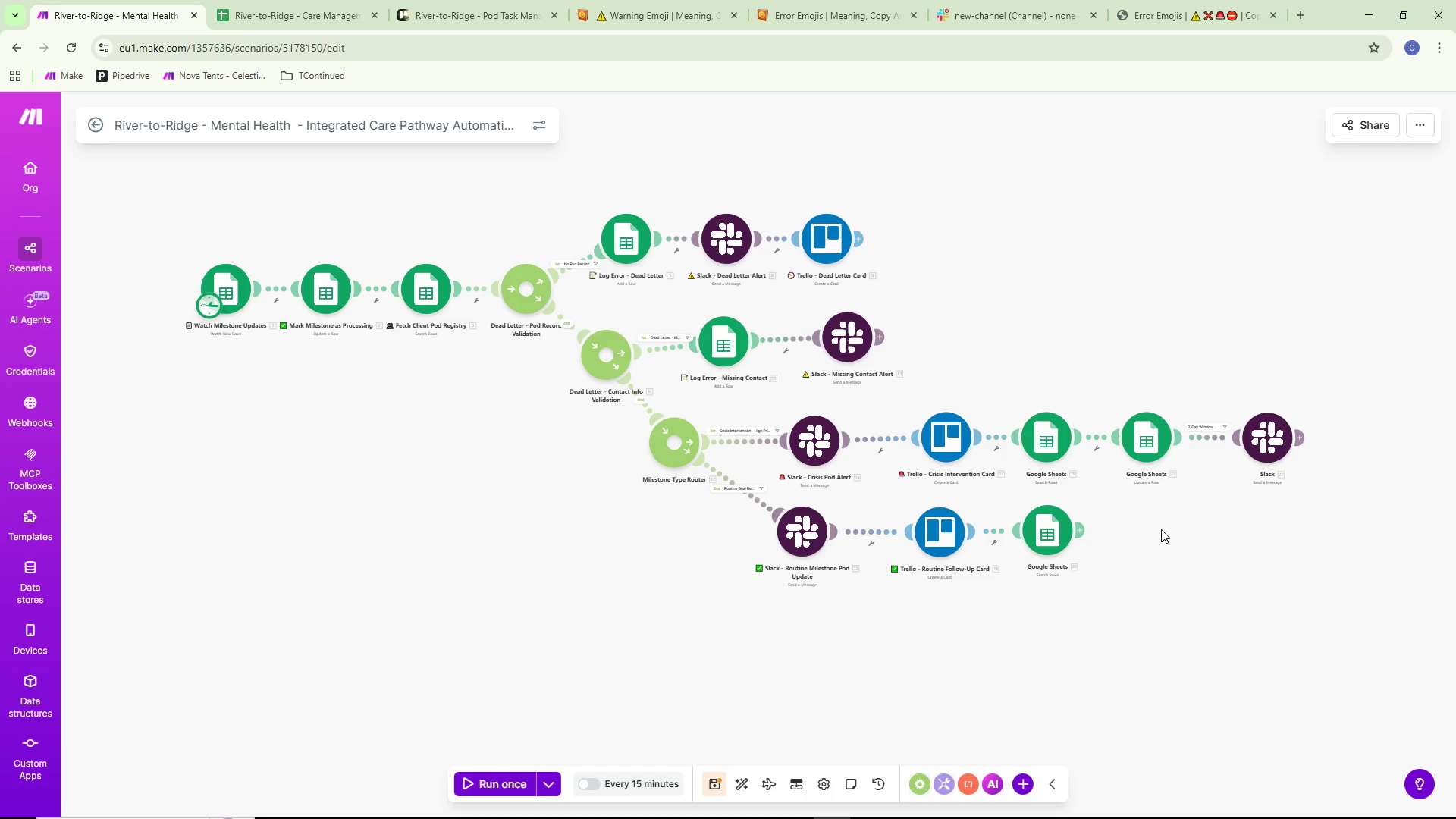 
left_click_drag(start_coordinate=[1161, 519], to_coordinate=[1161, 511])
 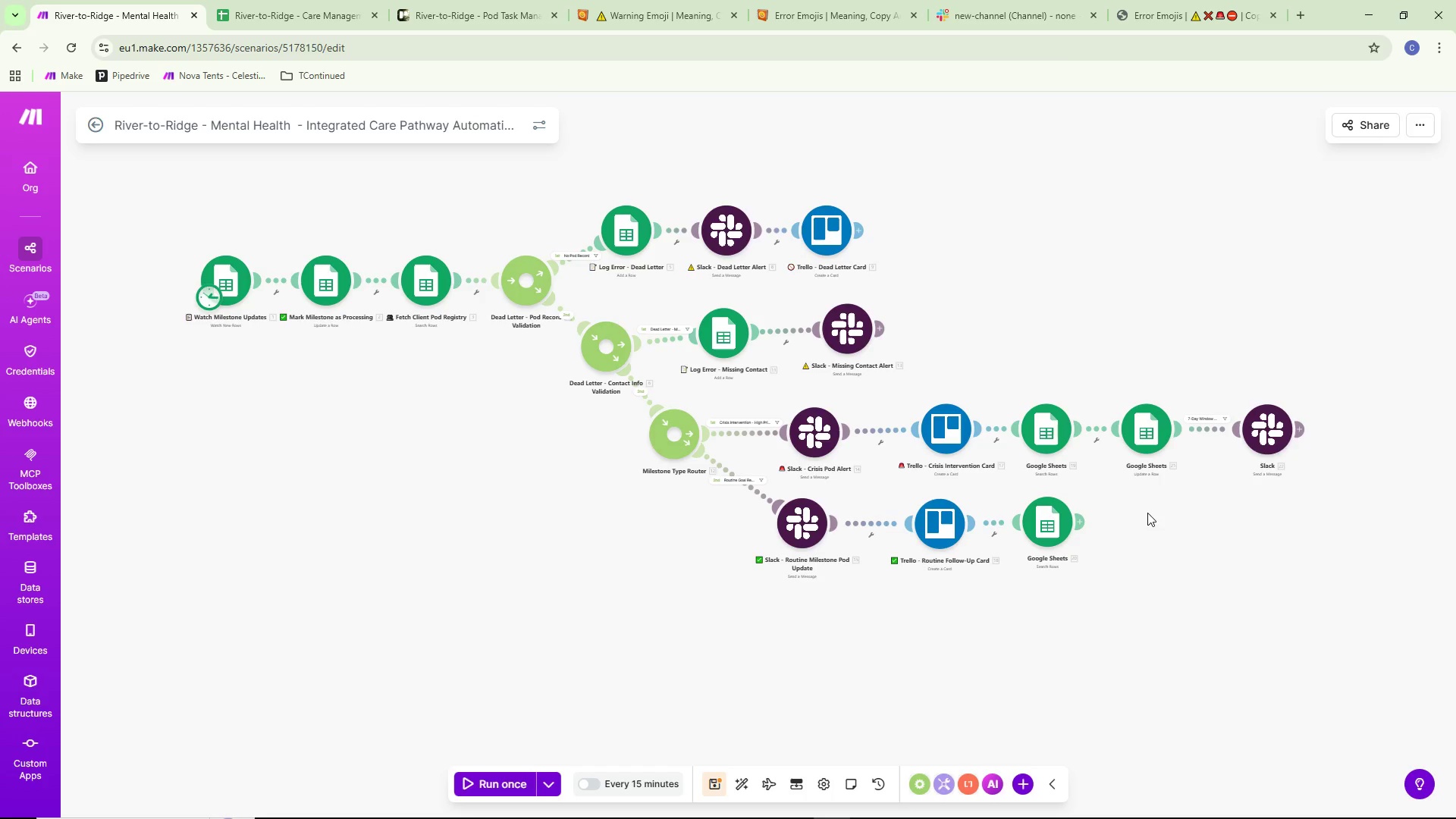 
wait(8.14)
 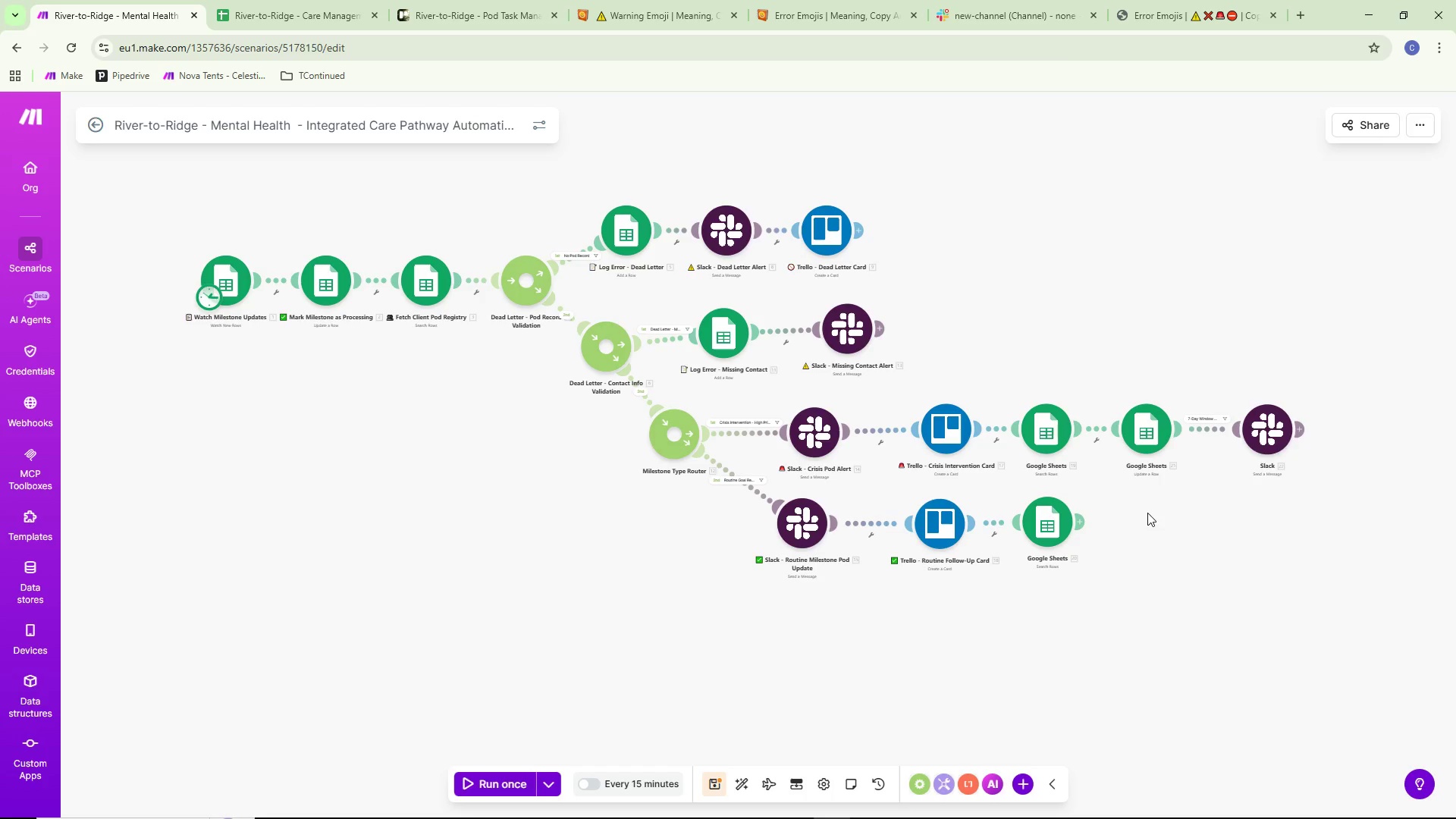 
right_click([1144, 439])
 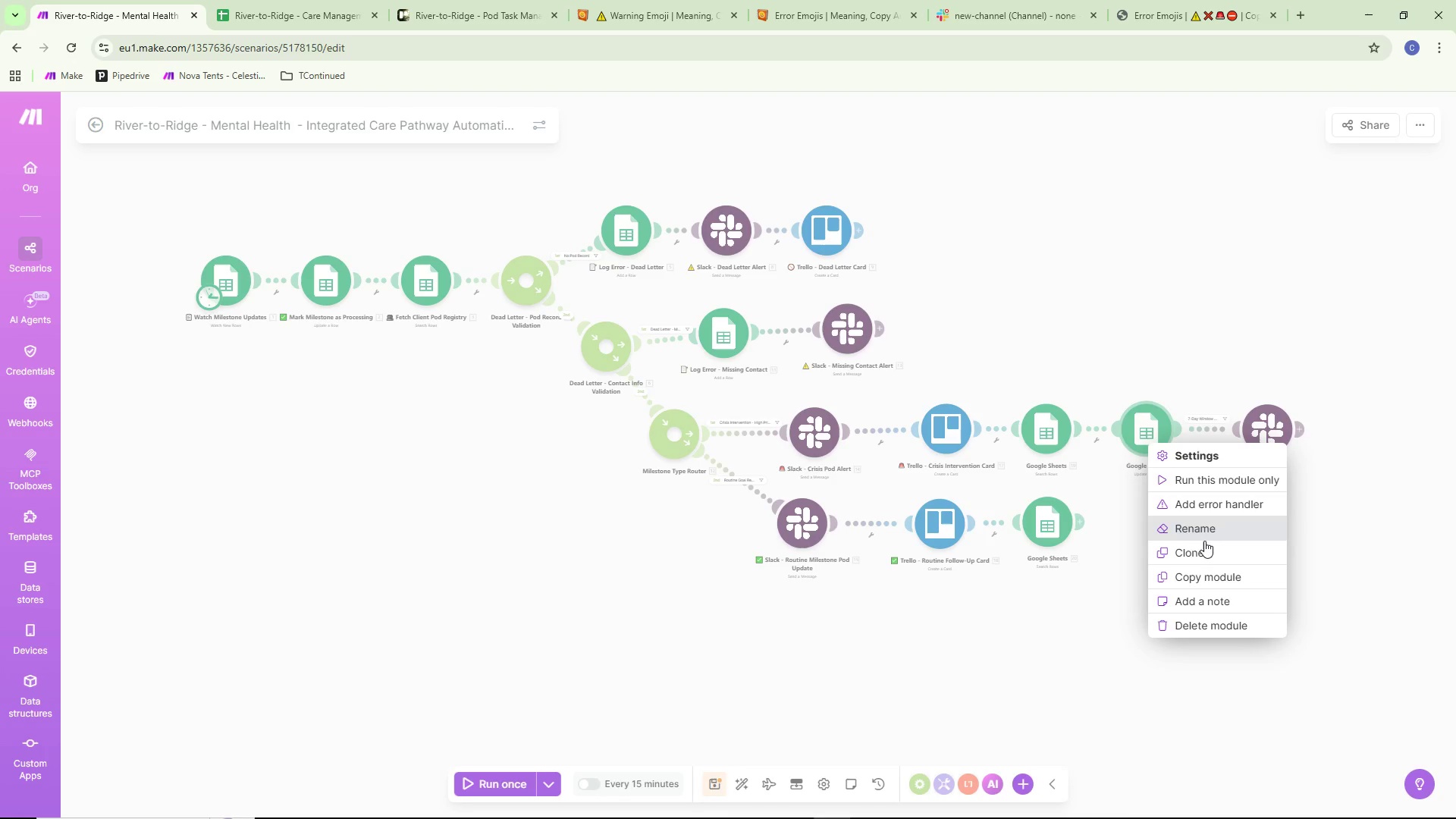 
left_click([1204, 548])
 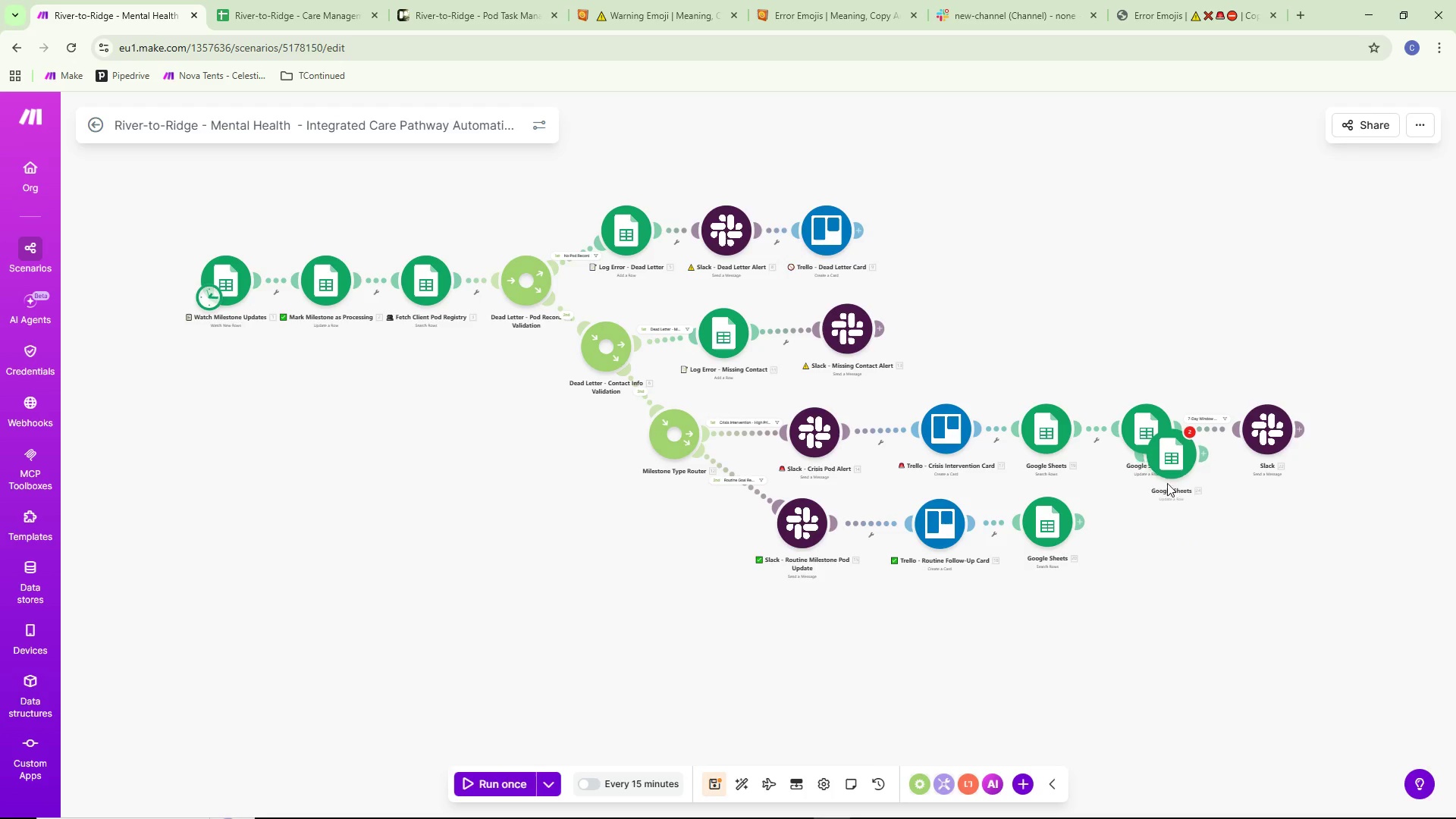 
left_click_drag(start_coordinate=[1169, 458], to_coordinate=[1156, 518])
 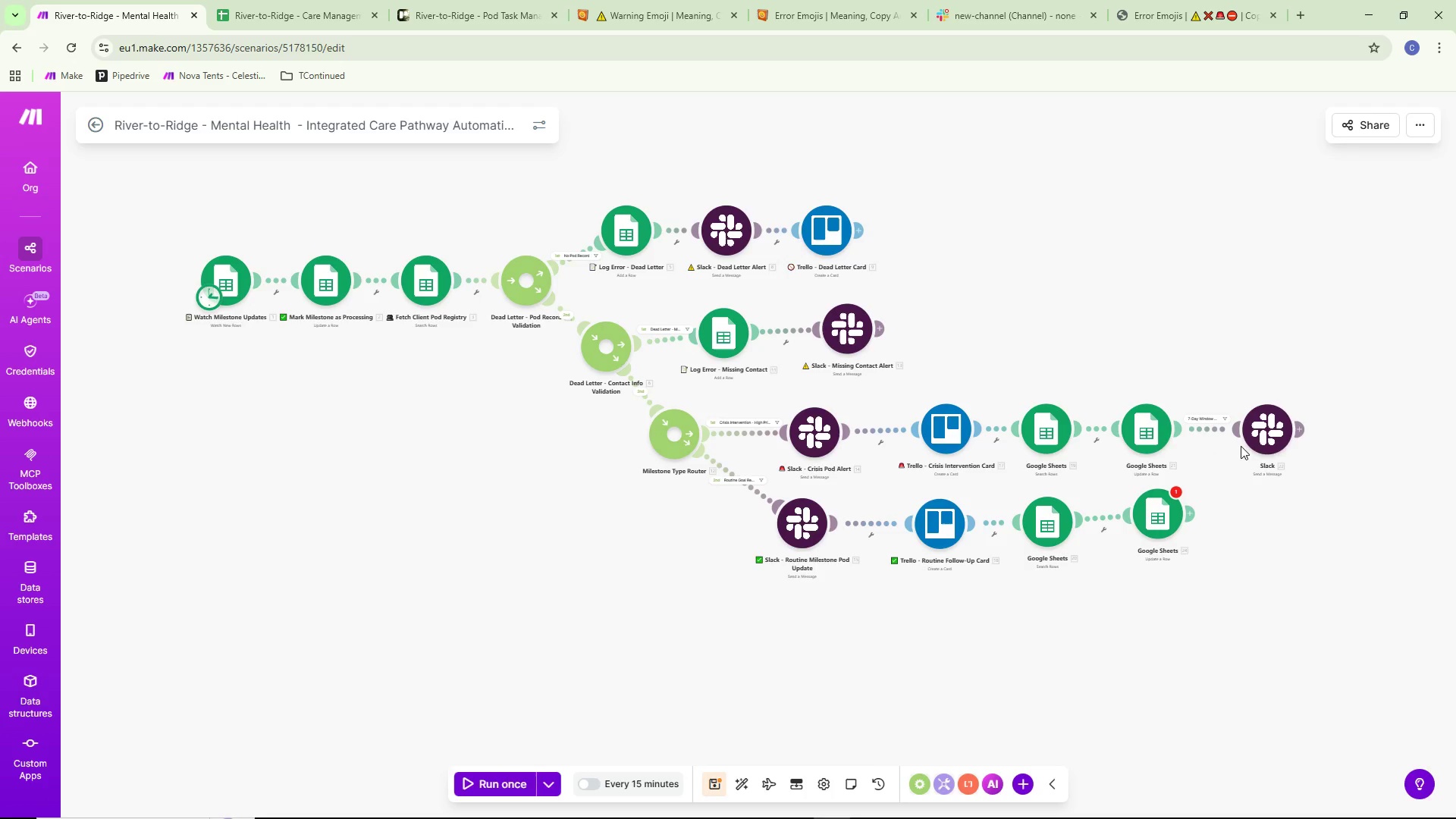 
right_click([1262, 435])
 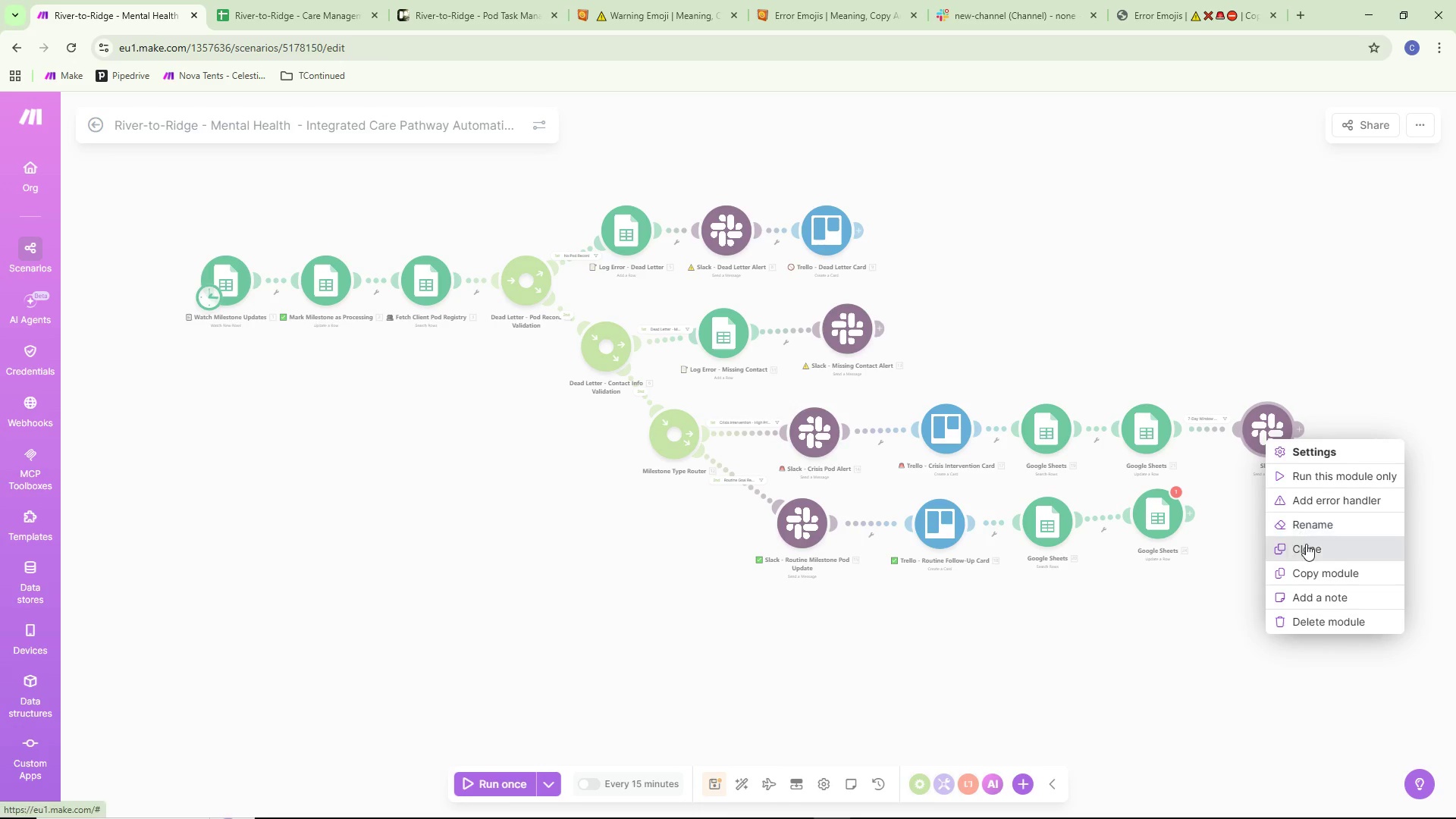 
left_click([1306, 544])
 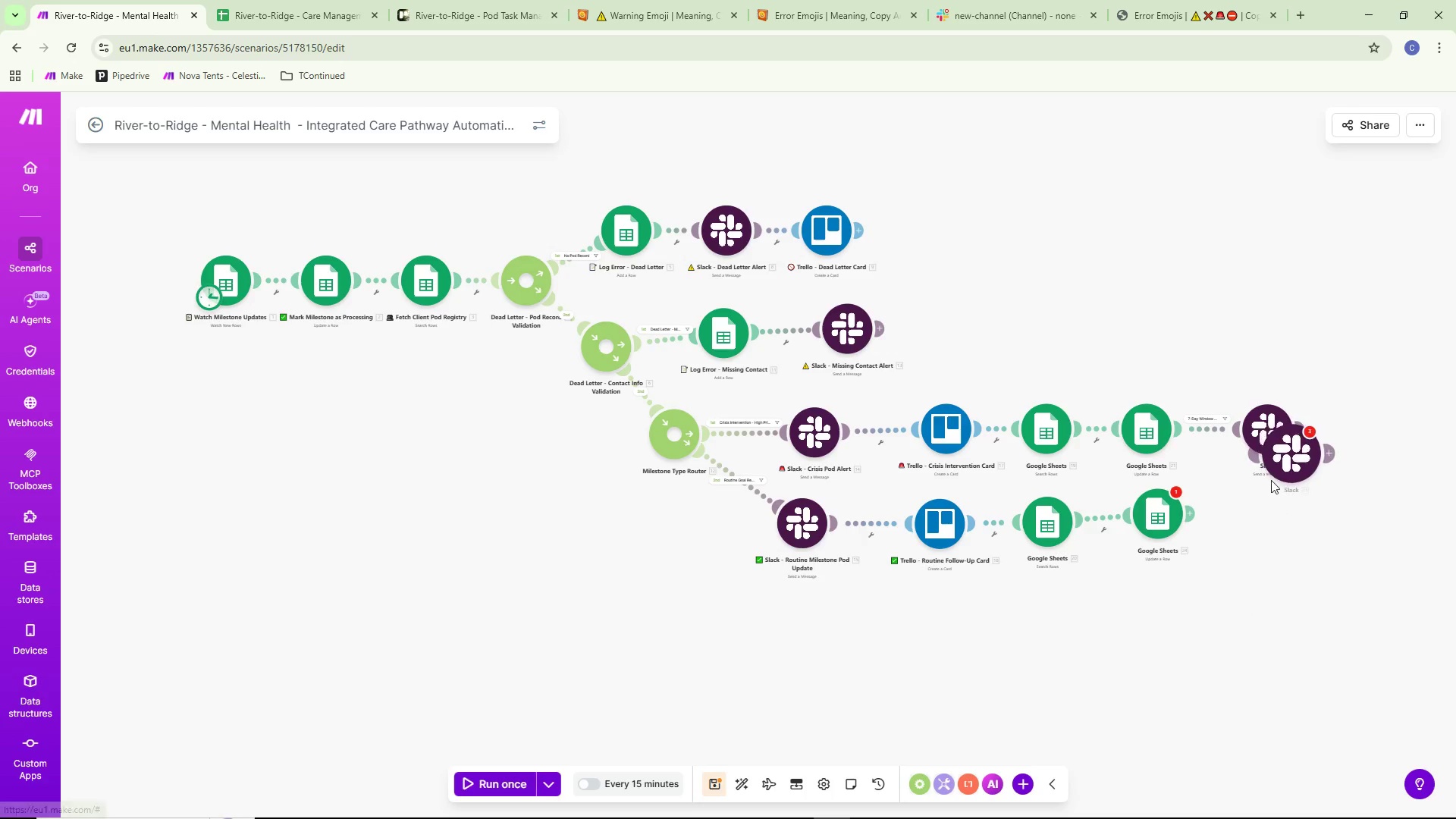 
left_click_drag(start_coordinate=[1270, 472], to_coordinate=[1253, 499])
 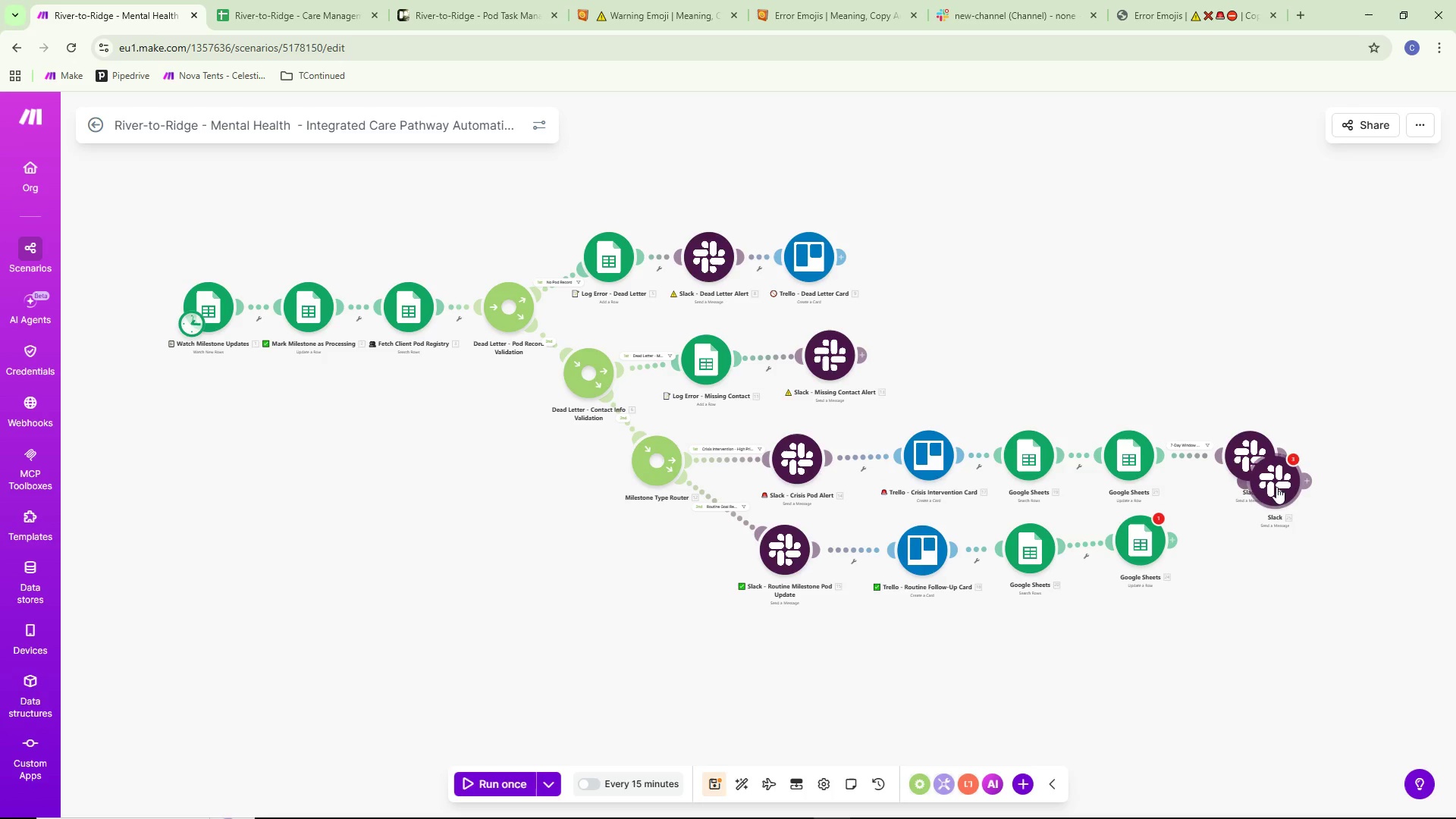 
left_click_drag(start_coordinate=[1280, 484], to_coordinate=[1247, 544])
 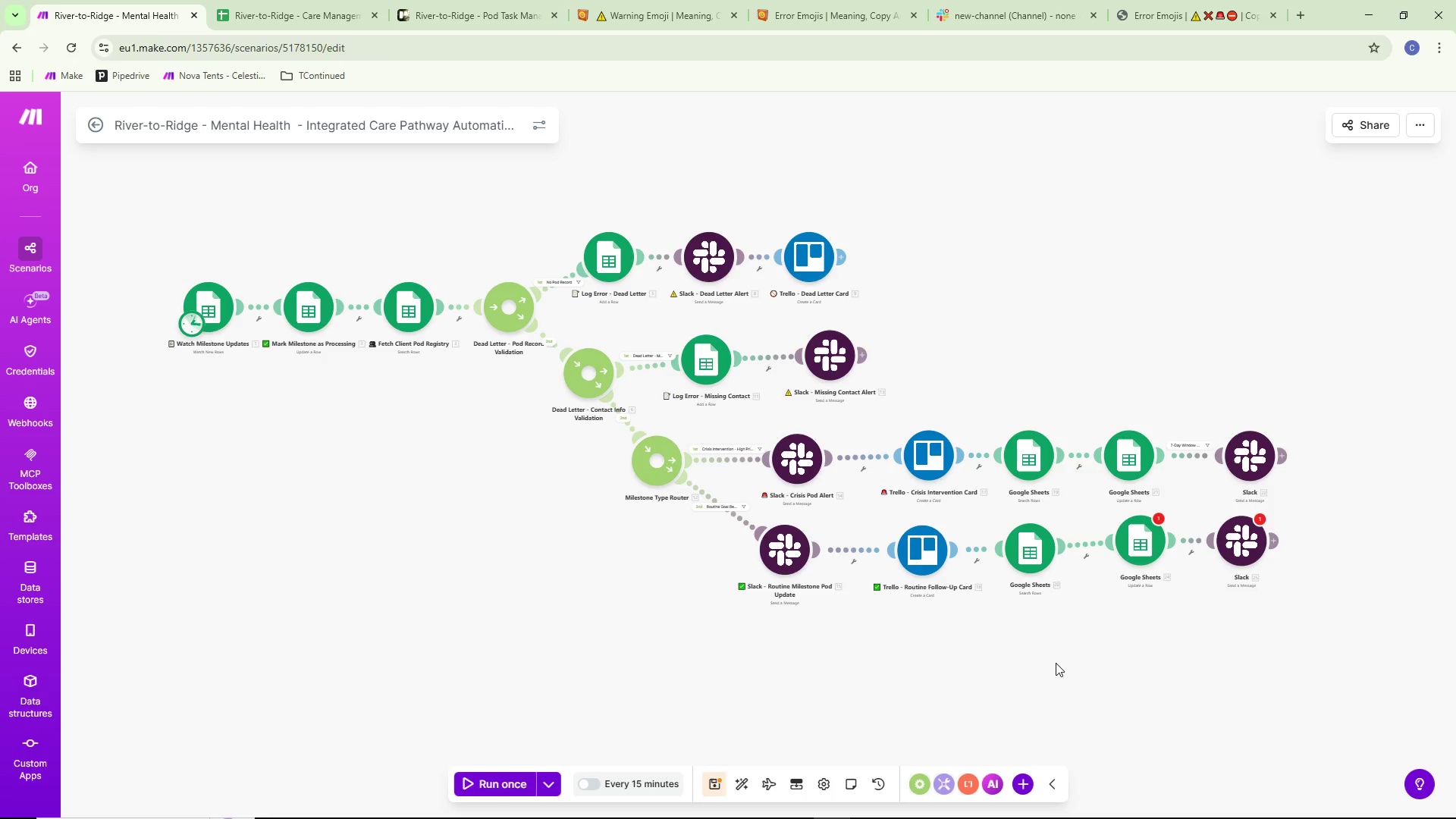 
scroll: coordinate [1054, 662], scroll_direction: up, amount: 1.0
 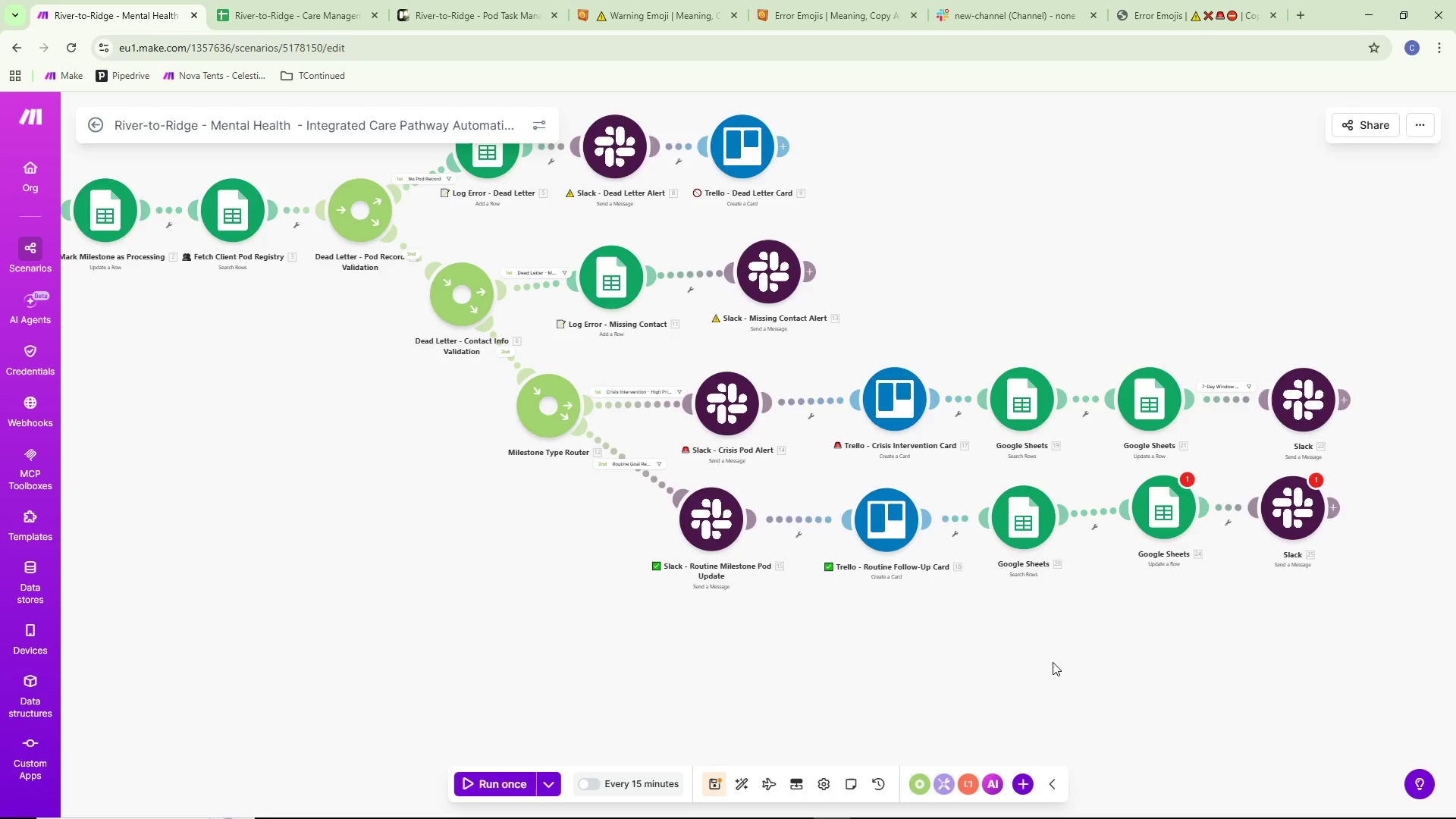 
left_click_drag(start_coordinate=[1053, 662], to_coordinate=[1077, 659])
 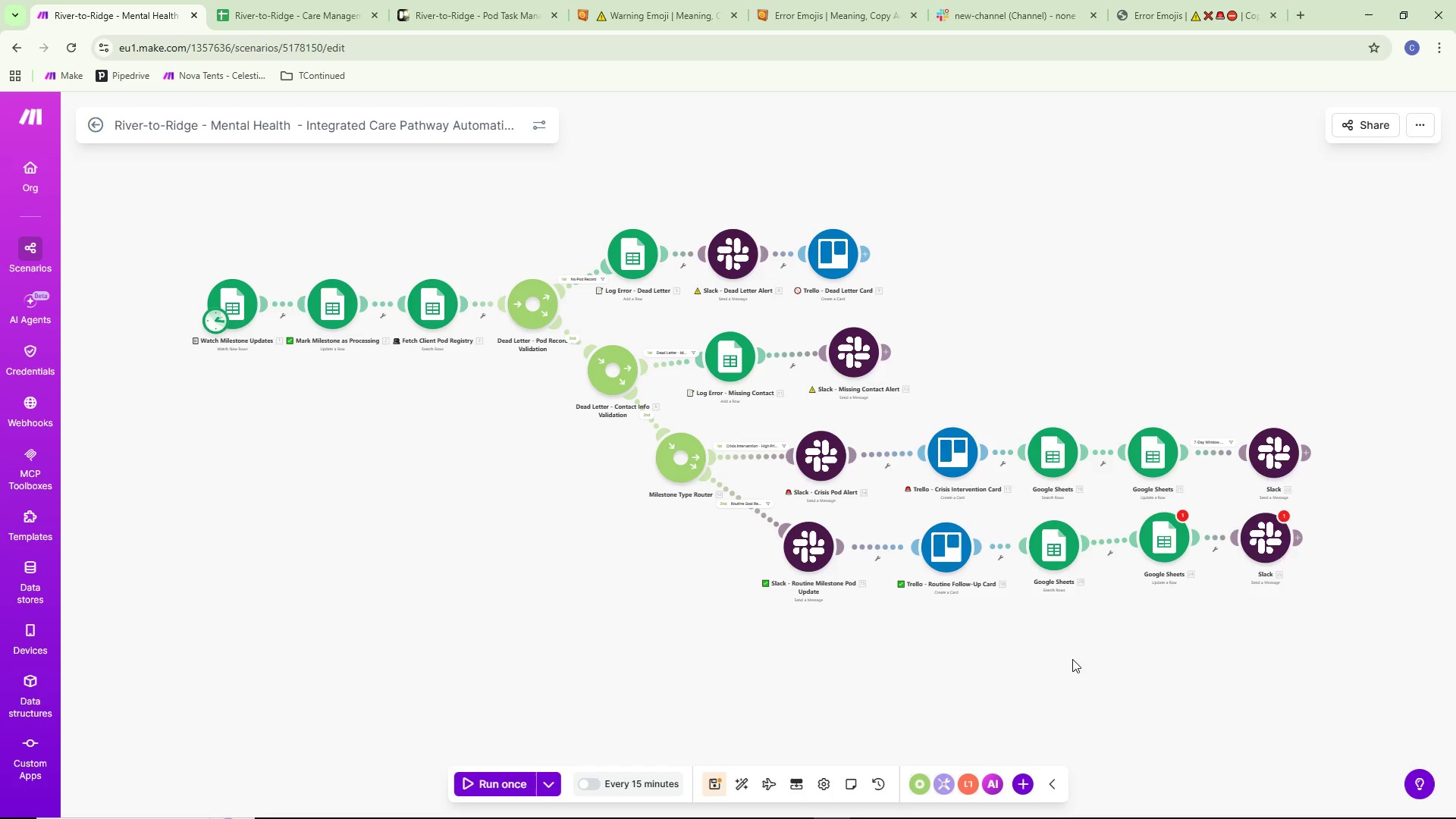 
scroll: coordinate [1053, 662], scroll_direction: down, amount: 1.0
 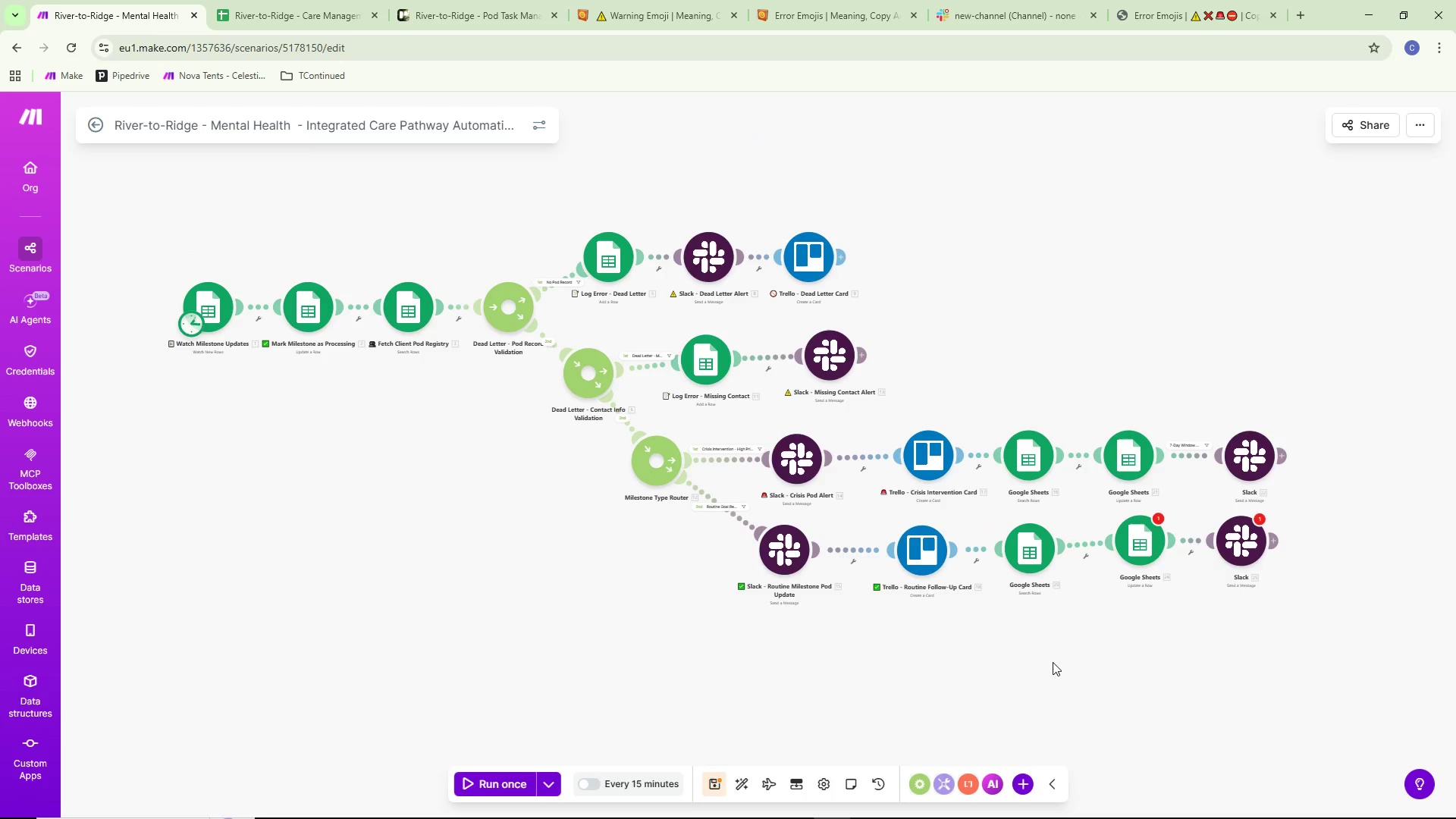 
wait(5.48)
 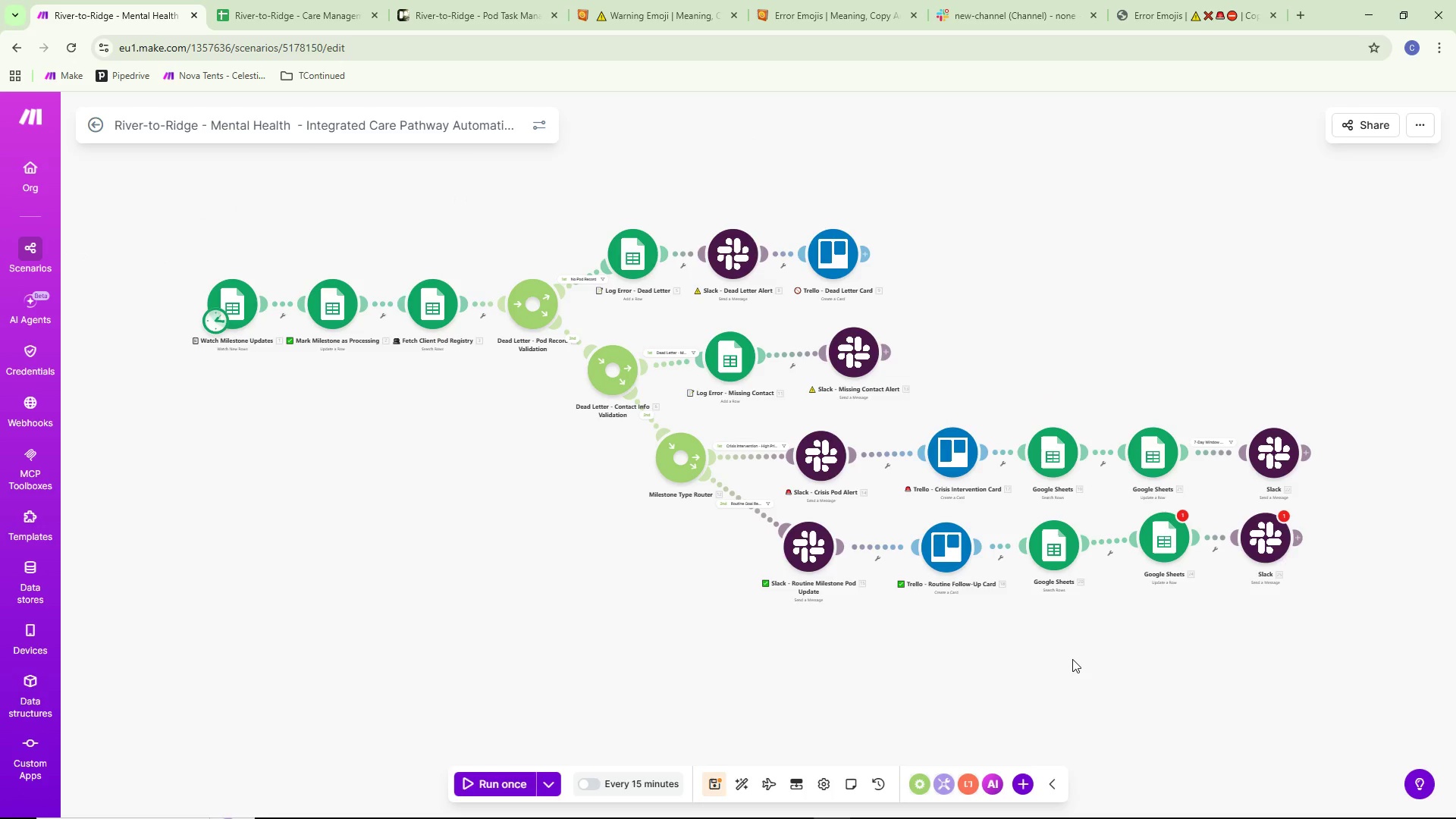 
left_click_drag(start_coordinate=[1161, 538], to_coordinate=[1161, 549])
 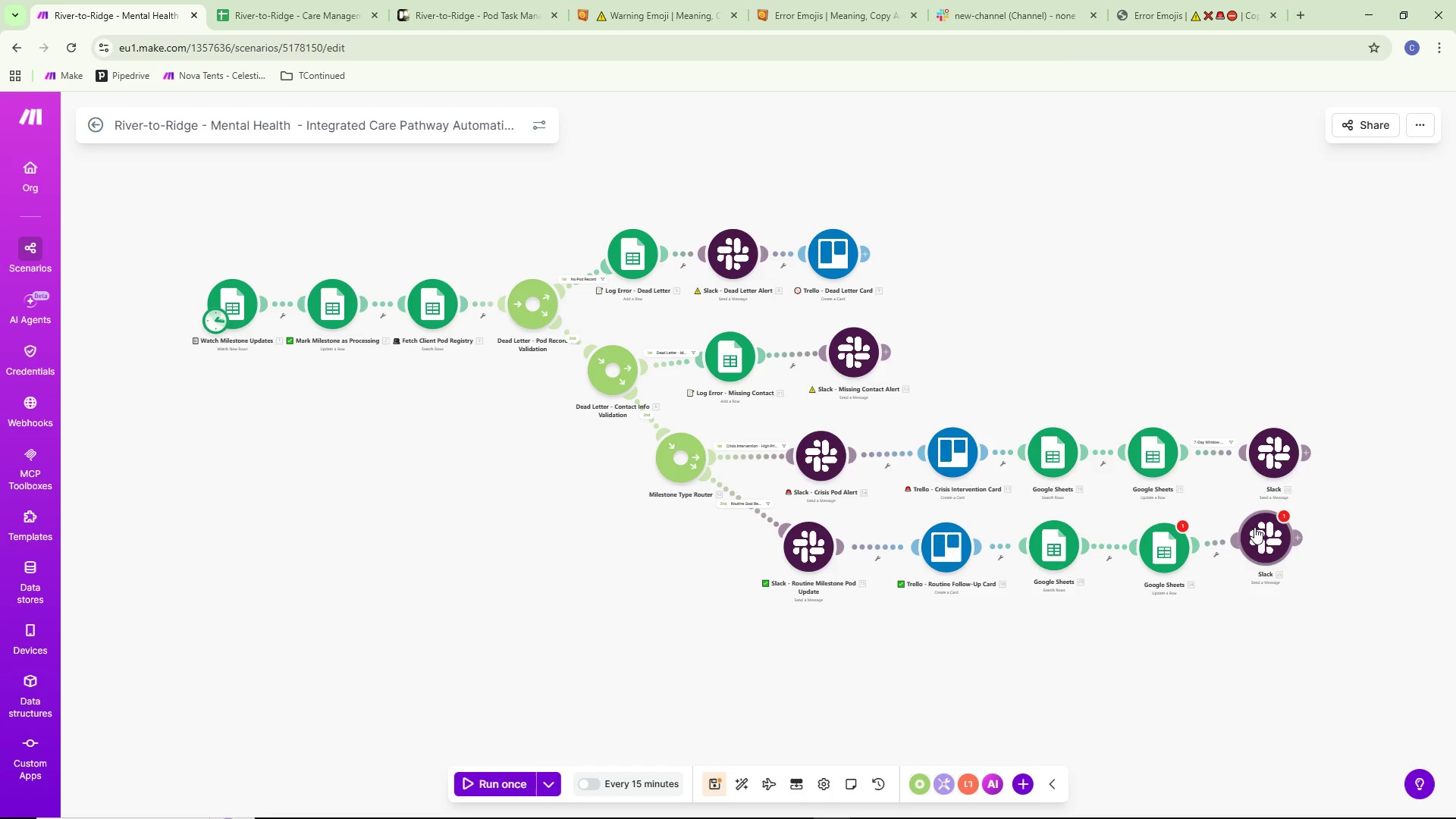 
left_click_drag(start_coordinate=[1255, 528], to_coordinate=[1258, 534])
 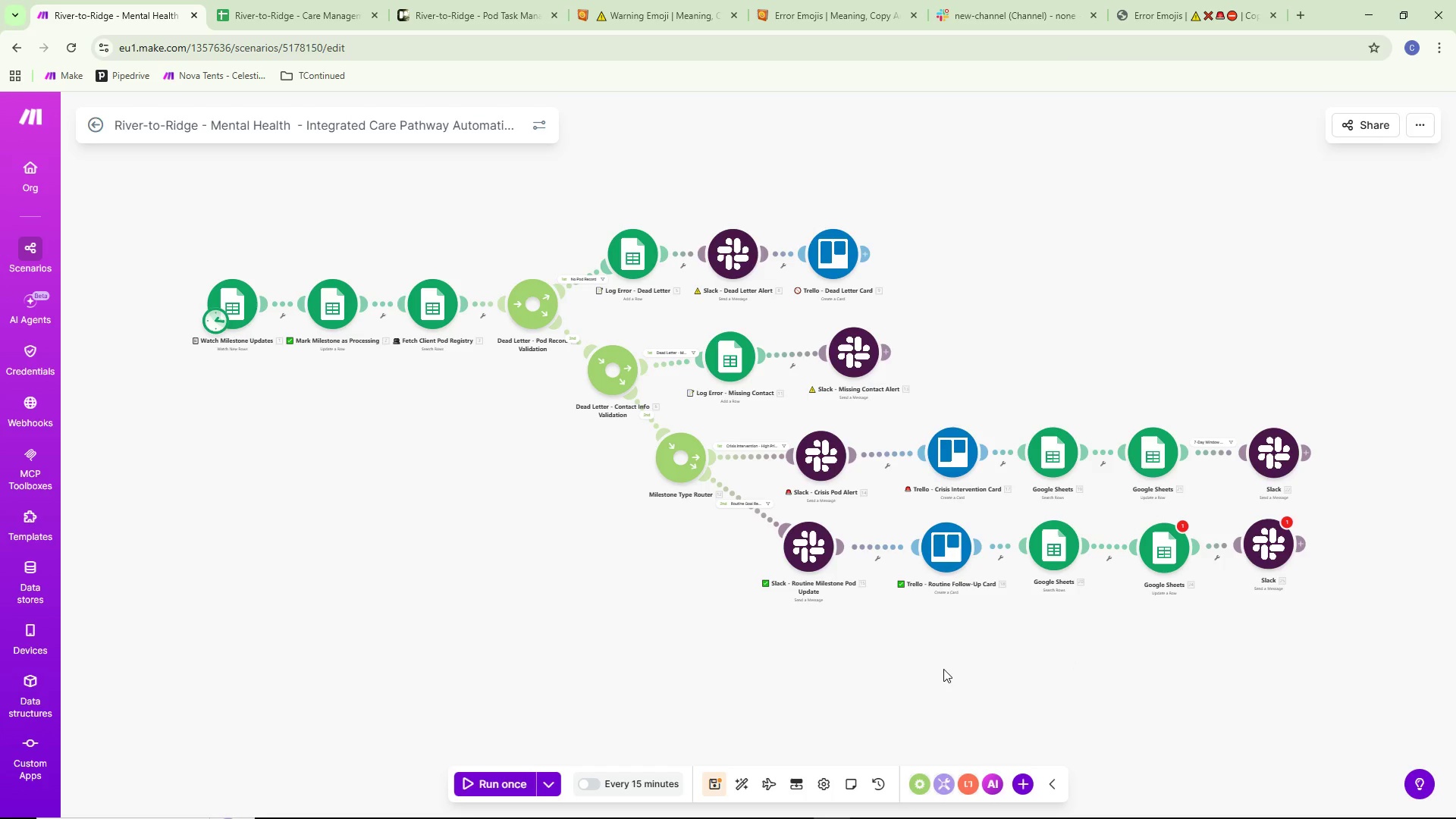 
scroll: coordinate [943, 669], scroll_direction: up, amount: 1.0
 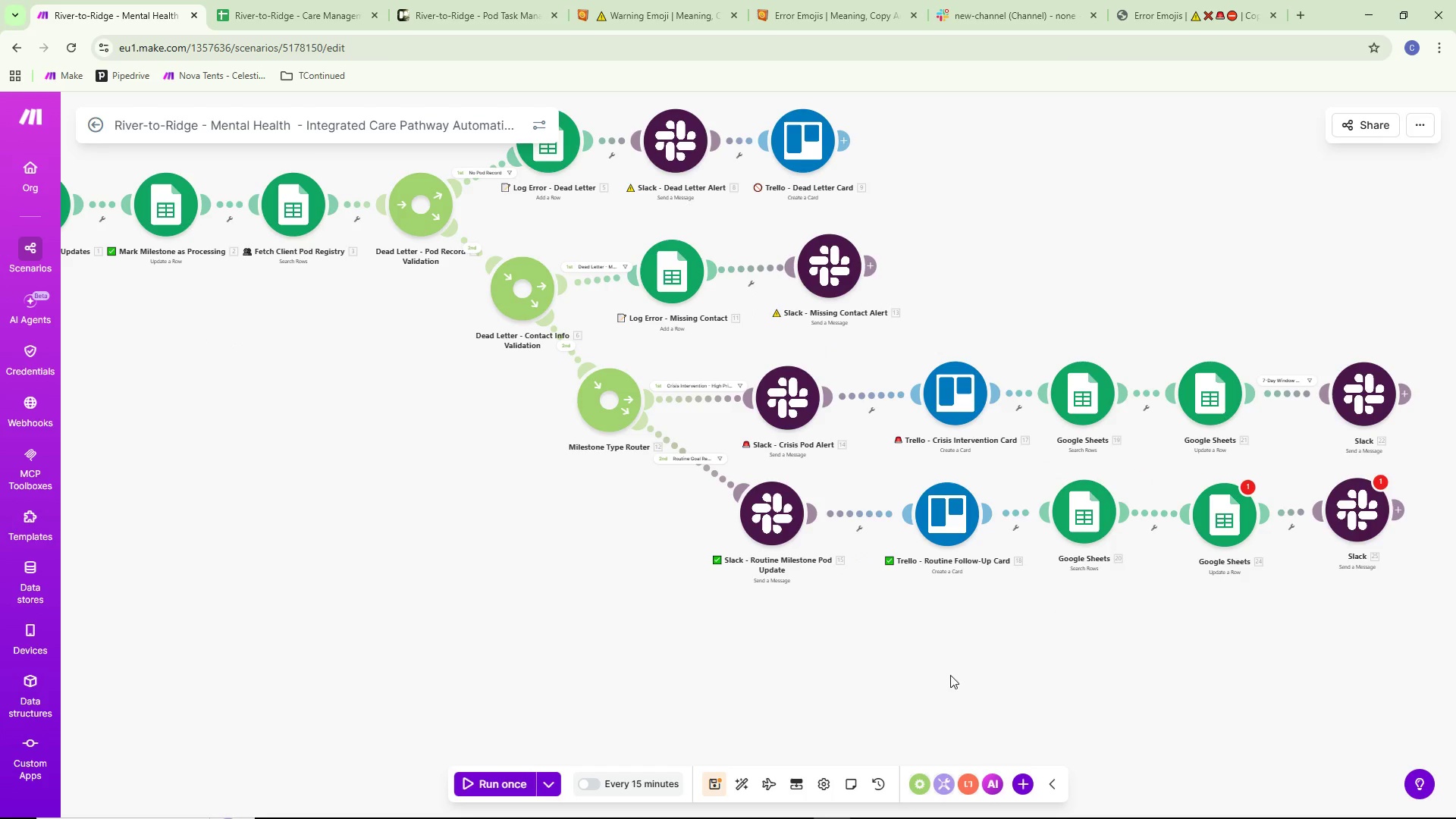 
left_click_drag(start_coordinate=[943, 669], to_coordinate=[1053, 738])
 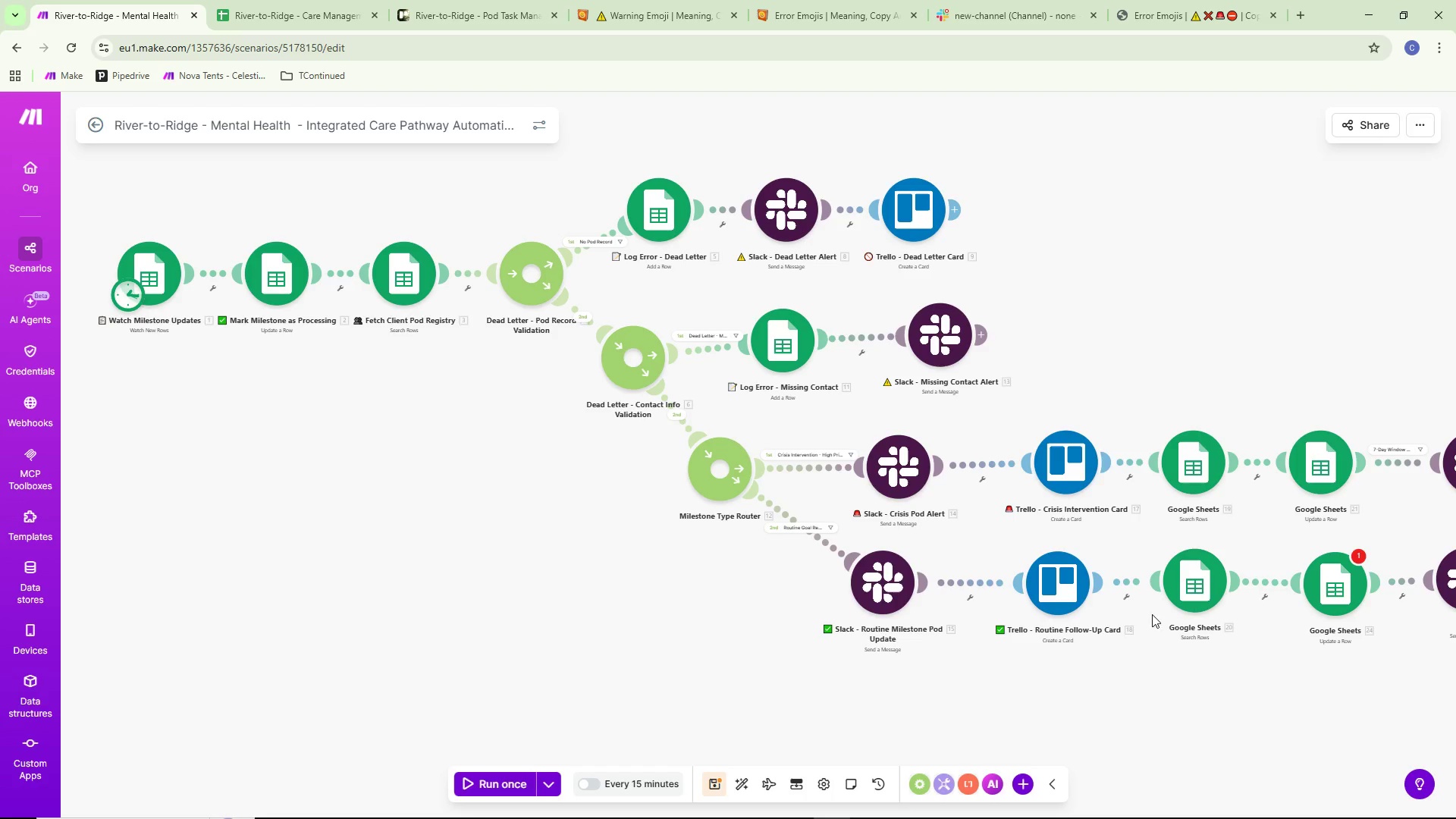 
left_click_drag(start_coordinate=[1195, 706], to_coordinate=[1126, 711])
 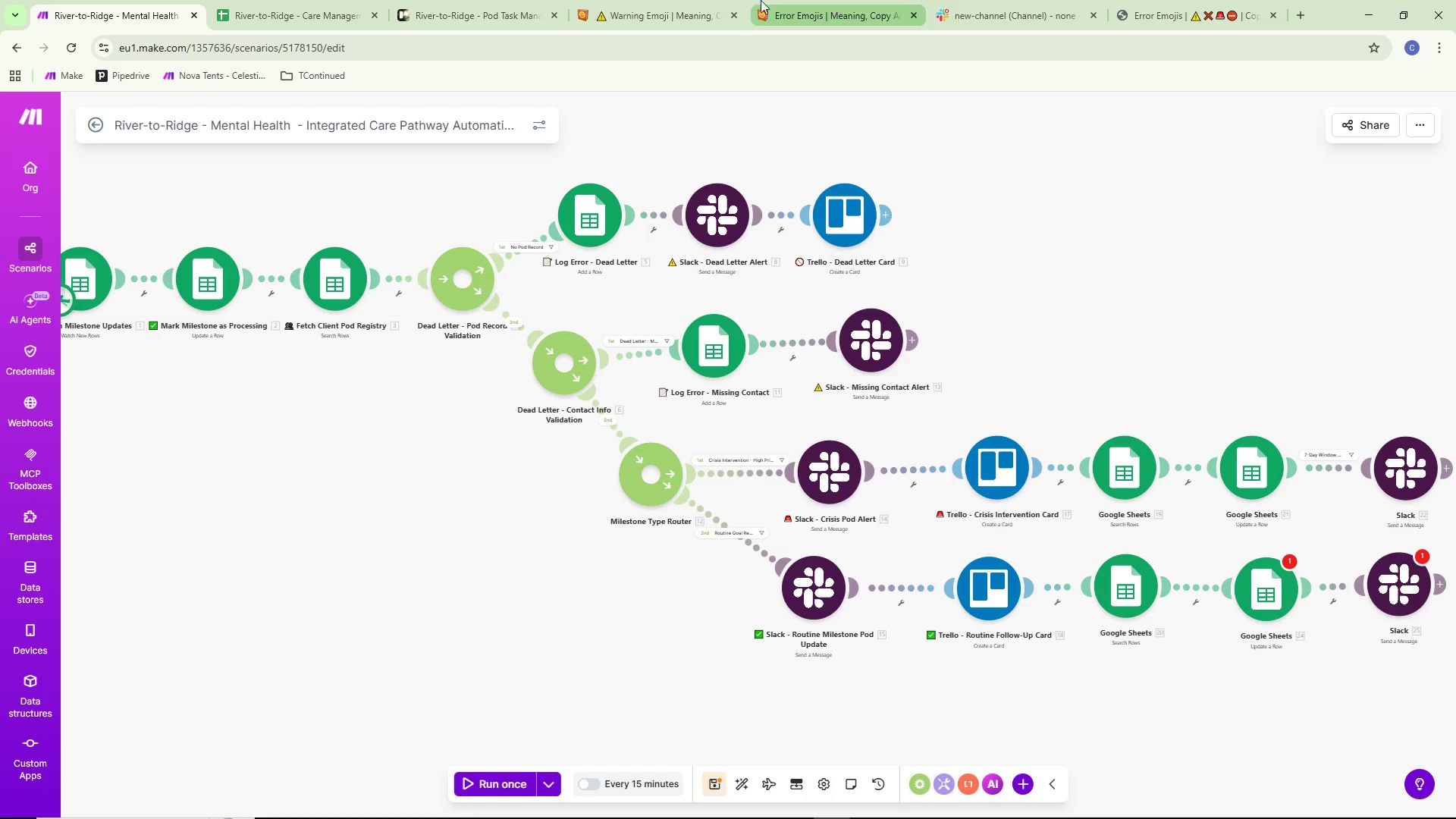 
left_click([476, 0])
 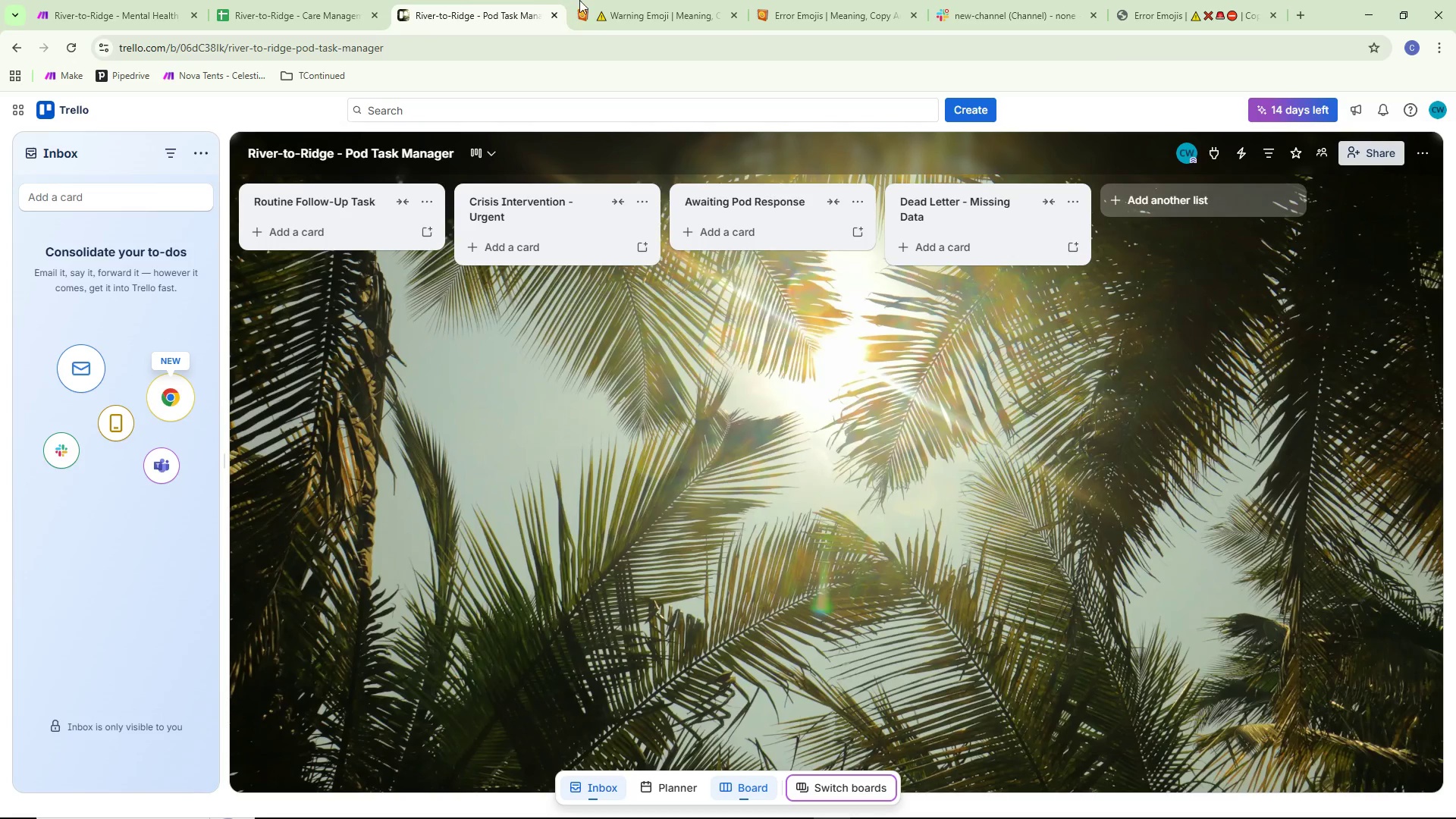 
left_click([623, 0])
 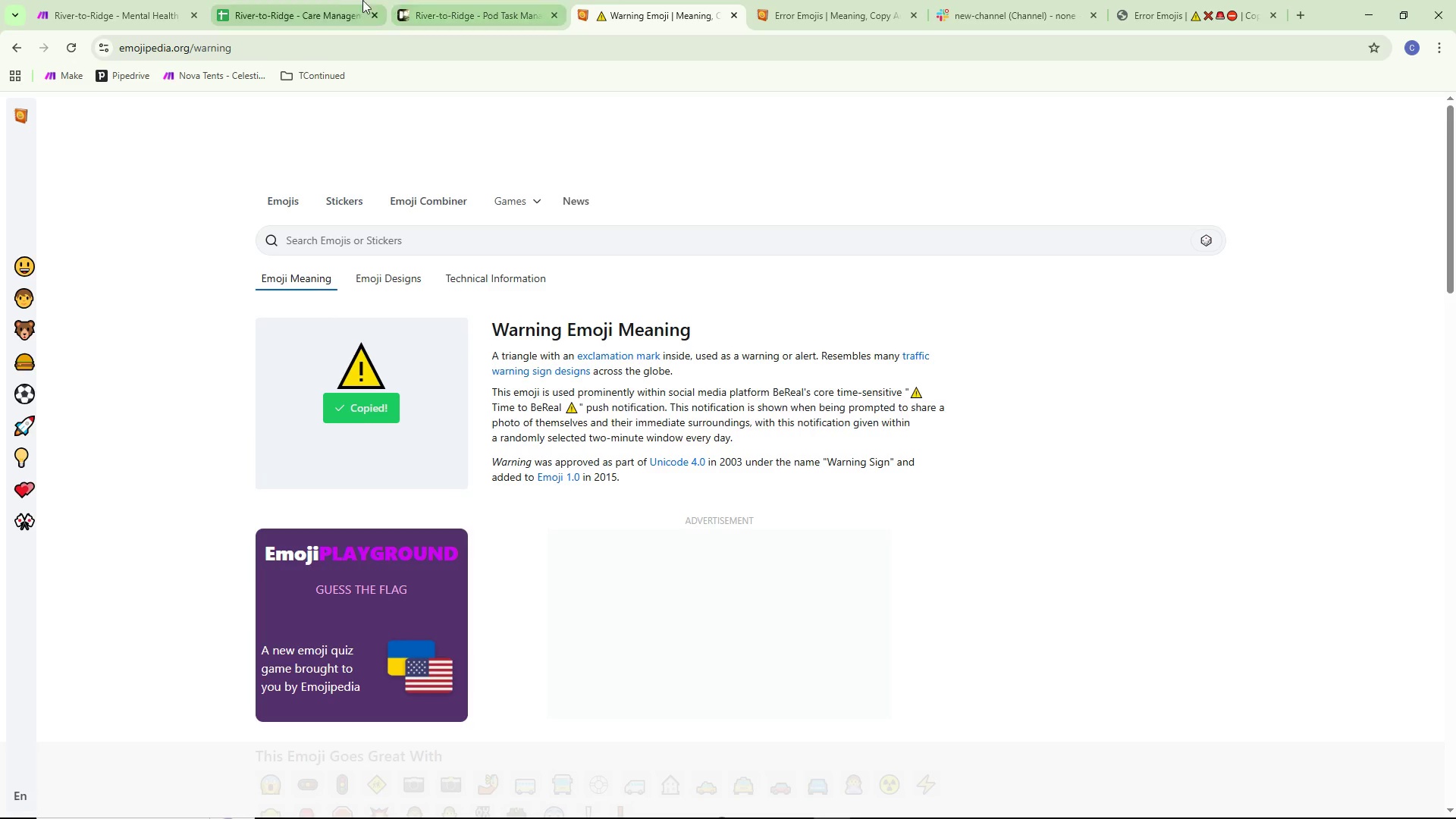 
left_click([309, 8])
 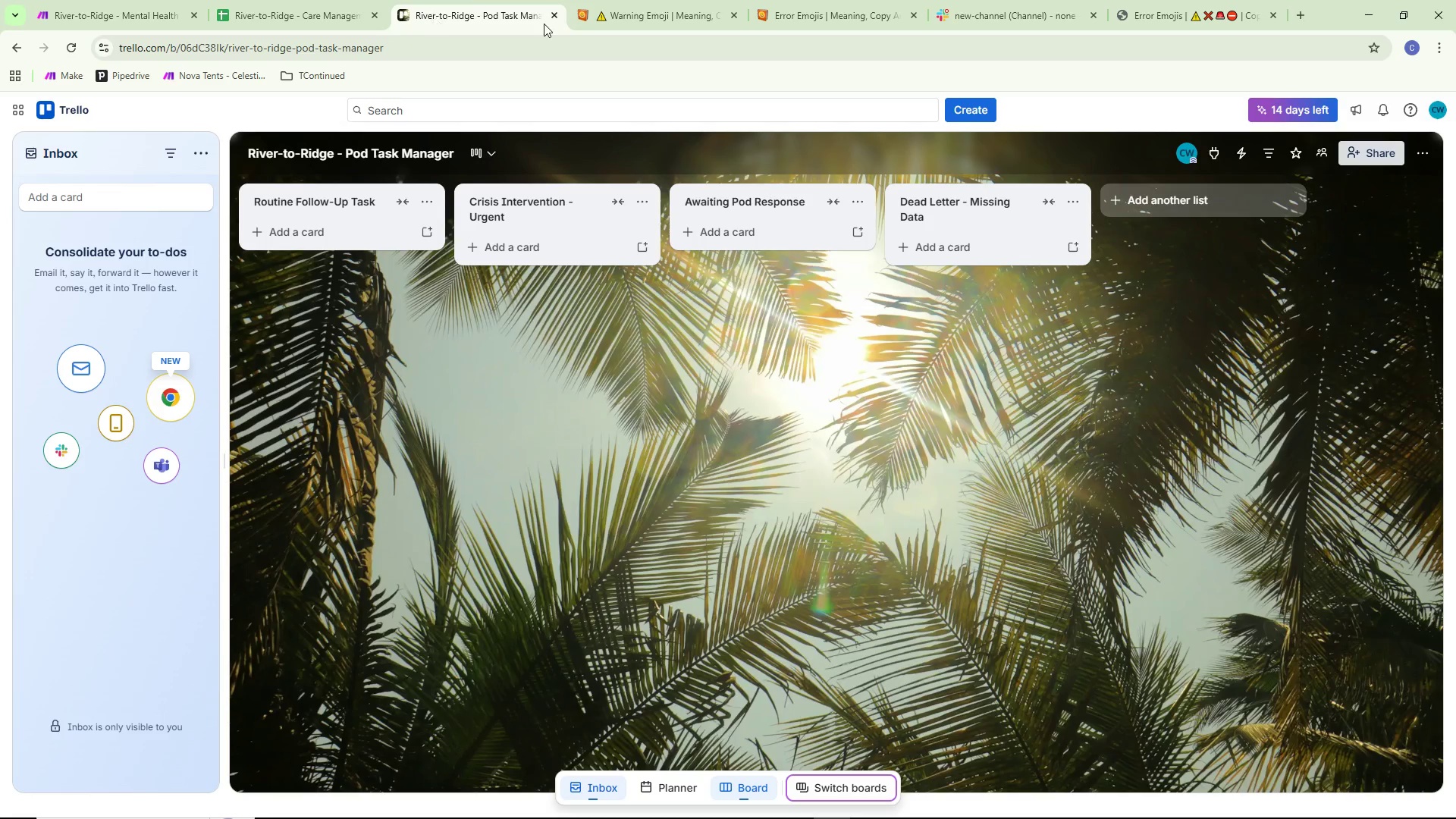 
left_click([617, 0])
 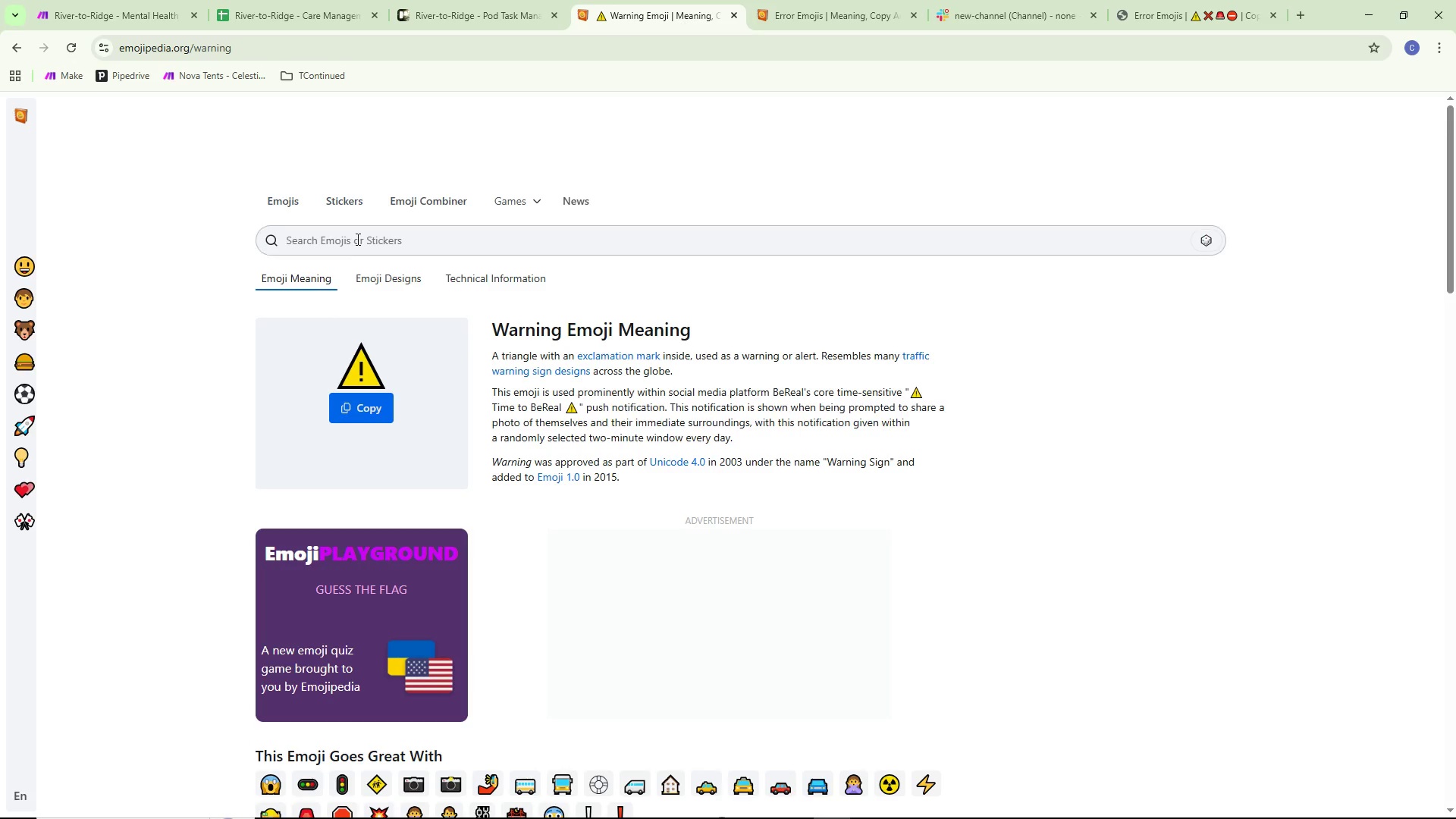 
double_click([348, 240])
 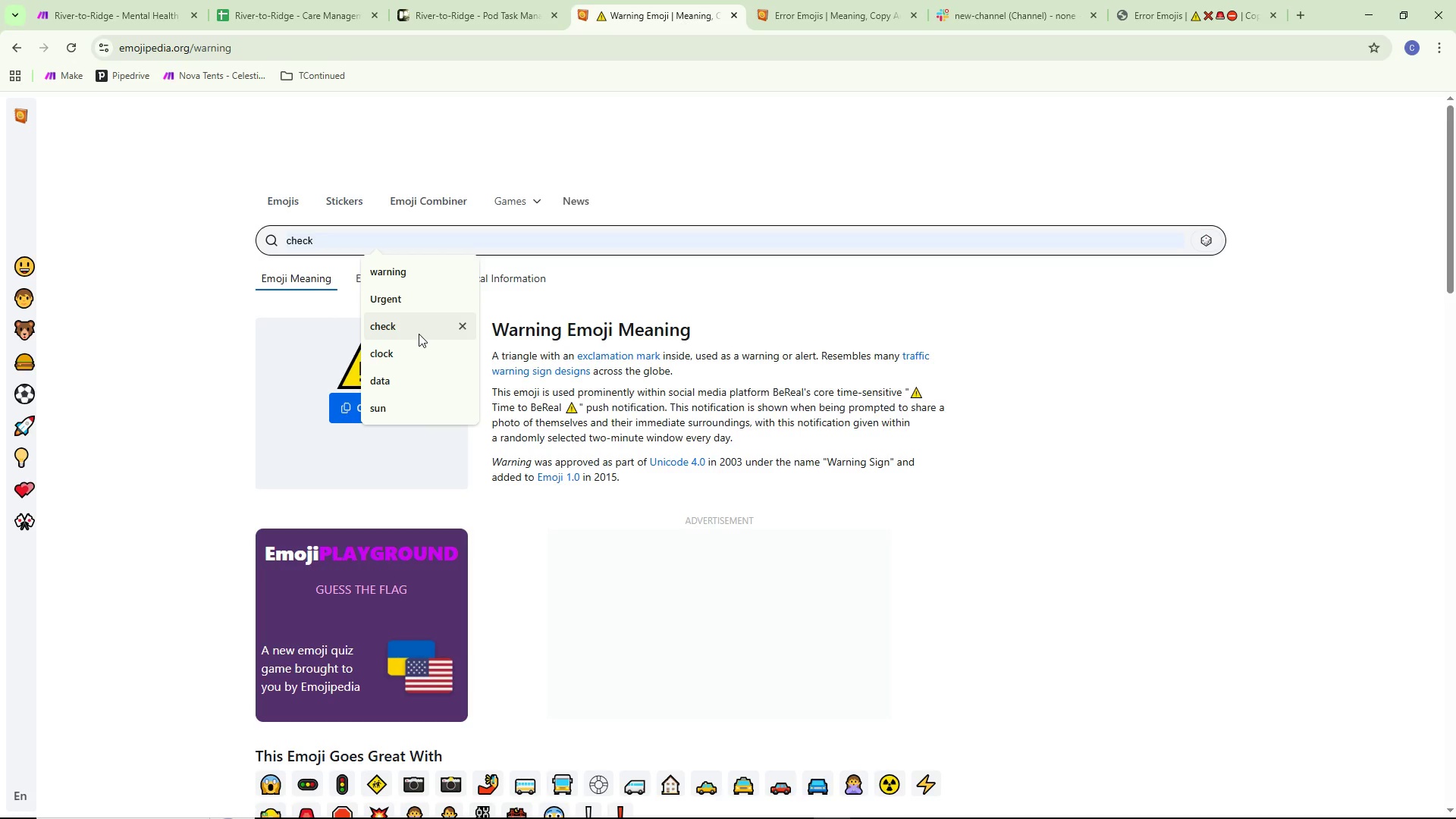 
type(data)
 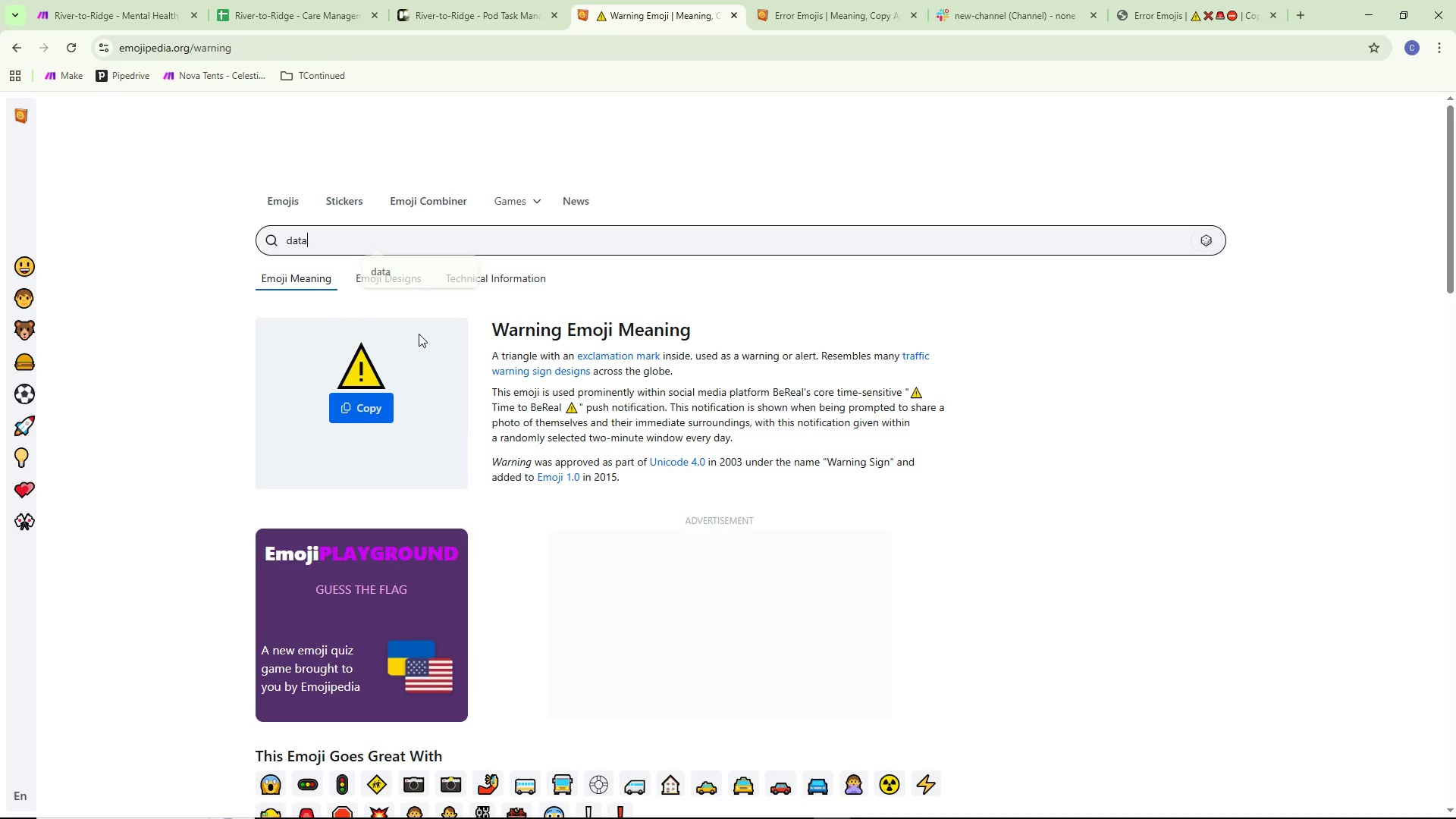 
key(Enter)
 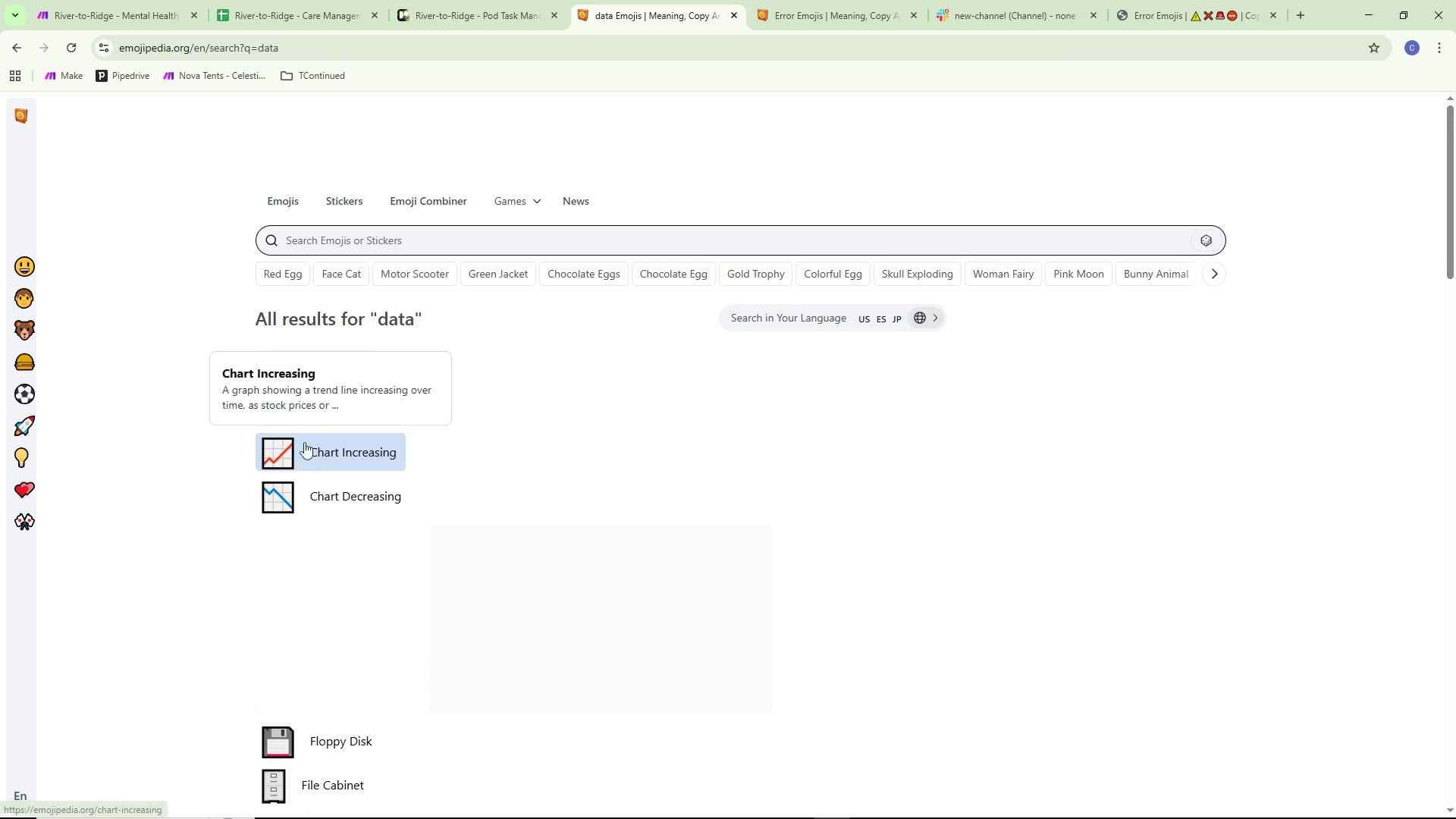 
left_click([304, 420])
 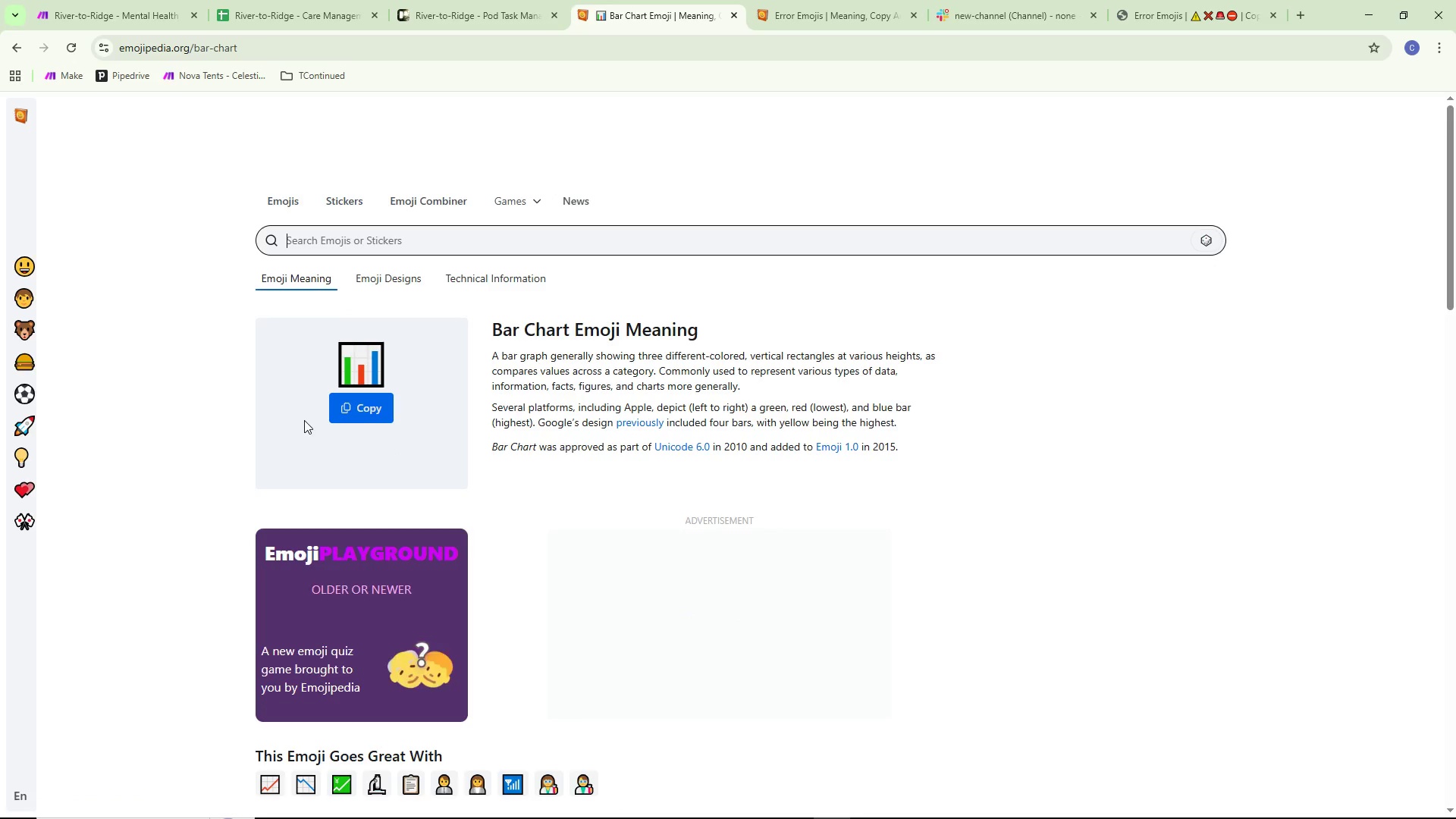 
left_click([366, 408])
 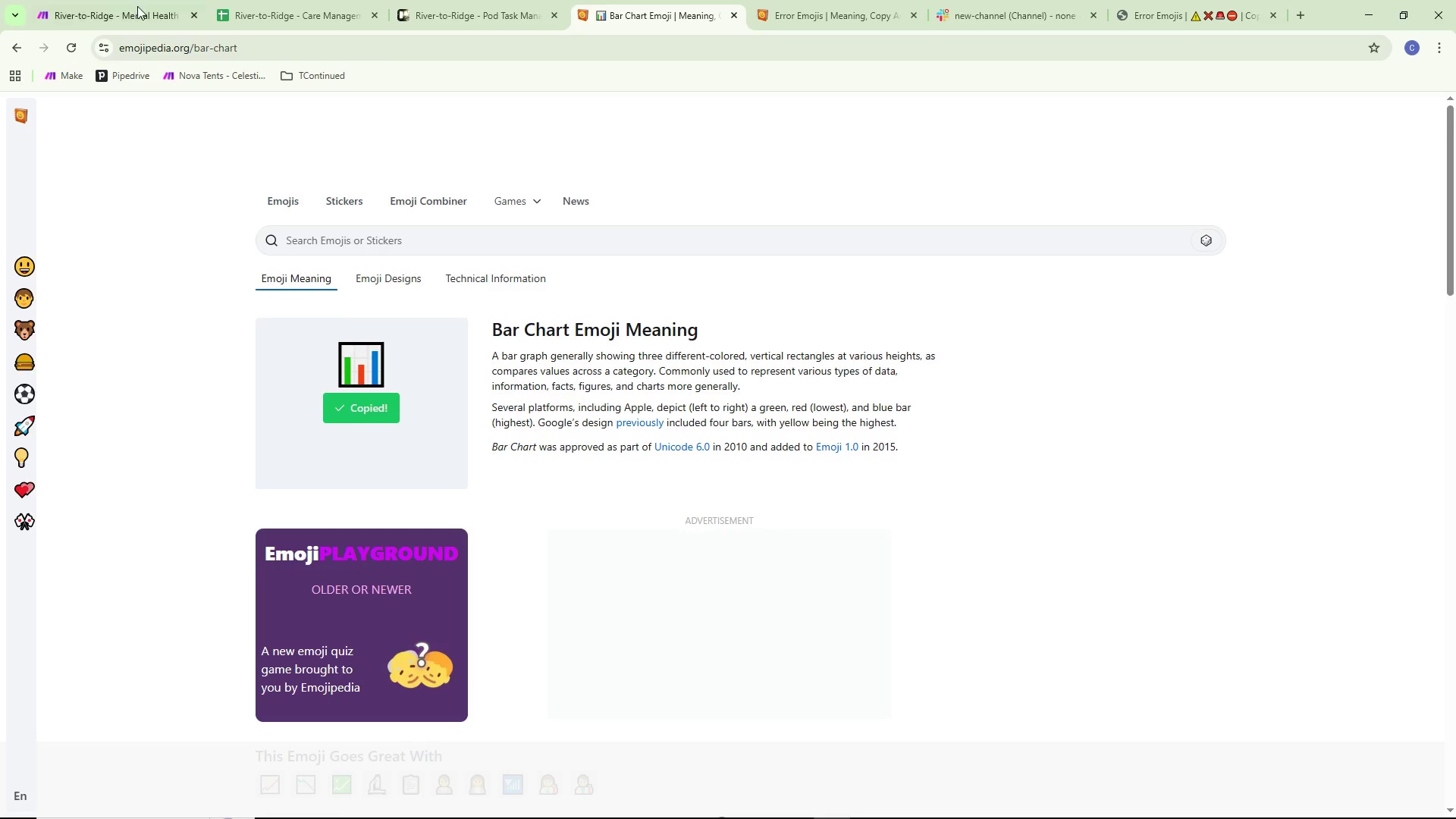 
left_click([132, 0])
 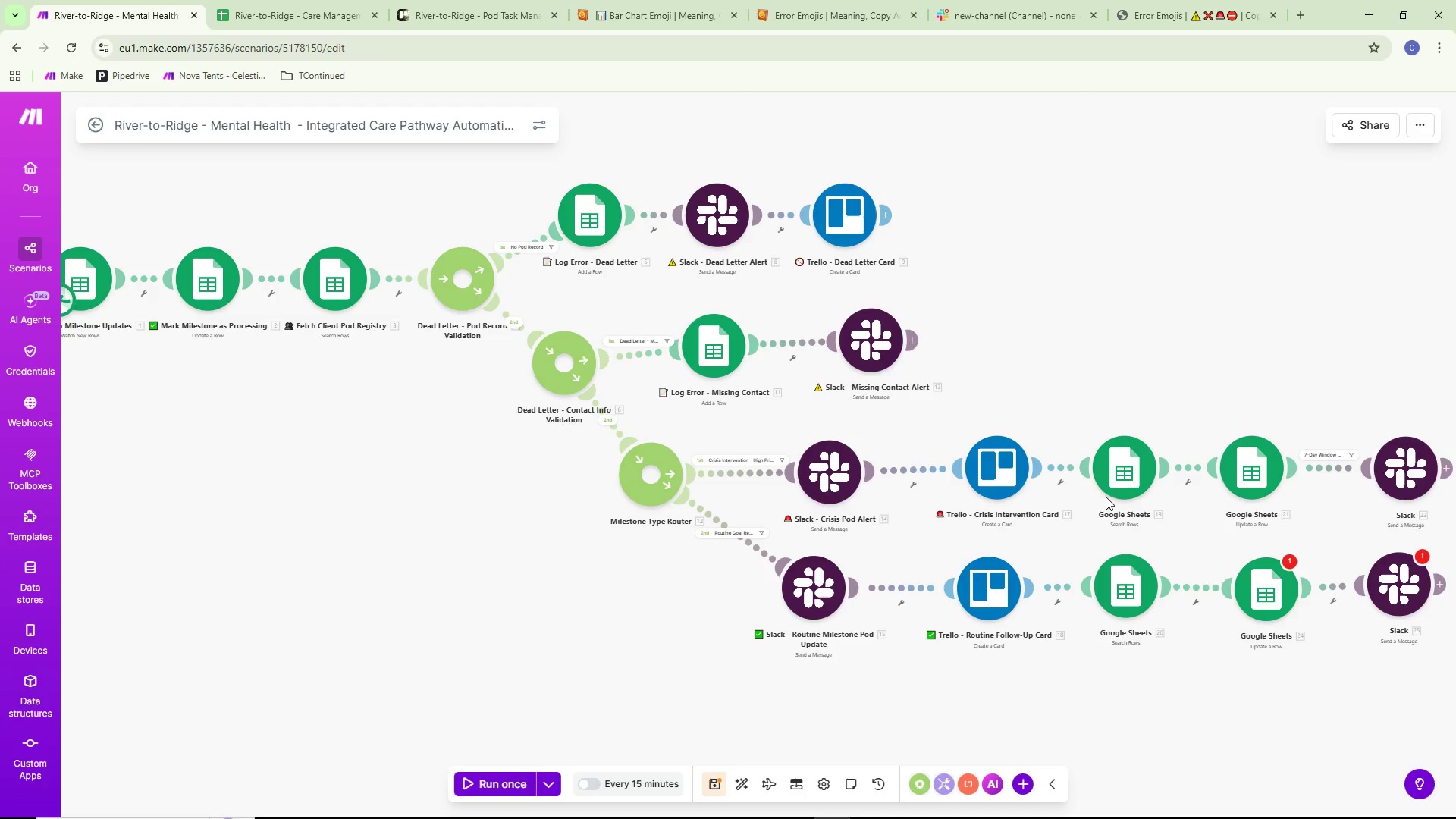 
right_click([1122, 478])
 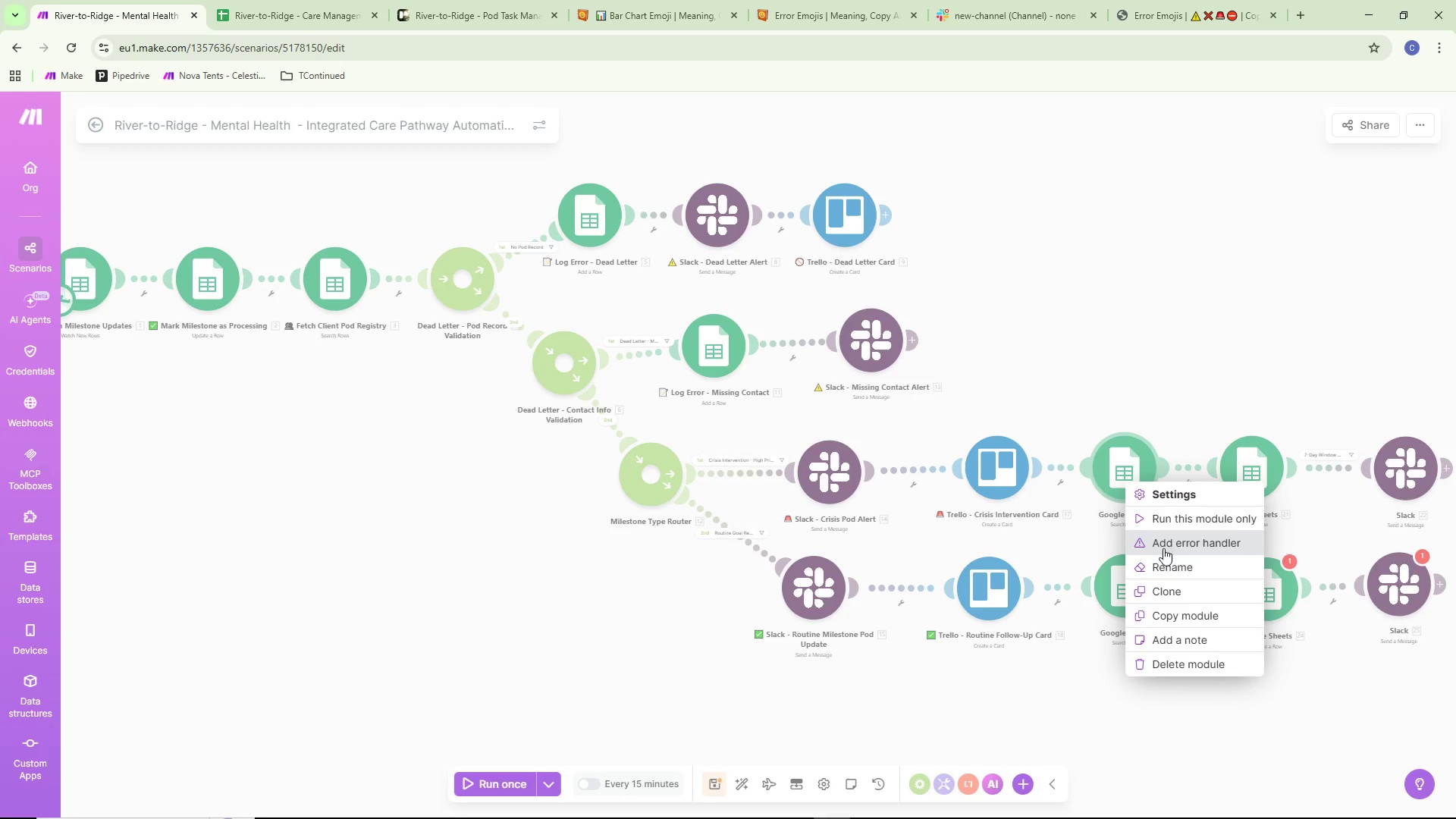 
left_click([1163, 560])
 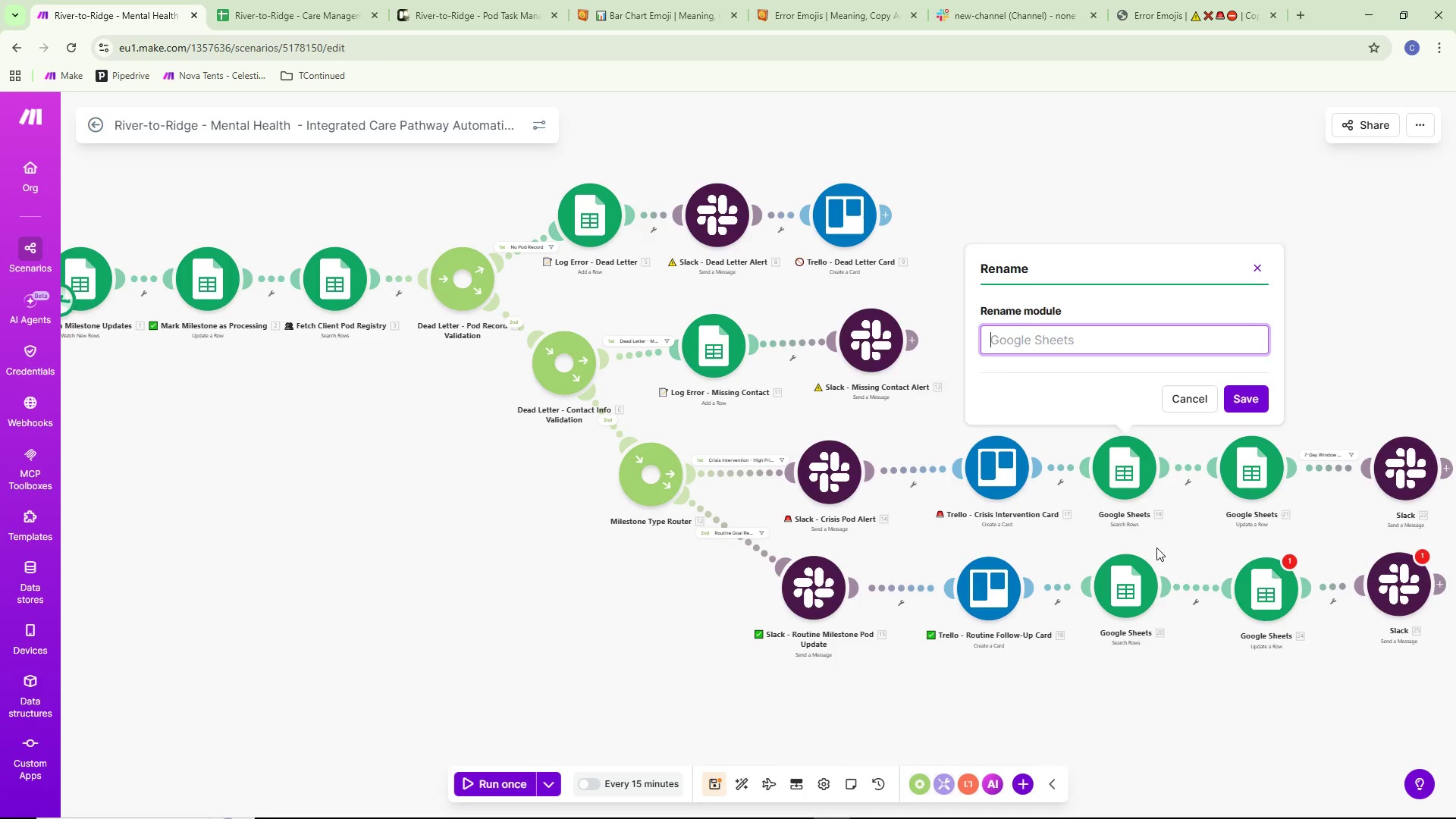 
key(Control+ControlLeft)
 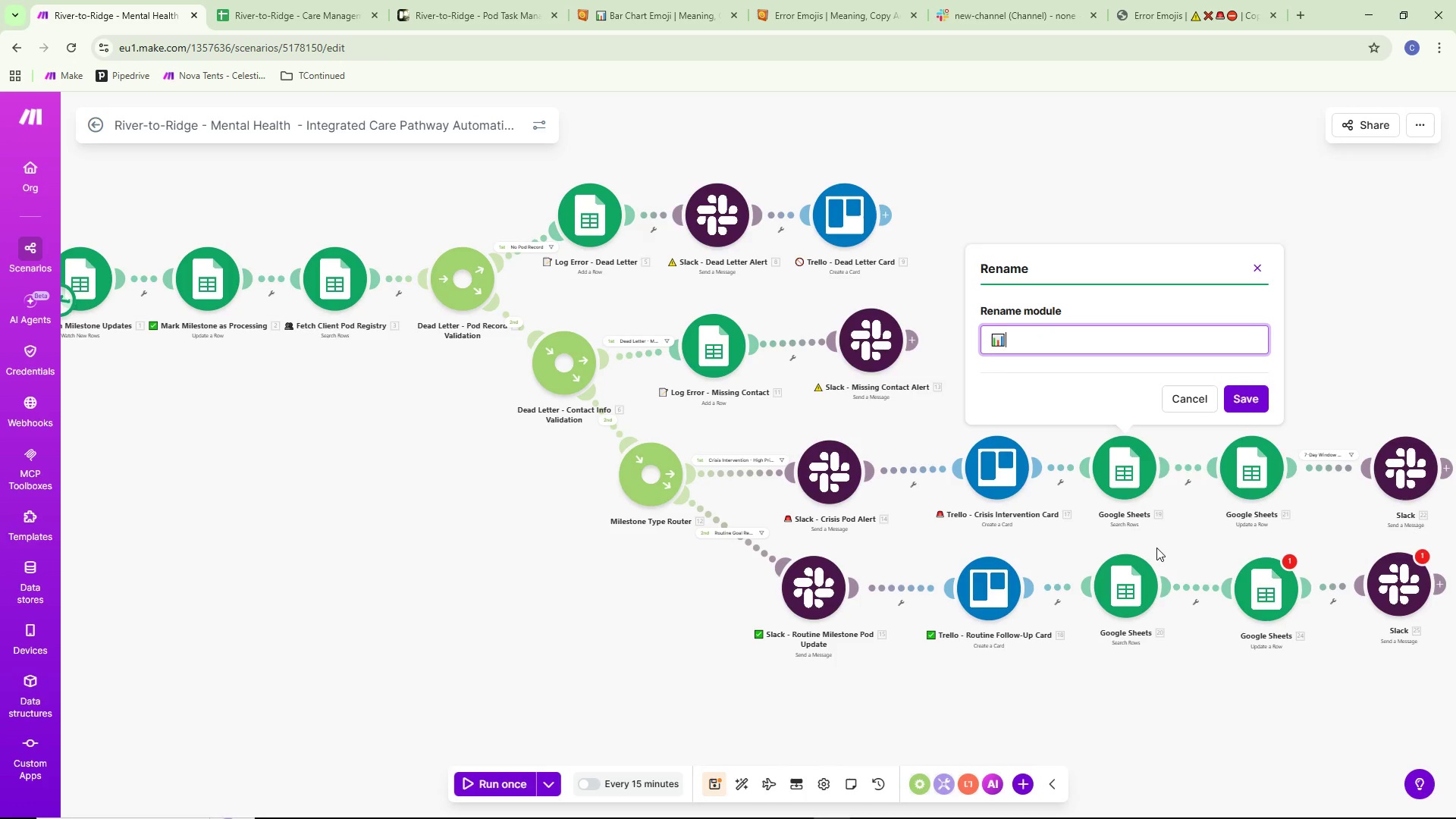 
key(Control+V)
 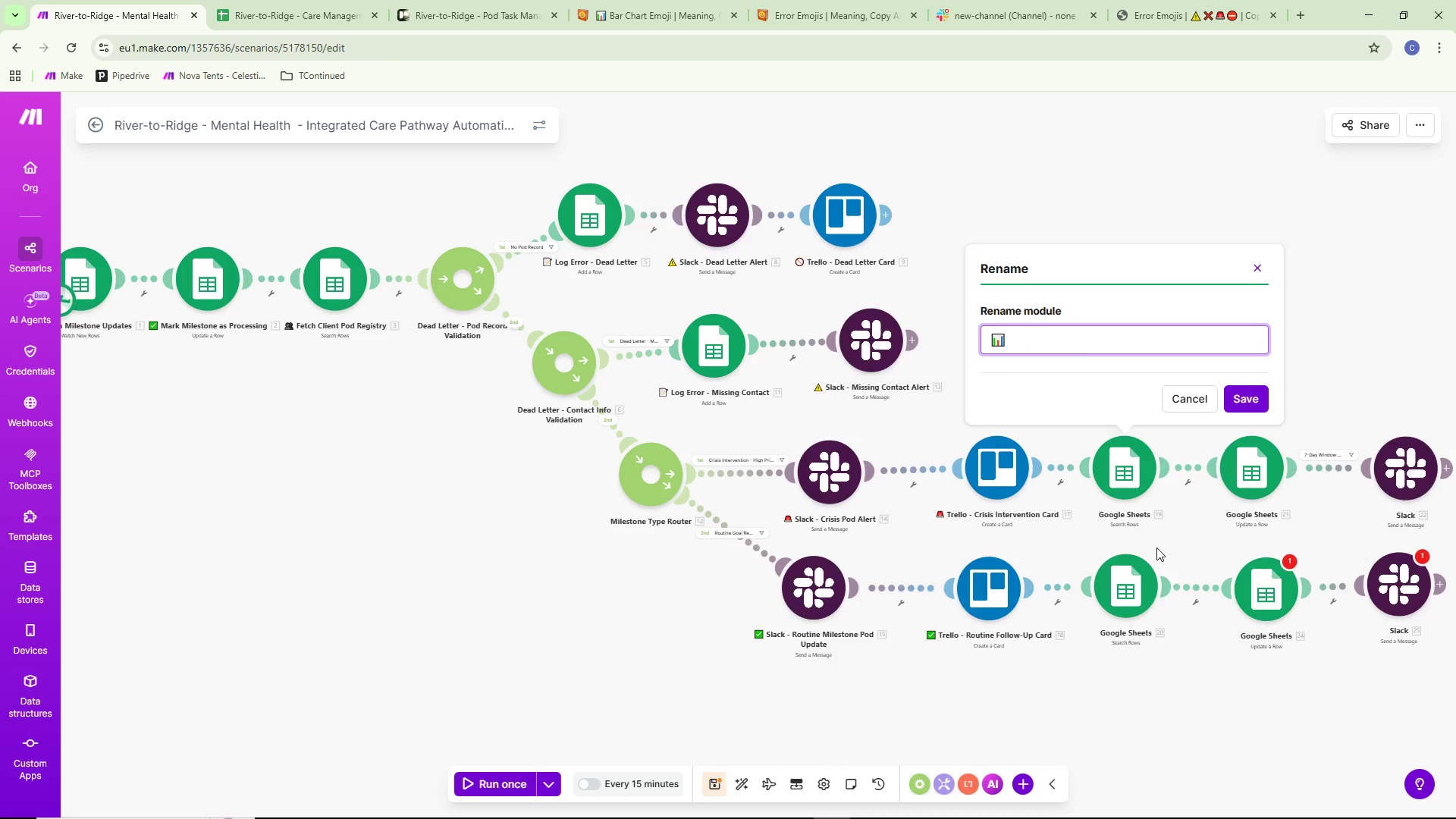 
type( Fetch Care Velocity)
 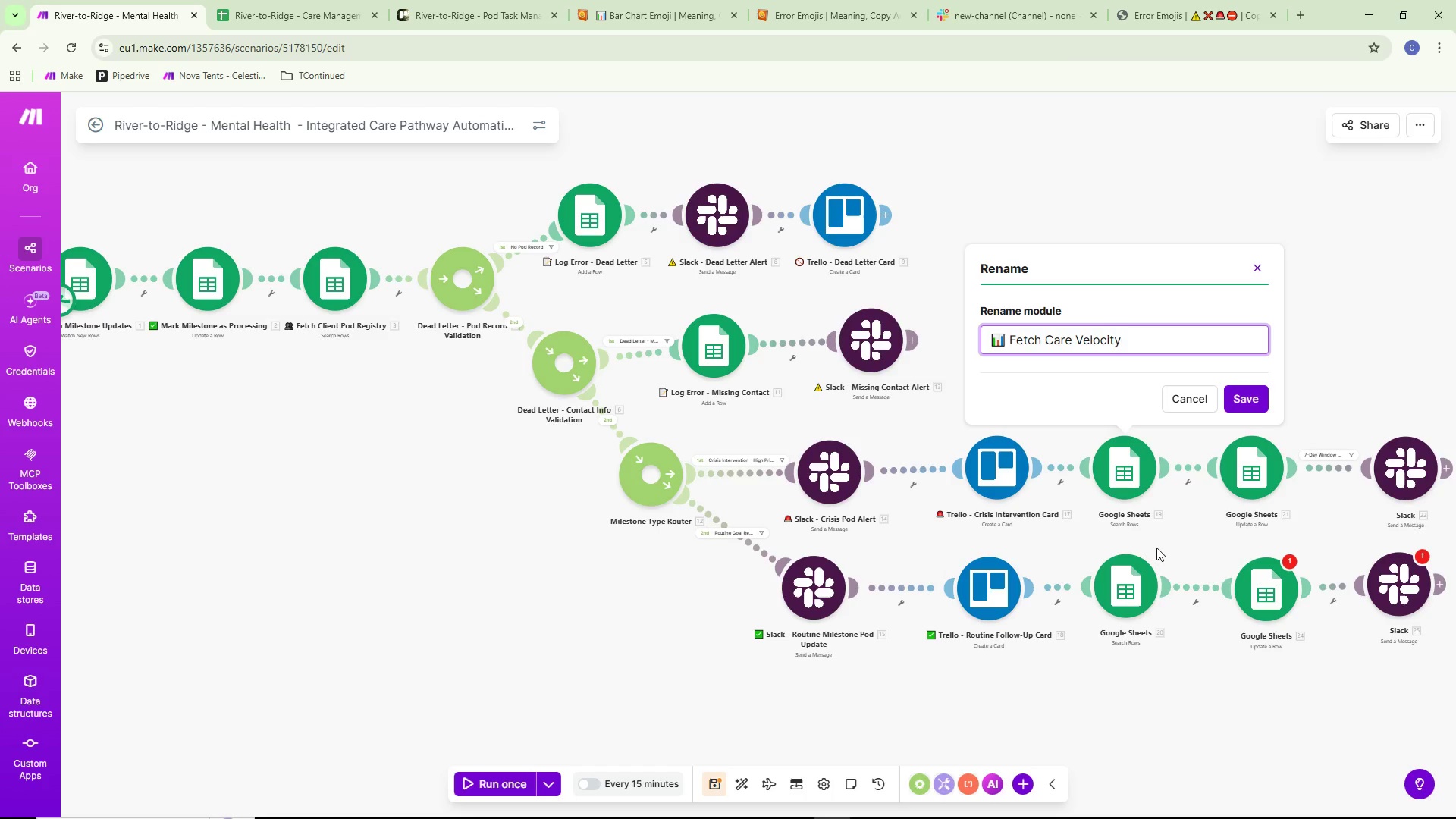 
type( Record)
 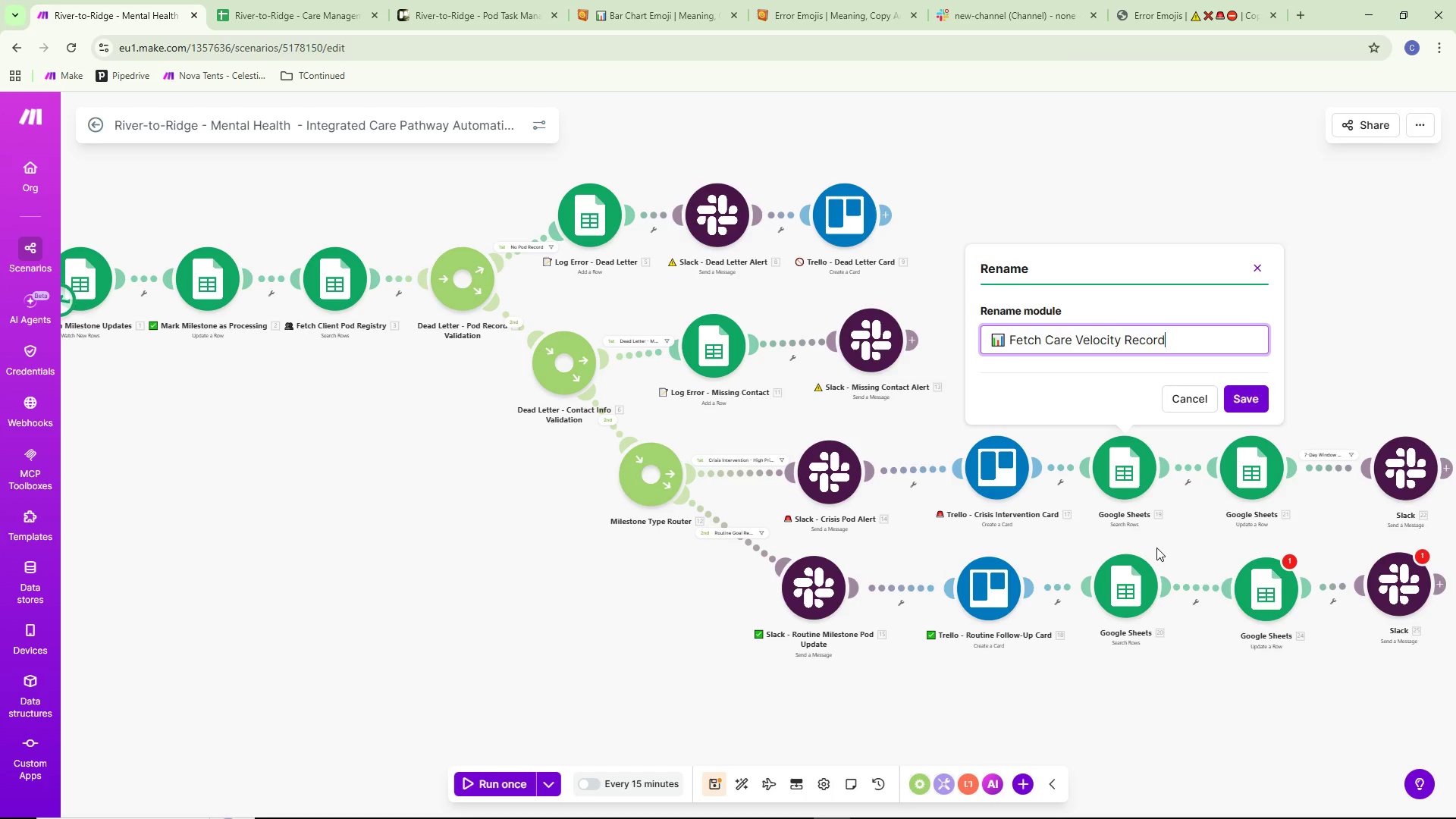 
wait(5.62)
 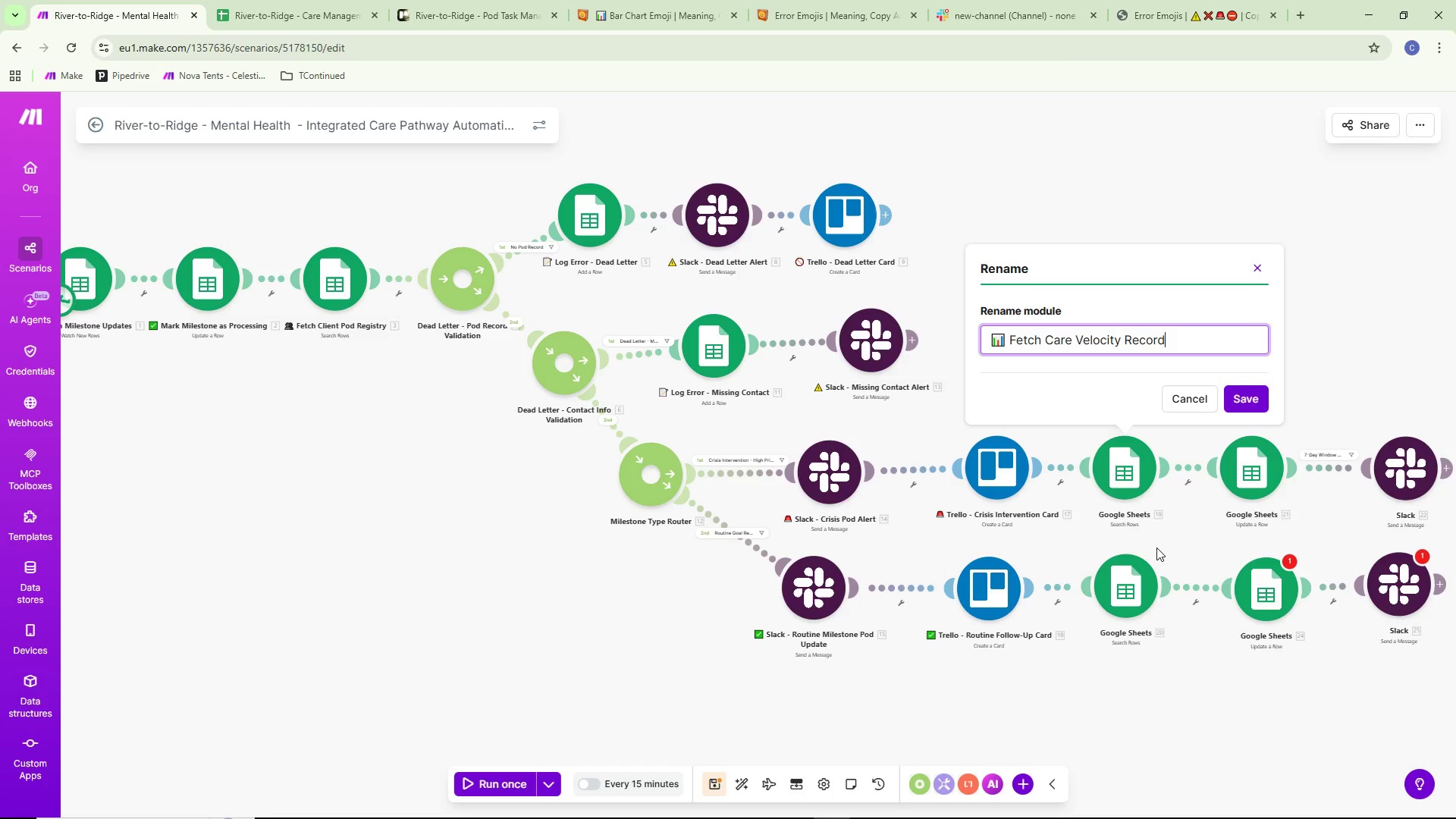 
hold_key(key=ControlLeft, duration=0.5)
 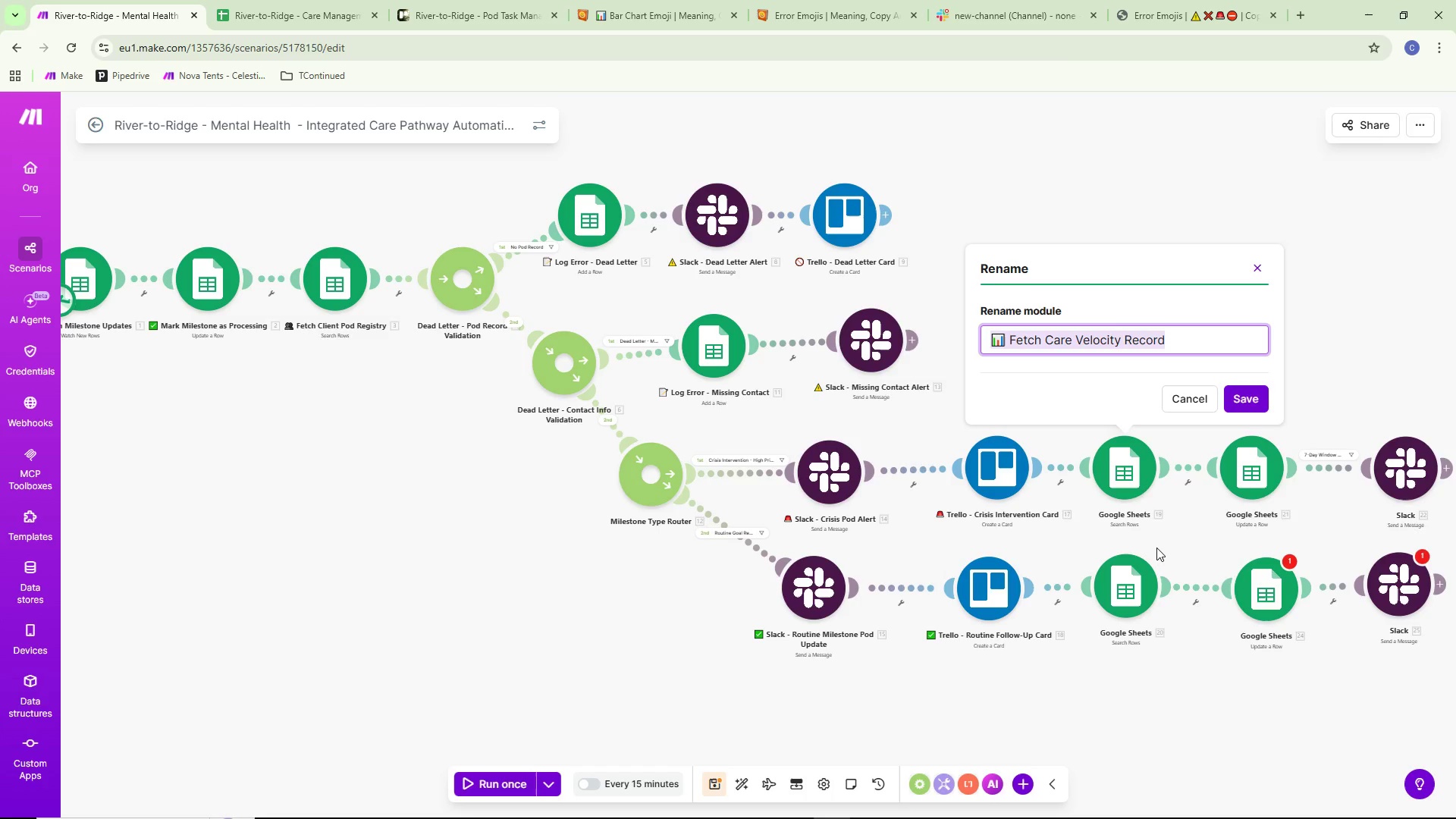 
hold_key(key=A, duration=0.38)
 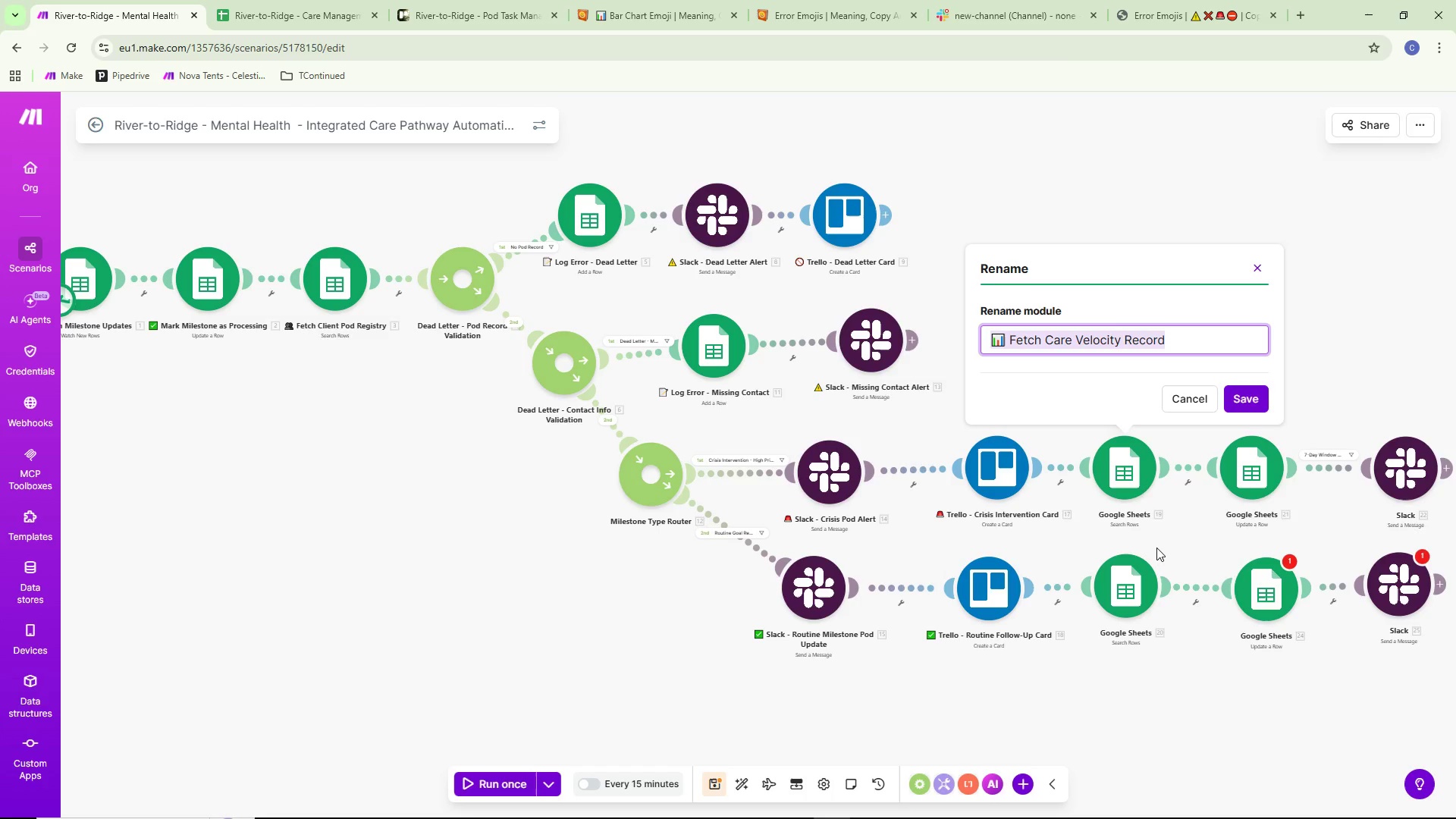 
key(Control+ControlLeft)
 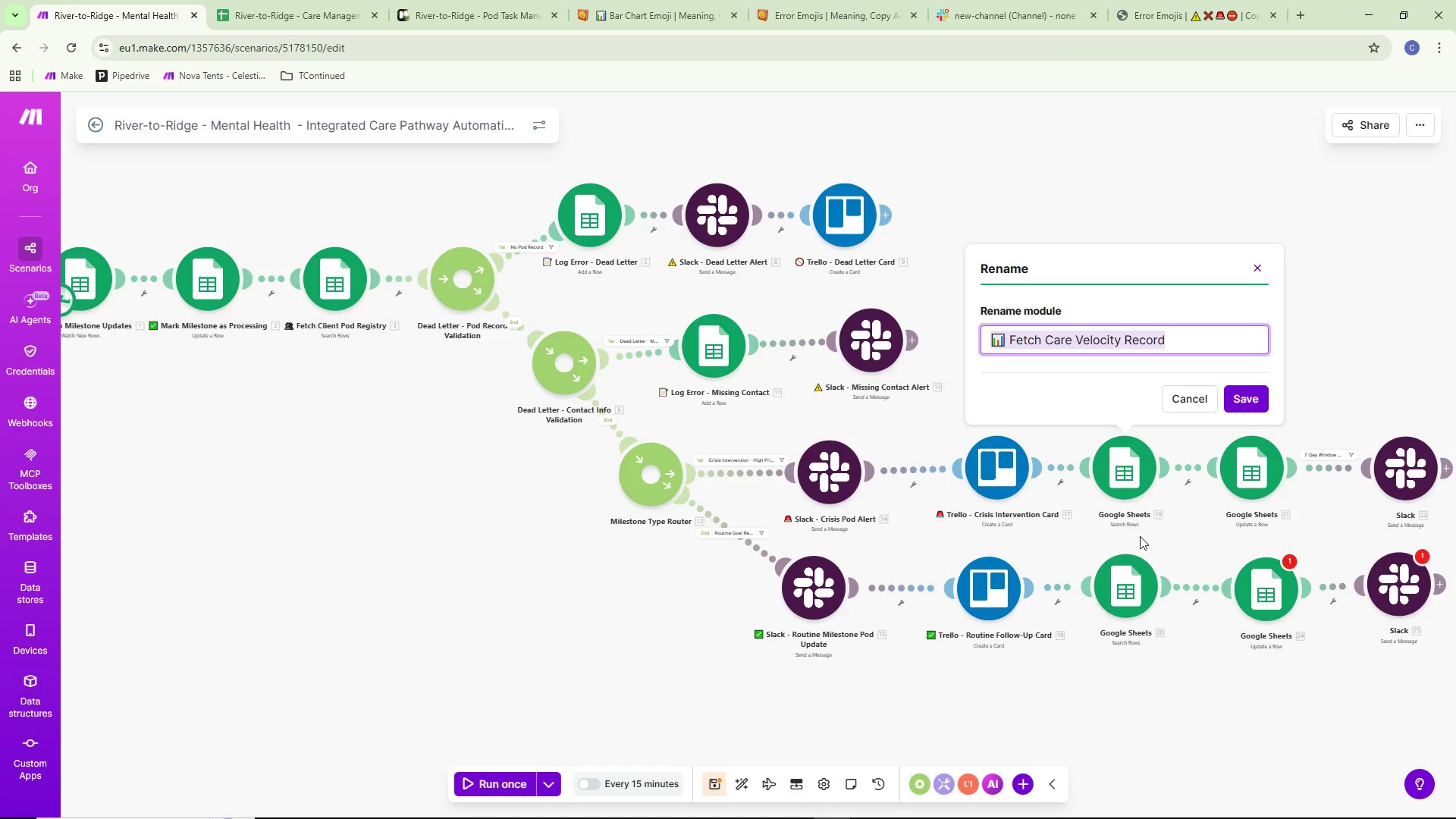 
key(Control+C)
 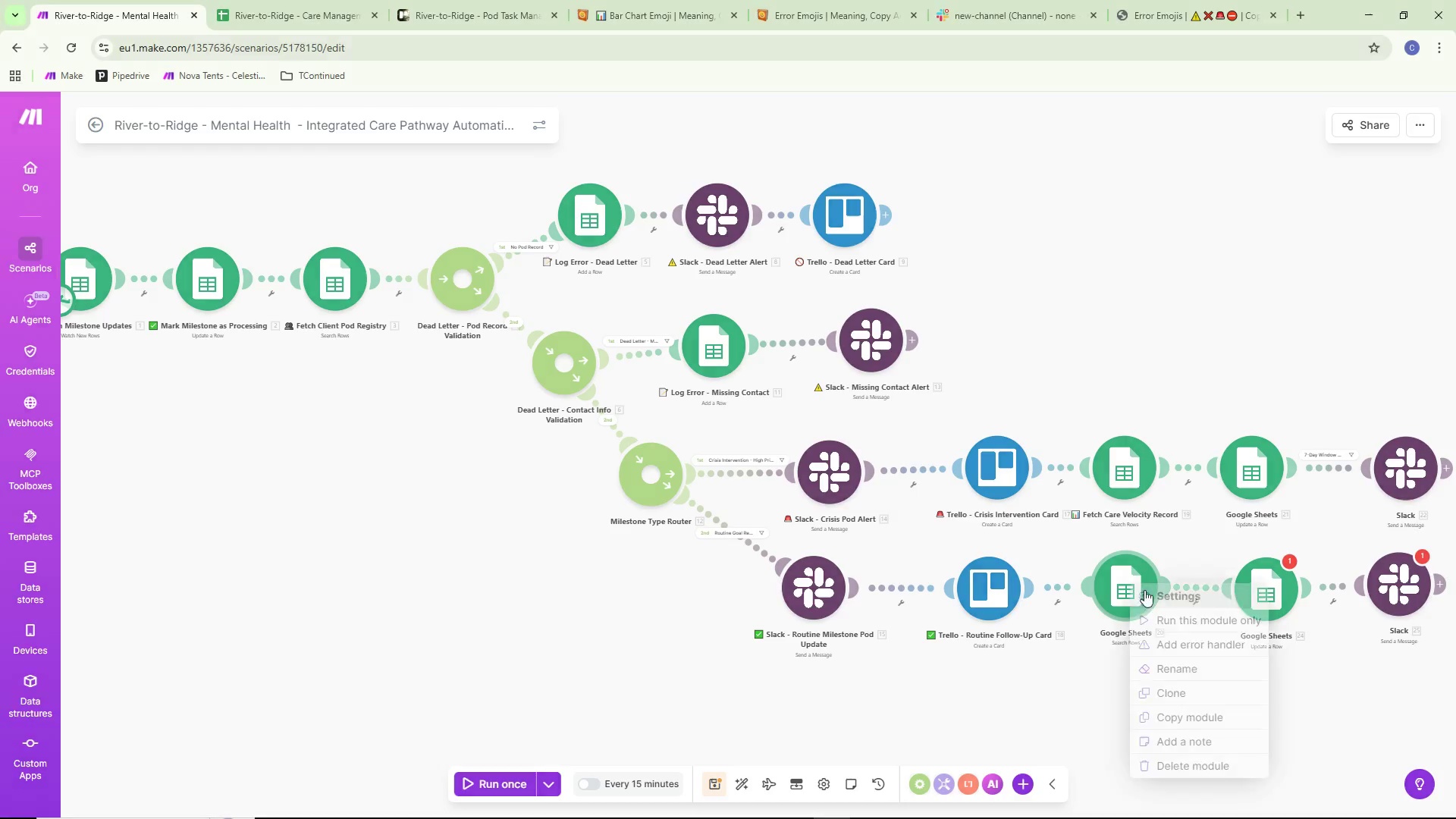 
left_click([1180, 661])
 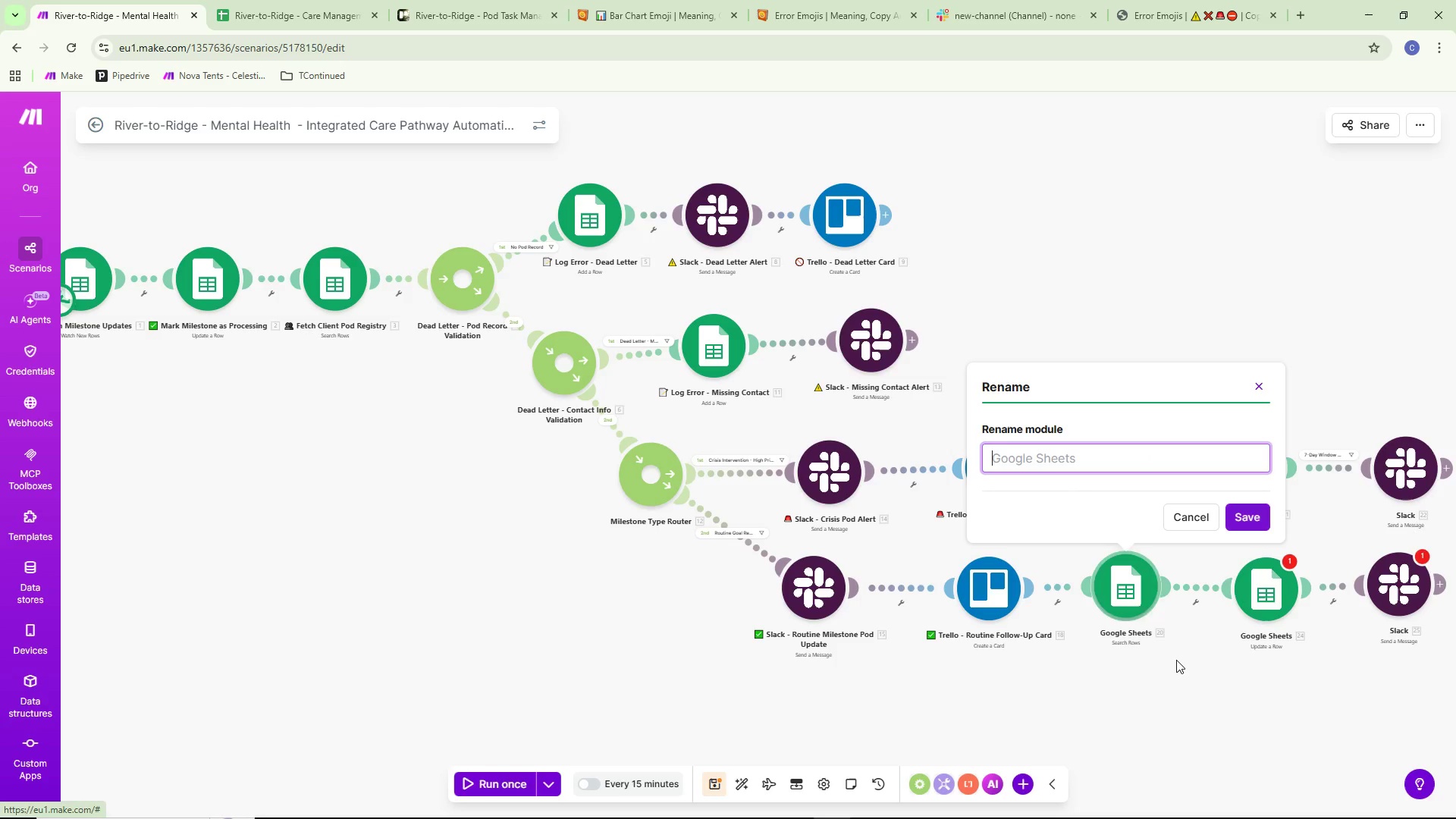 
key(Control+ControlLeft)
 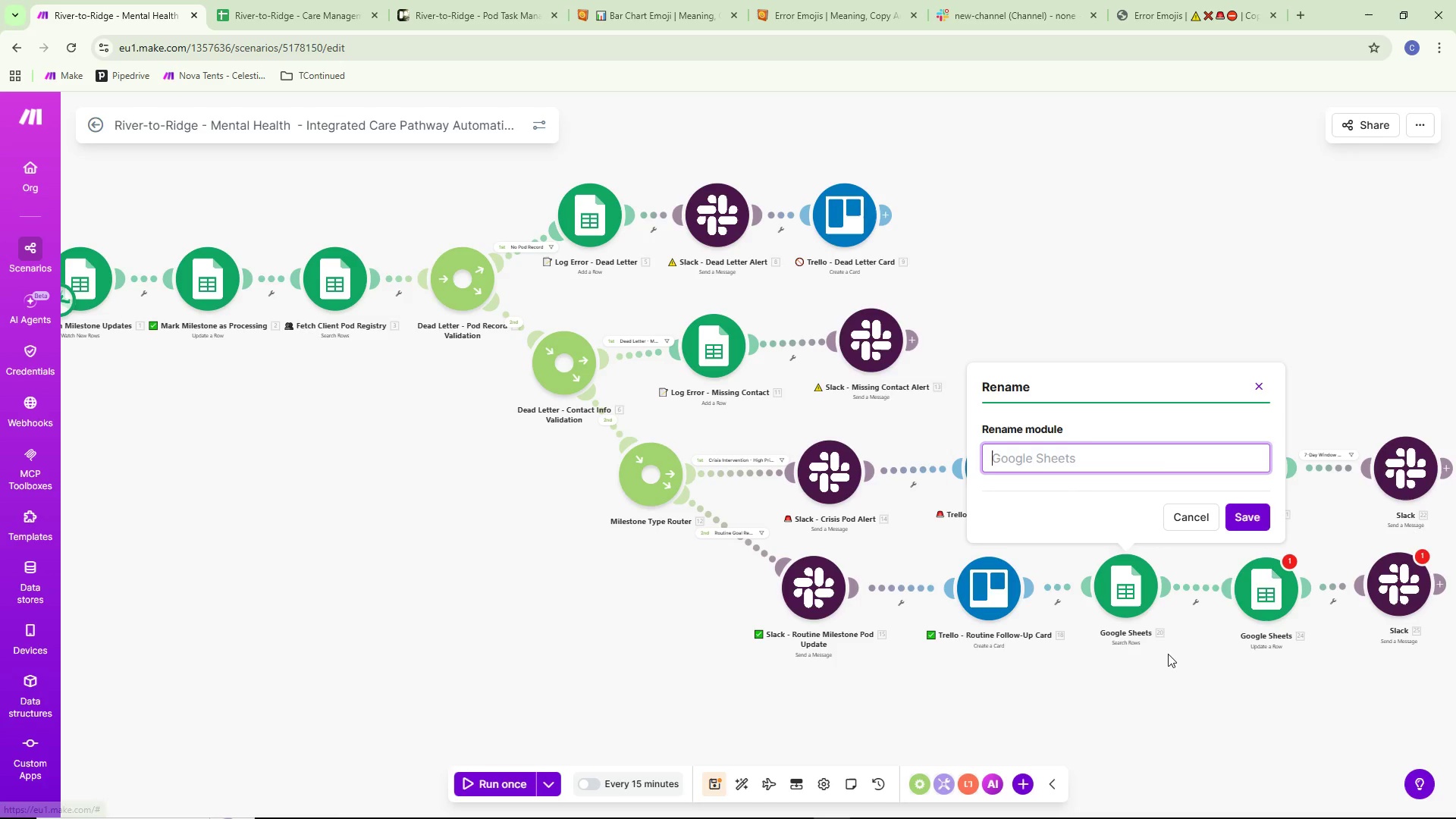 
key(Control+V)
 